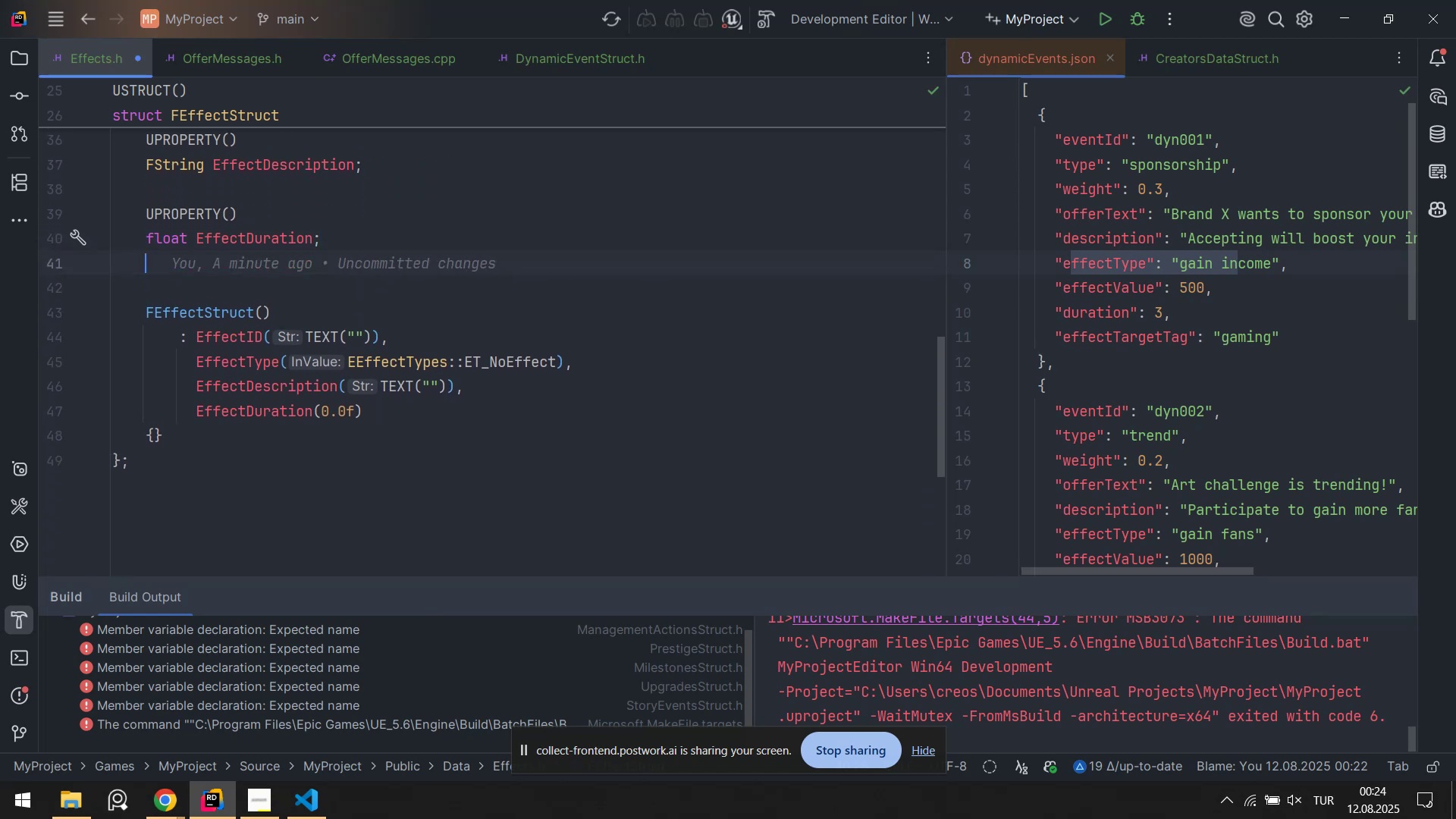 
key(Enter)
 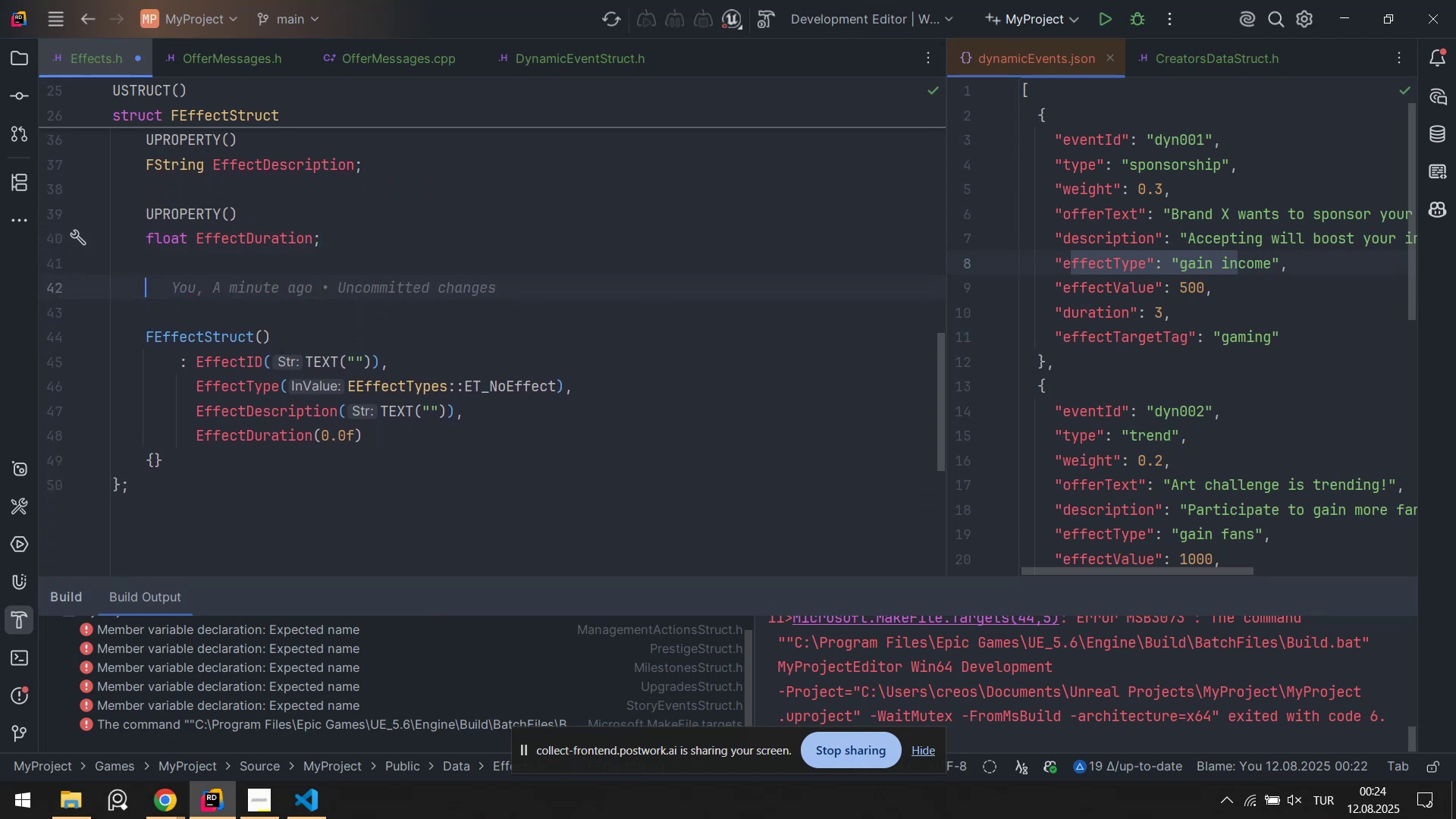 
type(UP)
 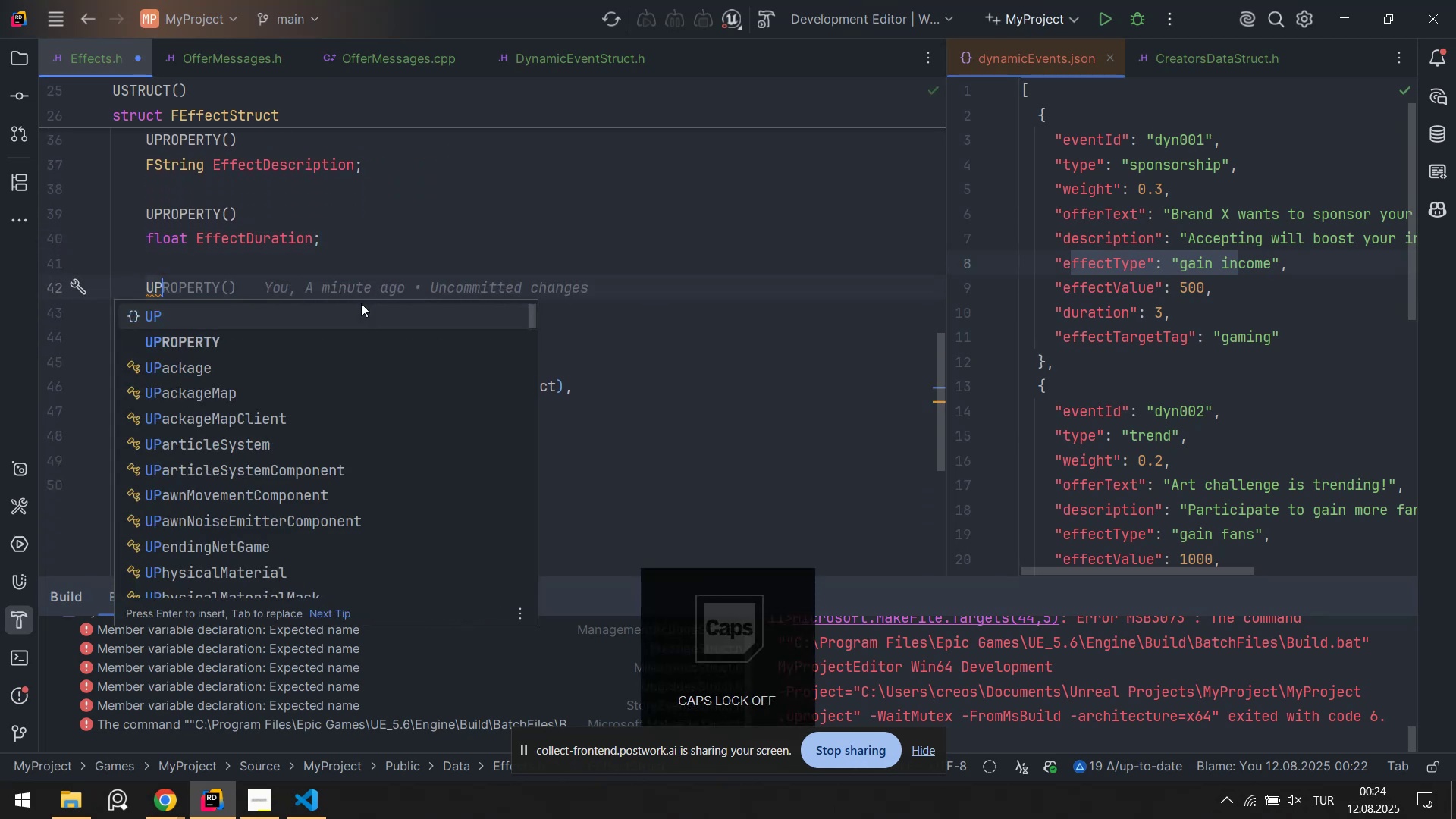 
key(ArrowDown)
 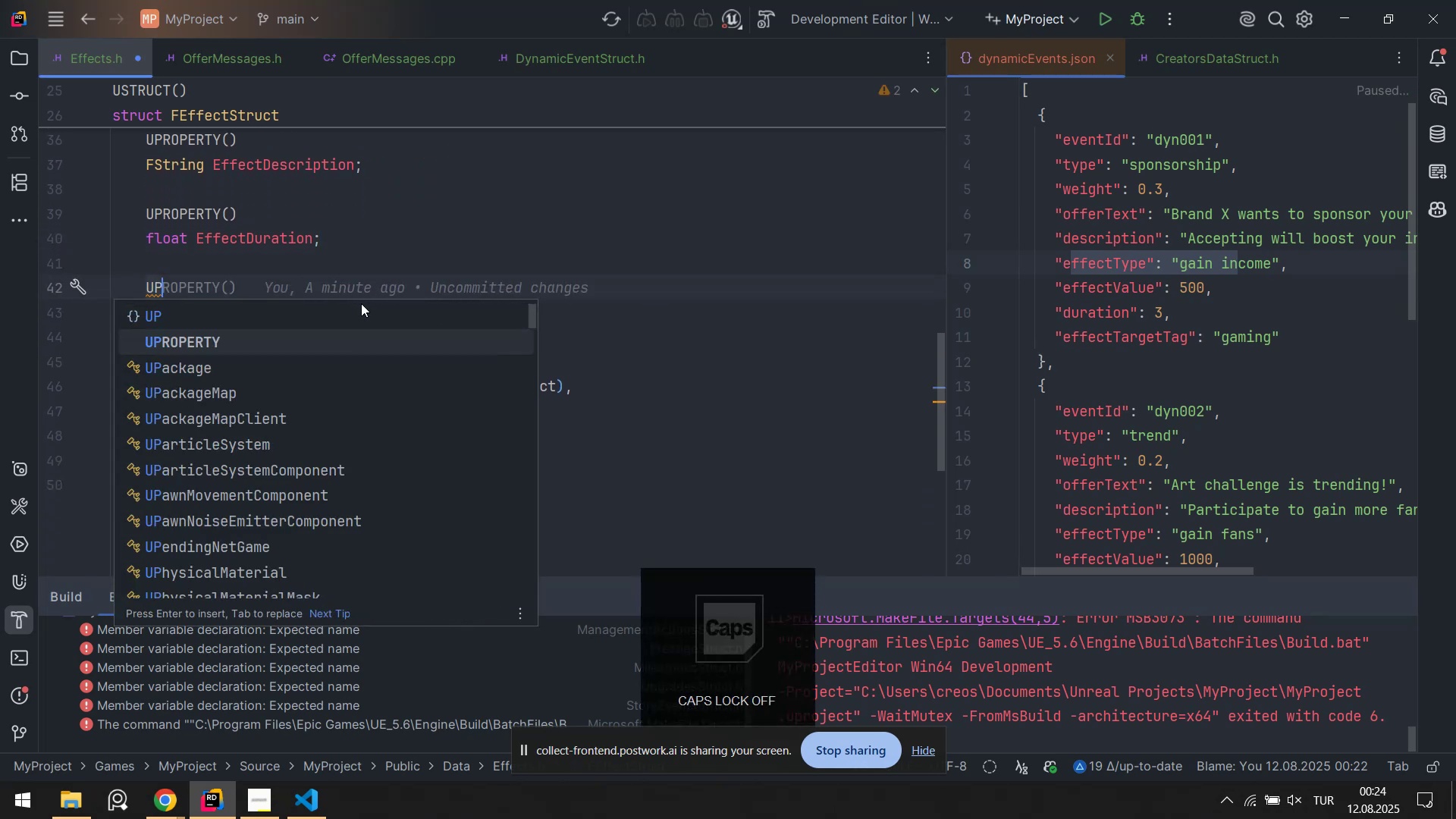 
key(Enter)
 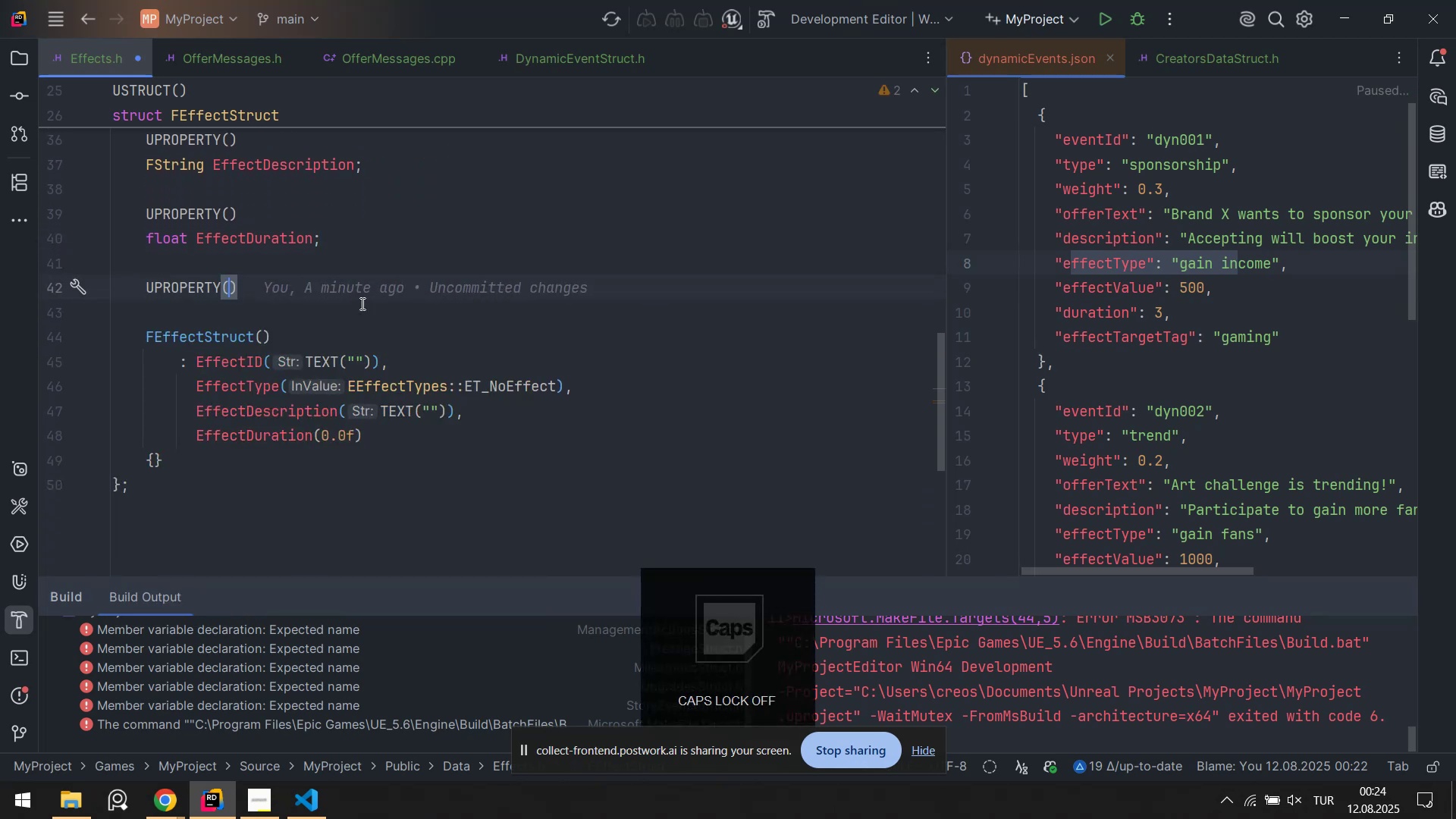 
key(ArrowRight)
 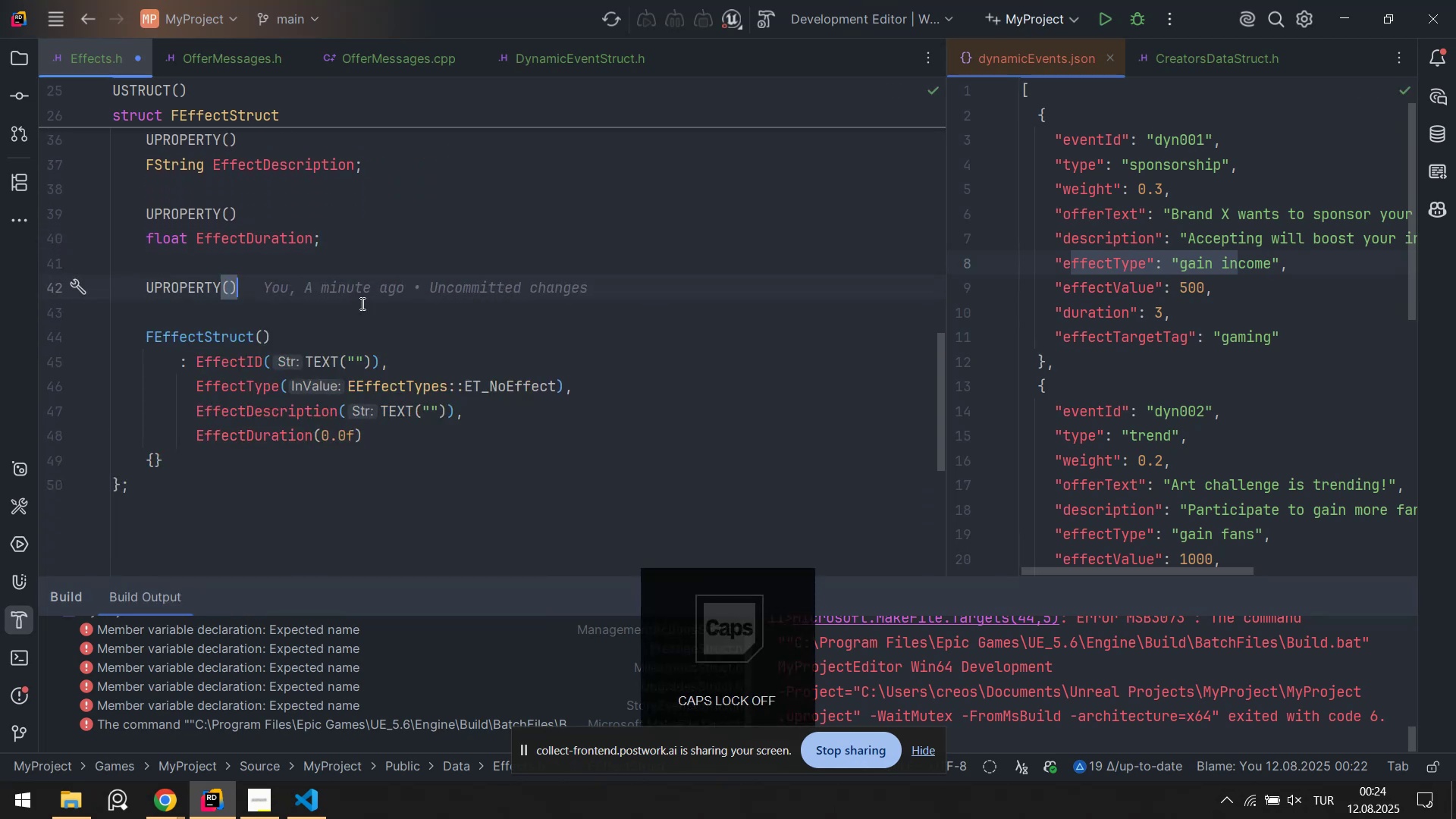 
key(Enter)
 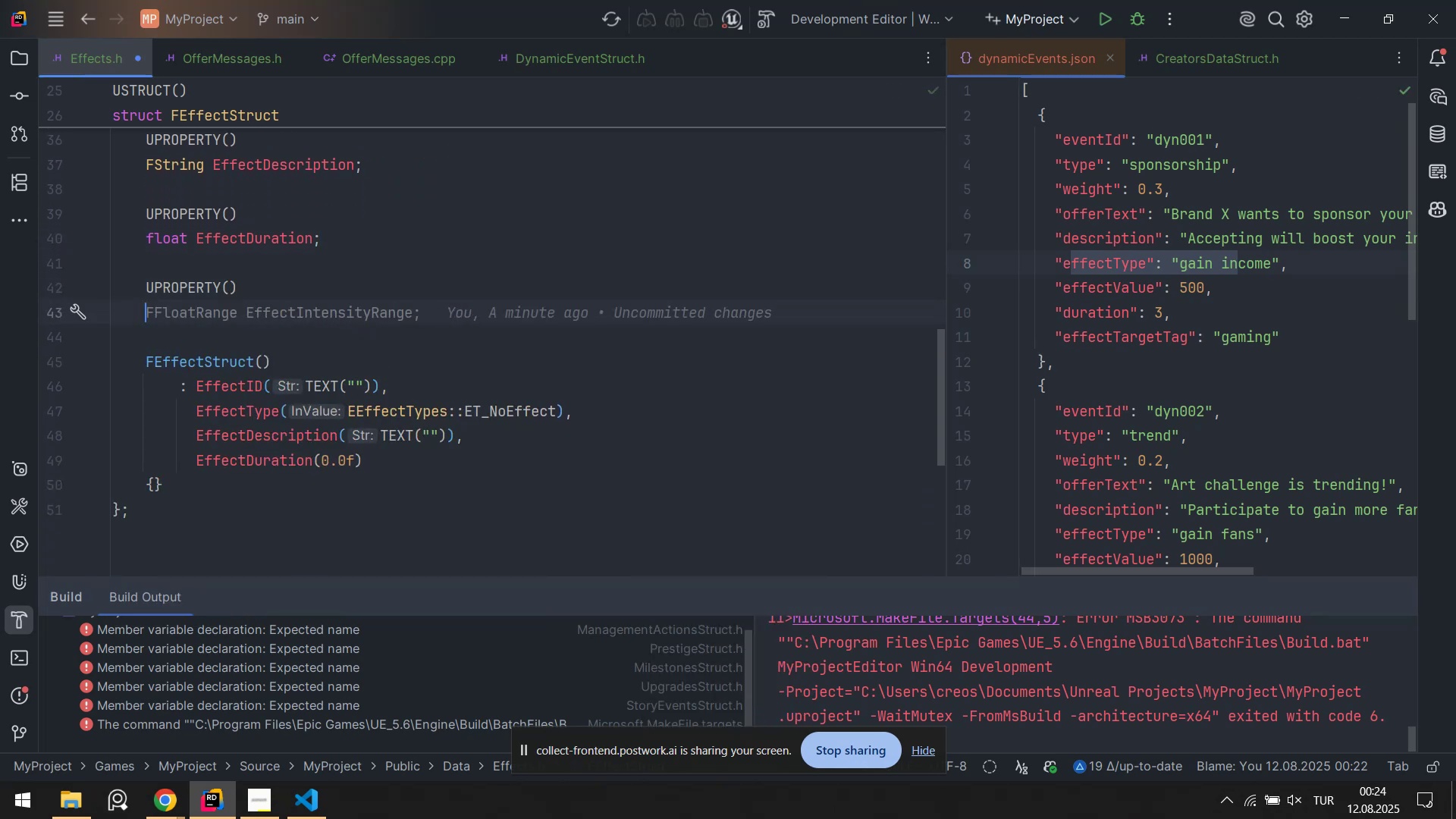 
type(float)
key(Backspace)
key(Backspace)
key(Backspace)
key(Backspace)
key(Backspace)
type('nt EffectValue59)
 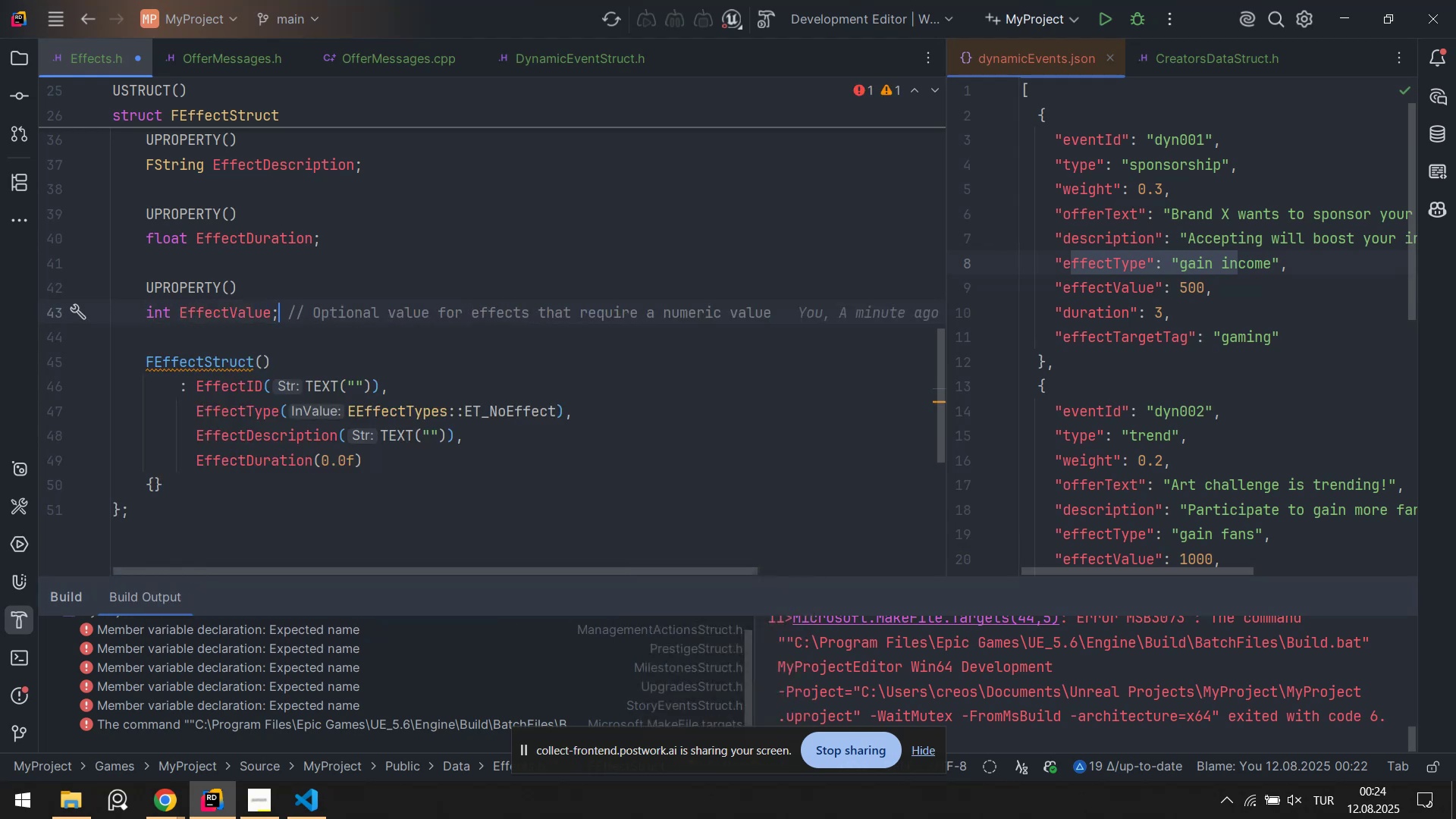 
hold_key(key=AltLeft, duration=0.36)
 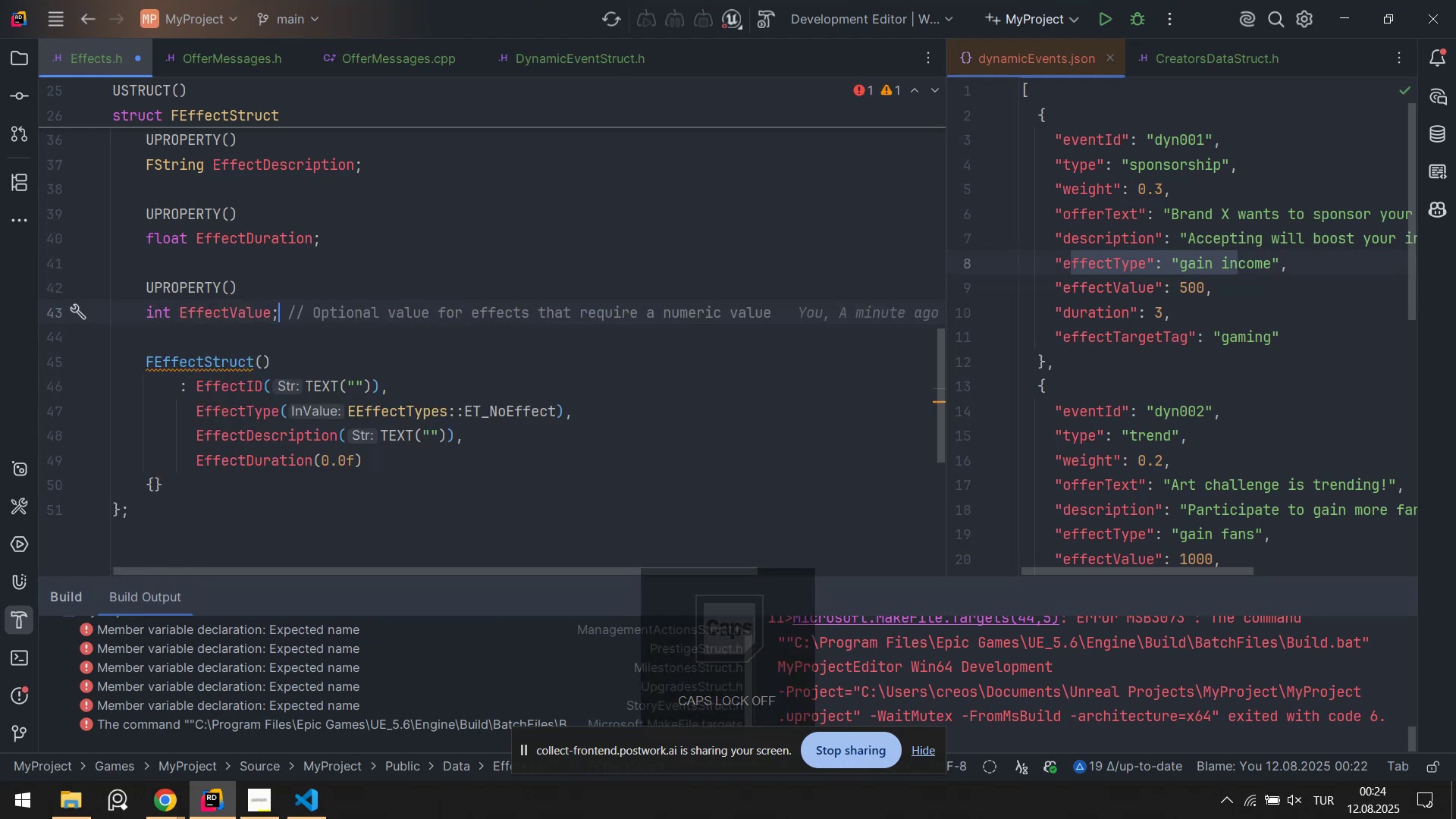 
key(Control+ControlLeft)
 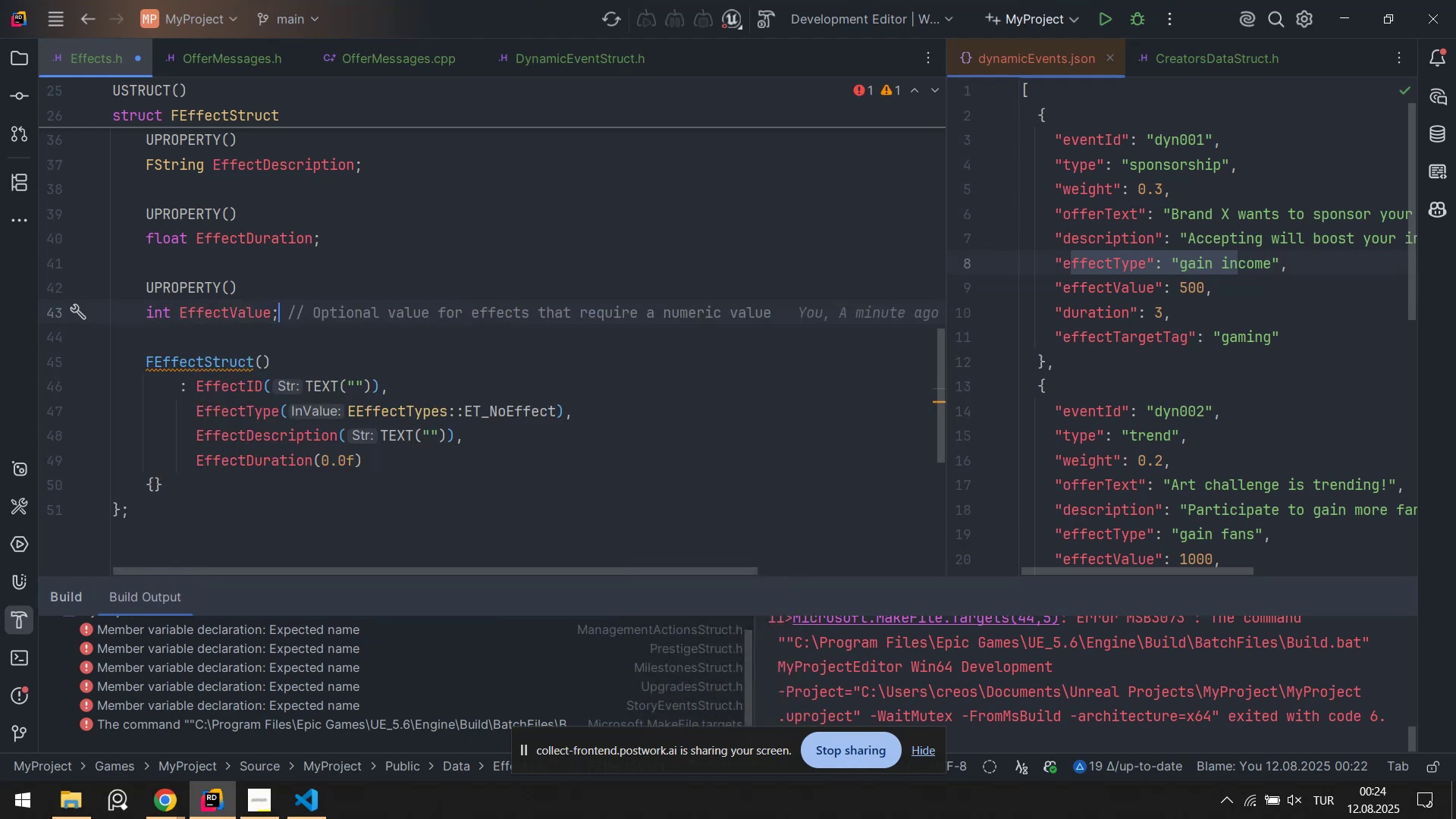 
key(Control+S)
 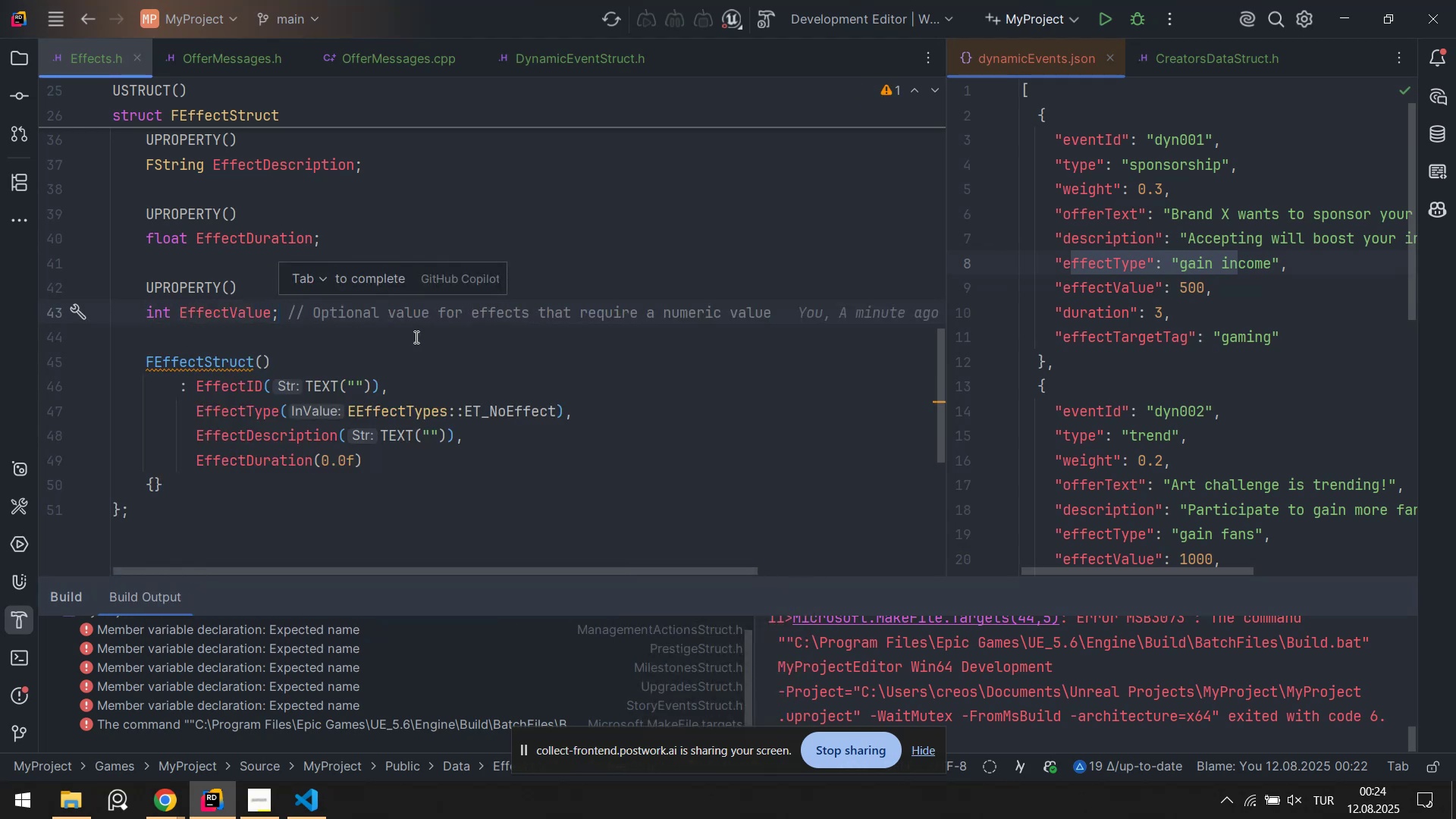 
left_click([451, 376])
 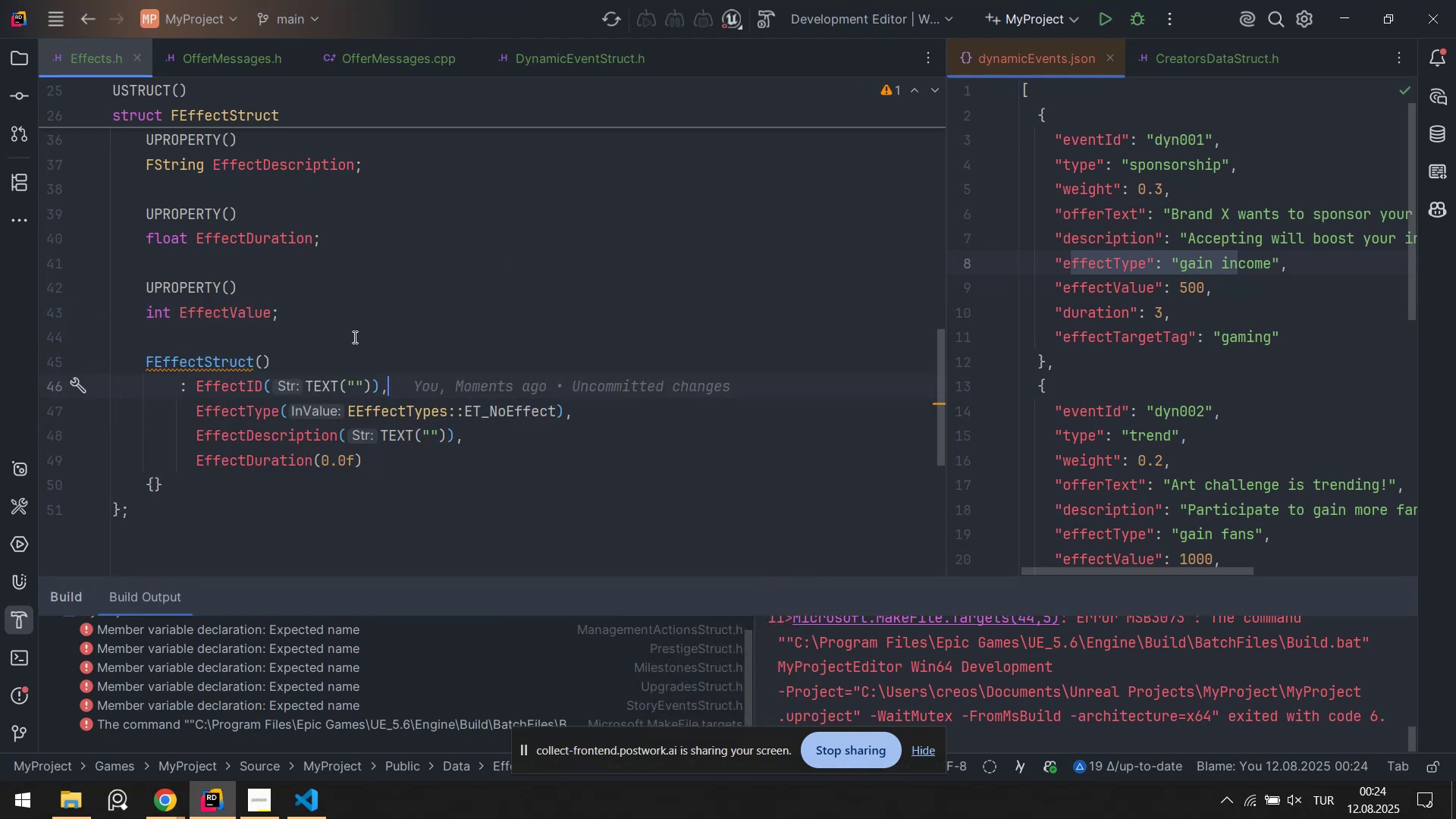 
left_click([348, 330])
 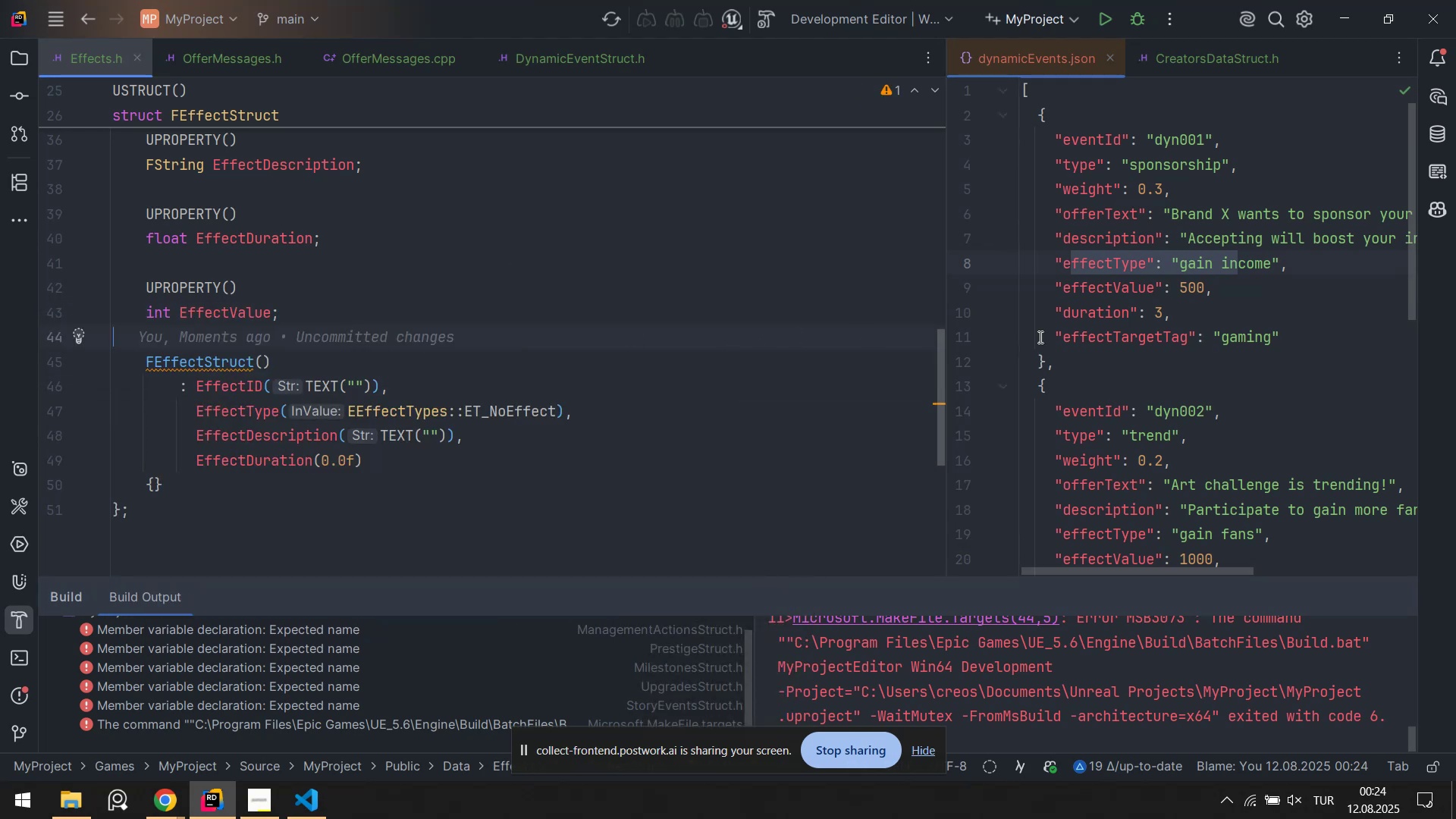 
scroll: coordinate [456, 346], scroll_direction: up, amount: 4.0
 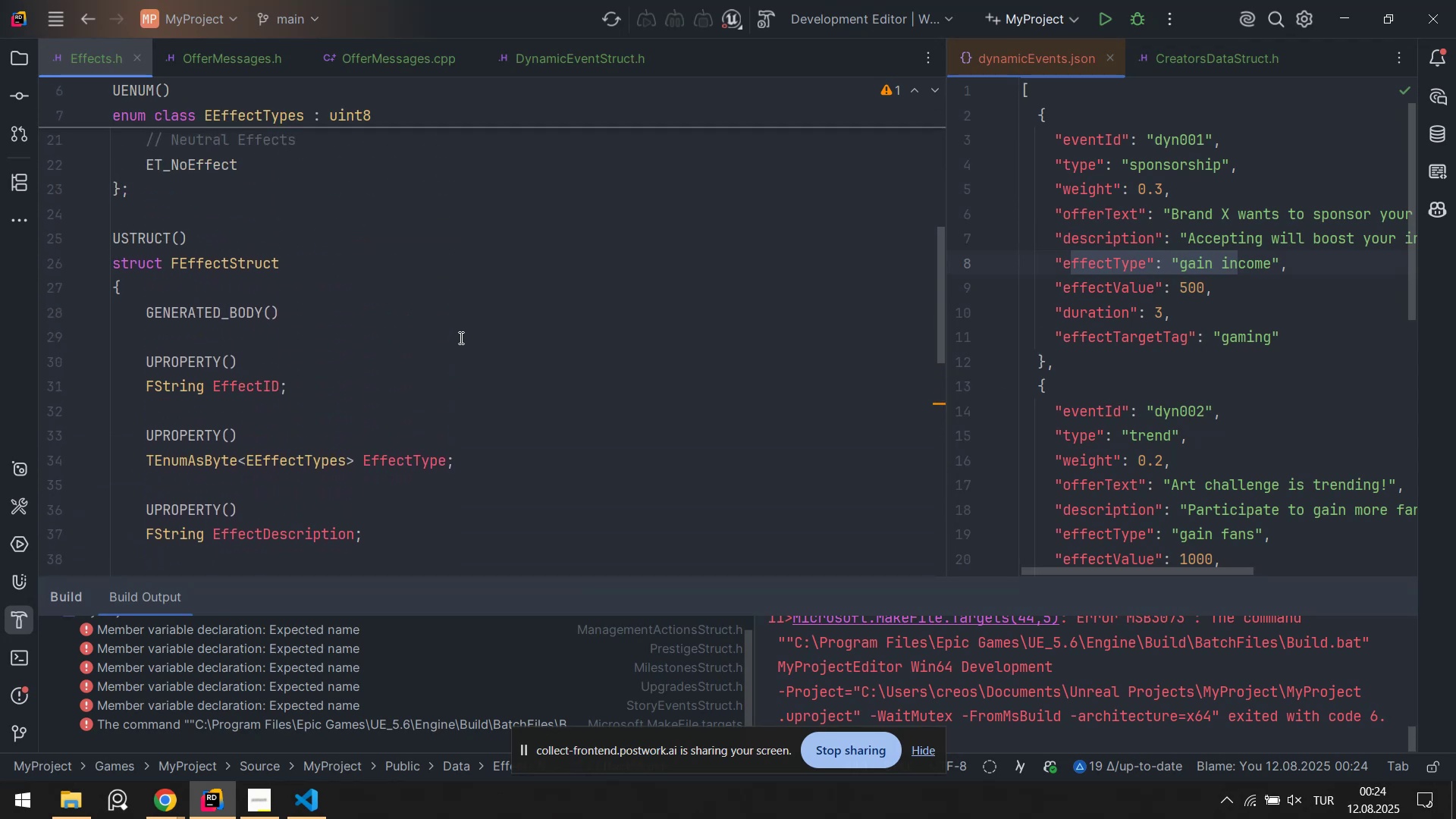 
scroll: coordinate [472, 326], scroll_direction: down, amount: 4.0
 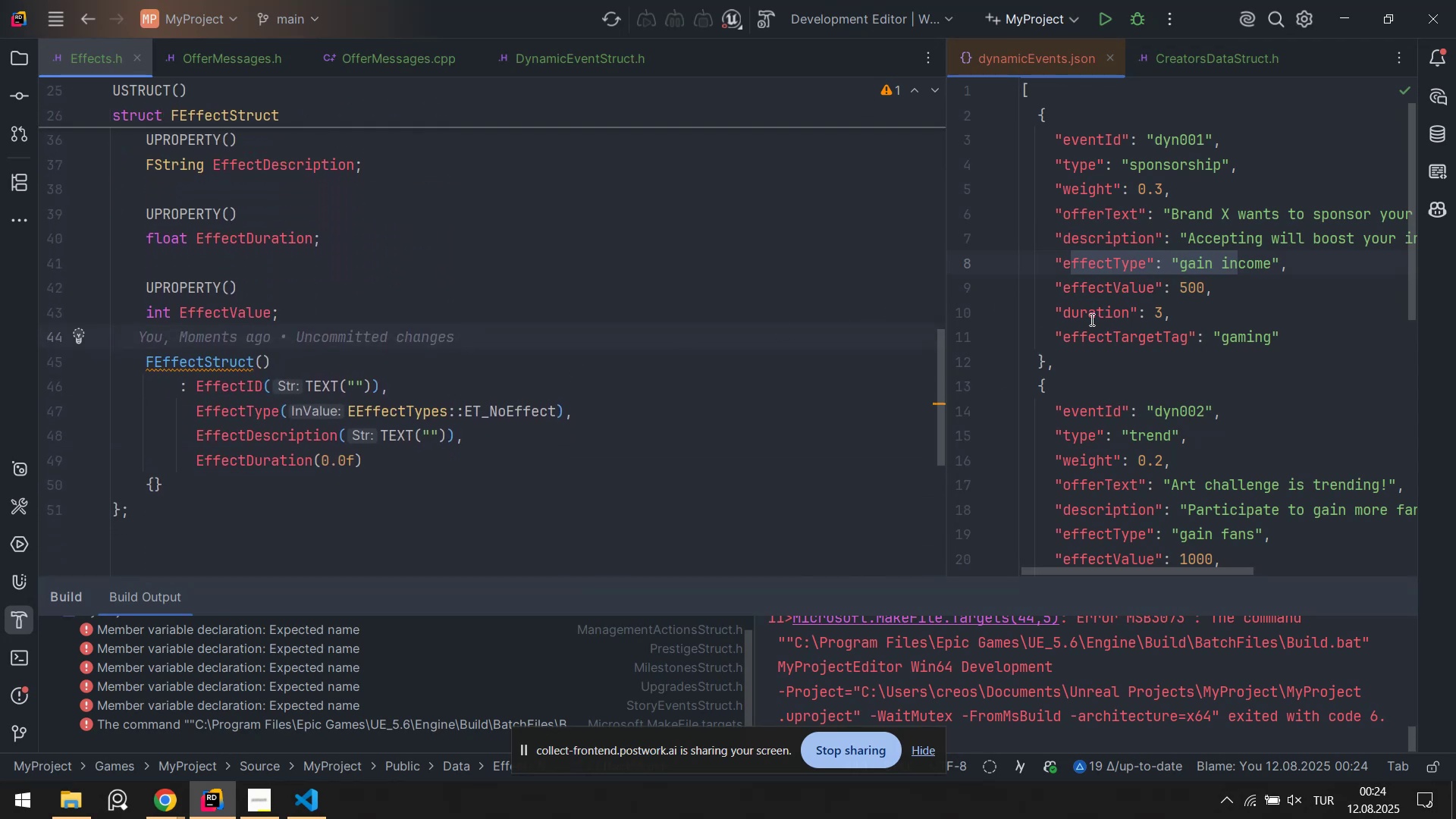 
left_click([425, 461])
 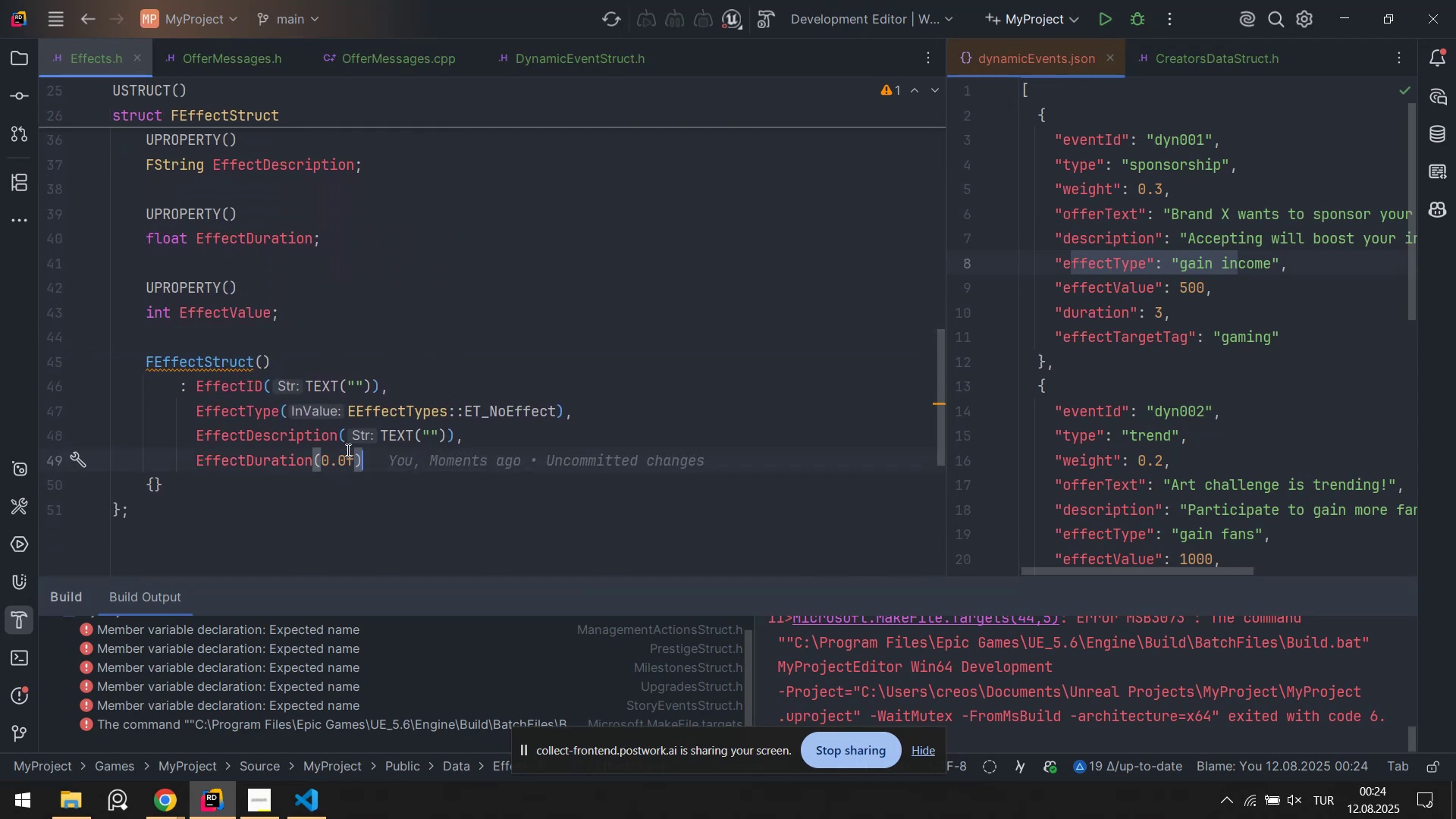 
scroll: coordinate [352, 435], scroll_direction: none, amount: 0.0
 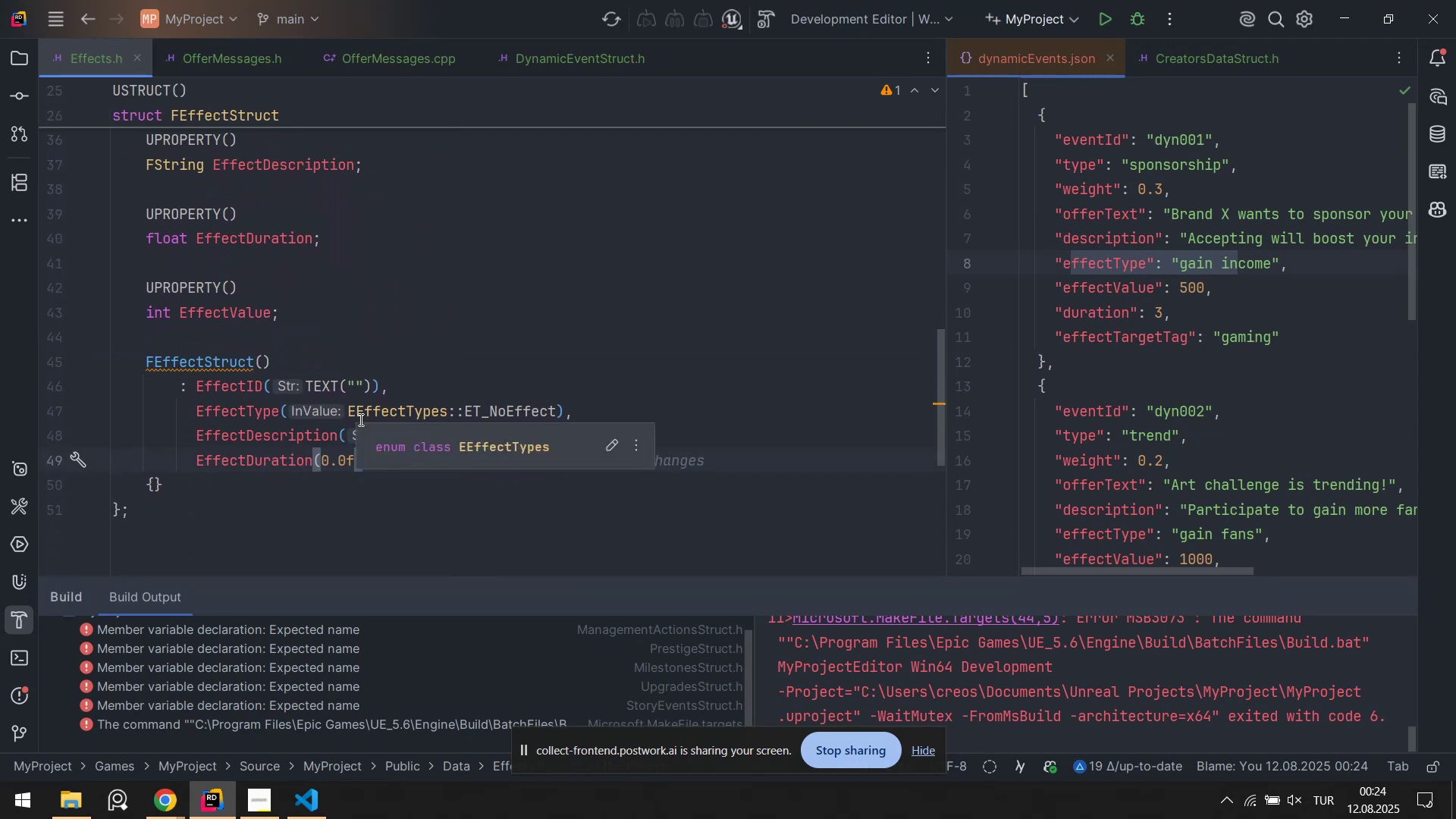 
type(.)
key(NumpadEnter)
type(Eff)
 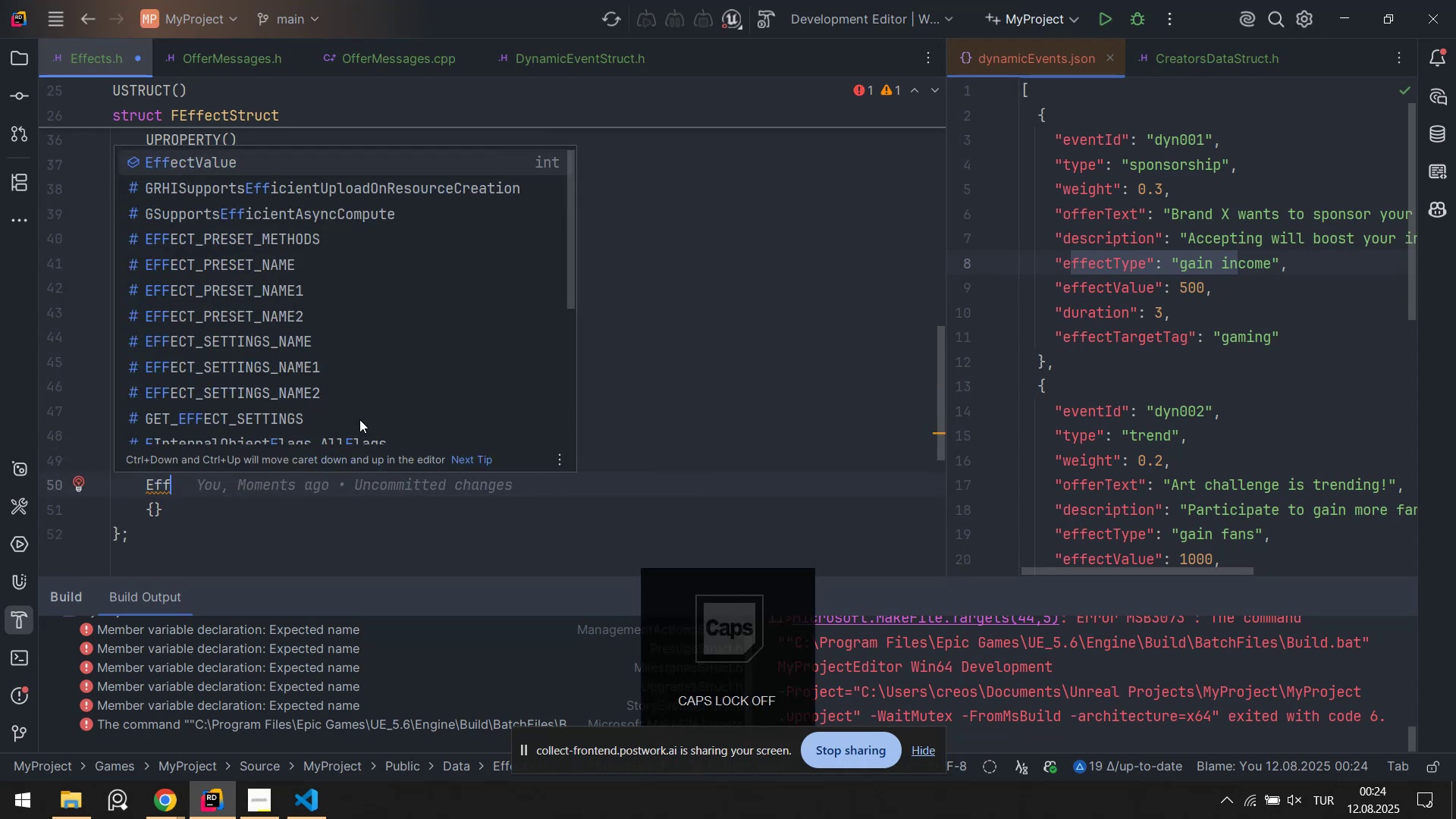 
key(Enter)
 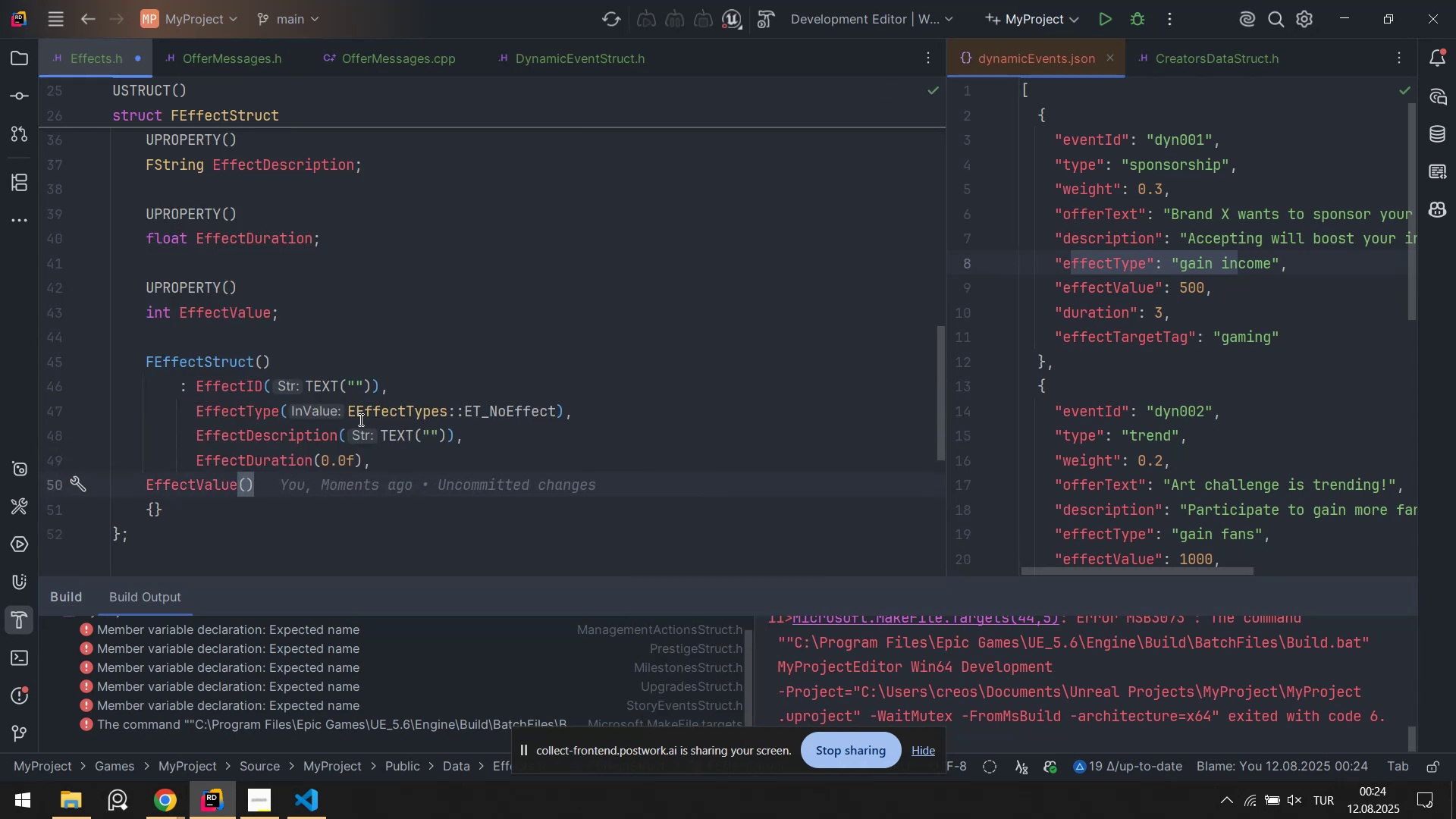 
key(Numpad0)
 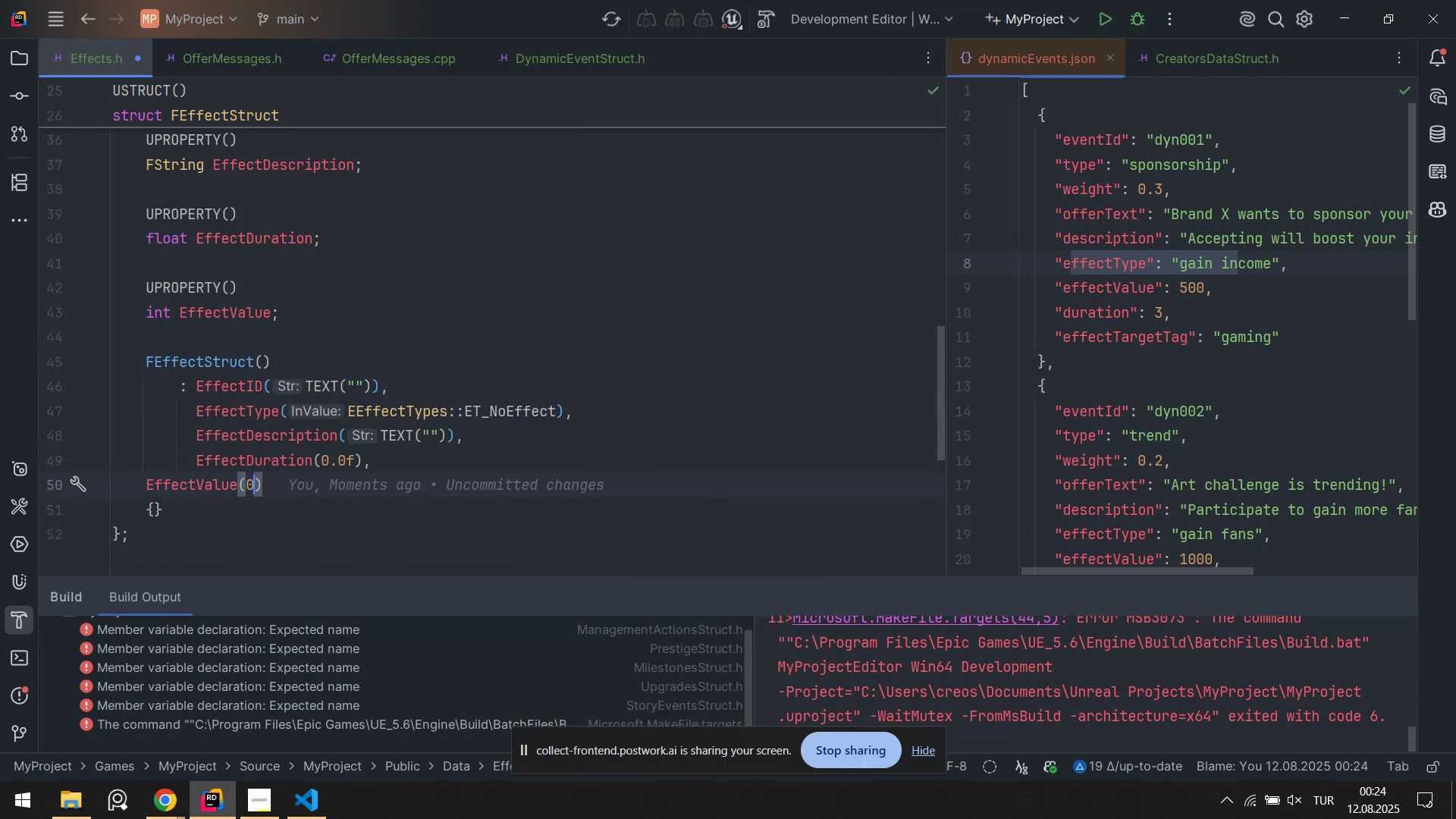 
key(Period)
 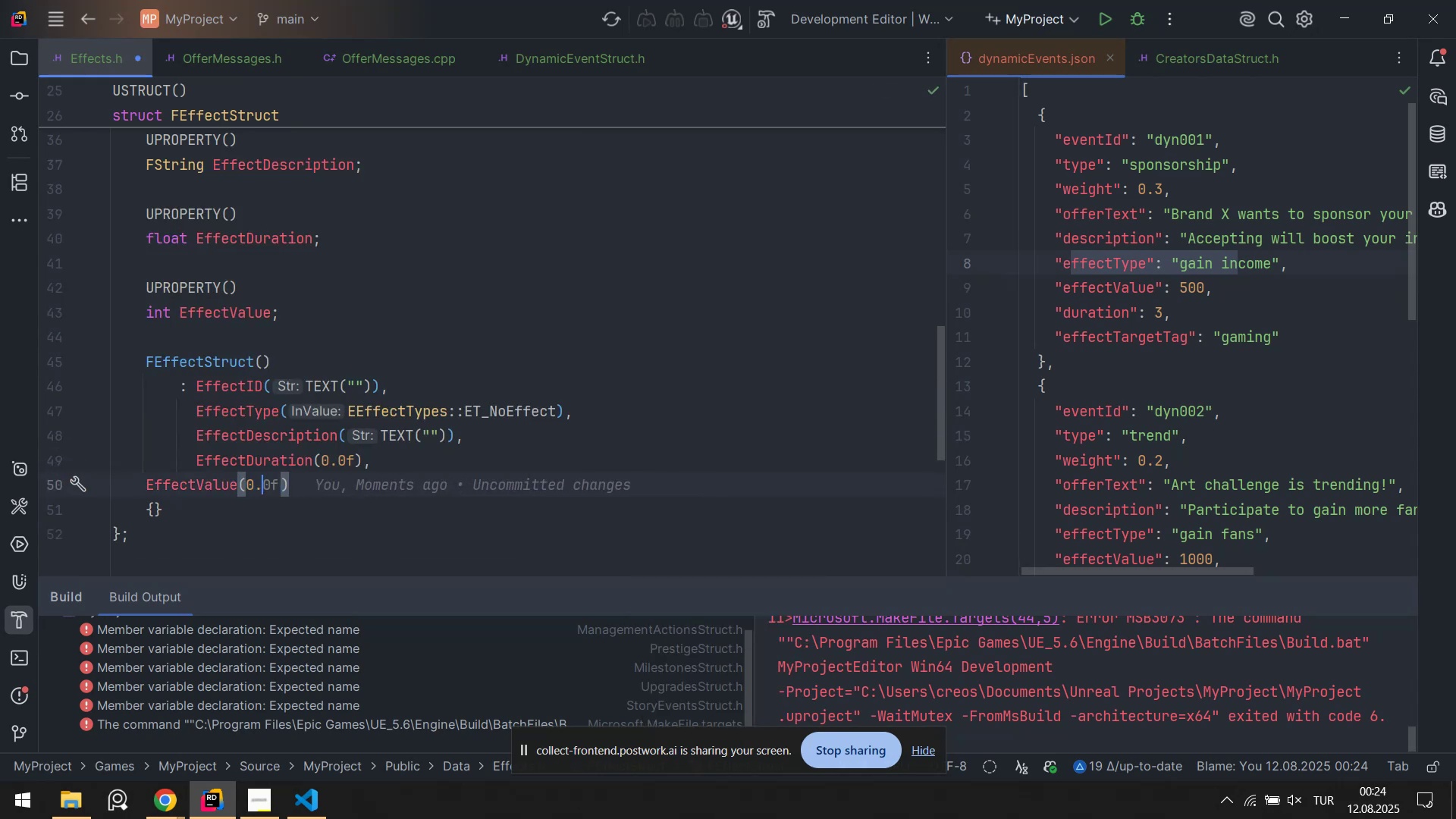 
key(Backspace)
 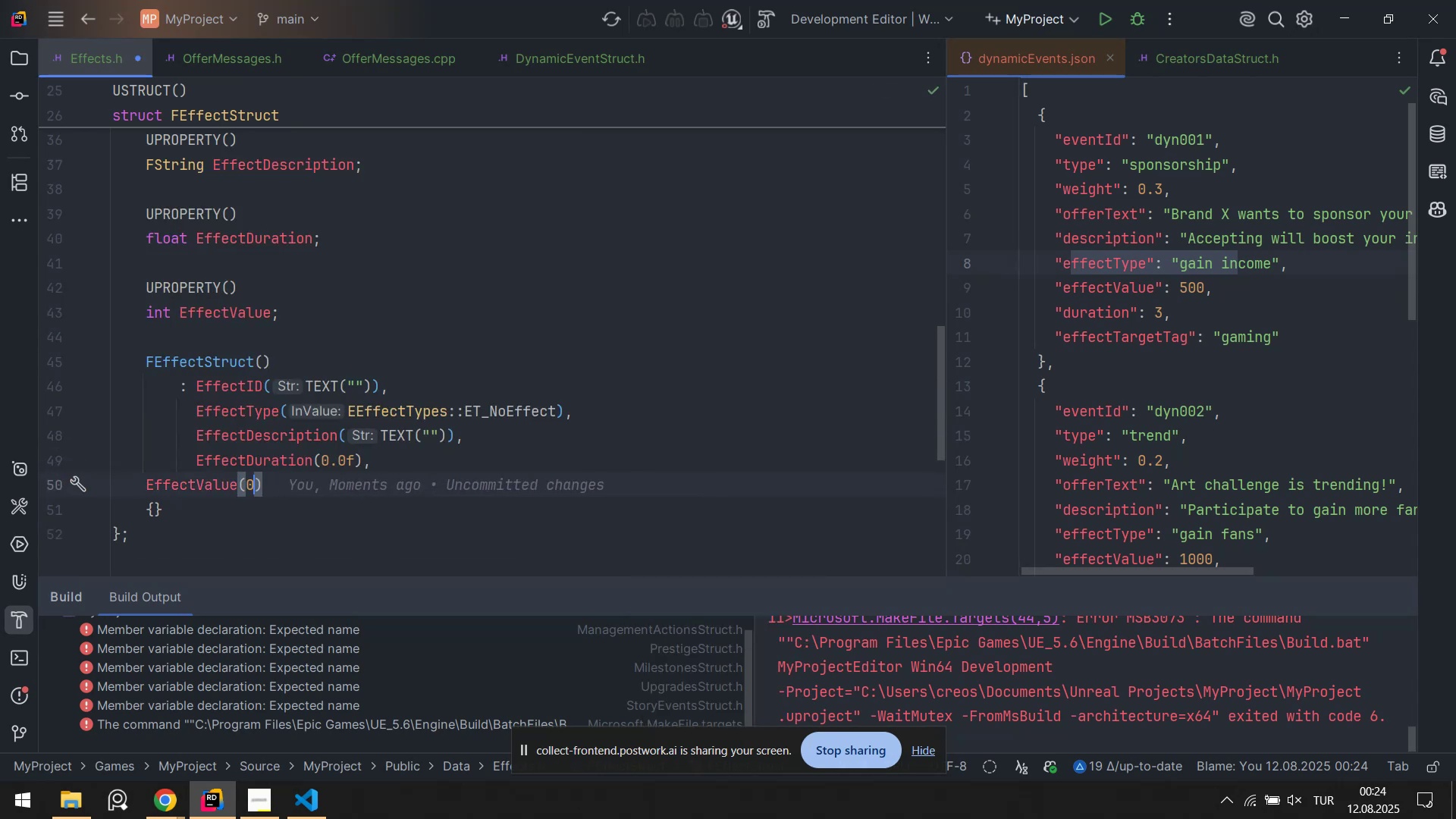 
key(Control+S)
 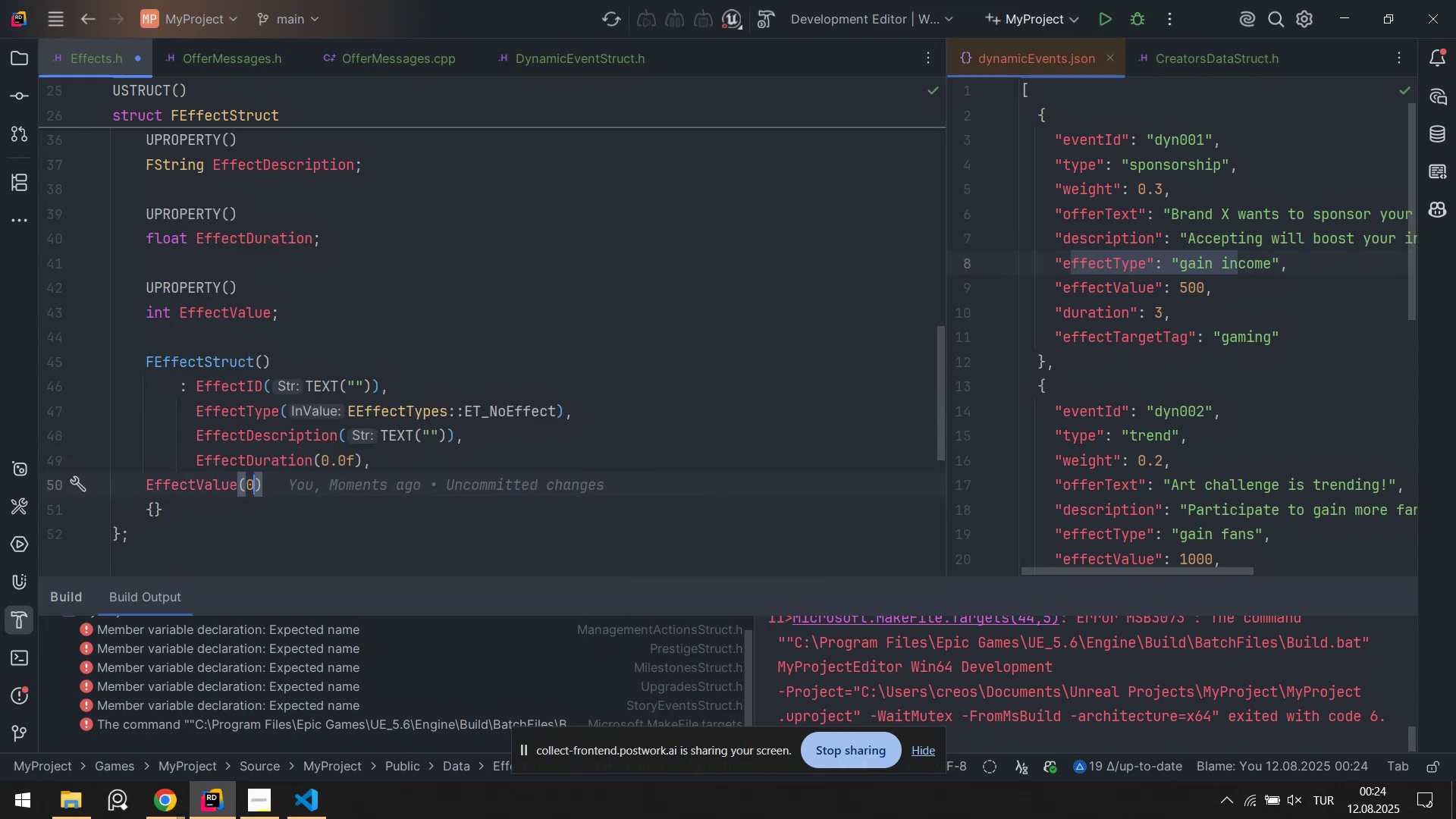 
key(Alt+Shift+ShiftLeft)
 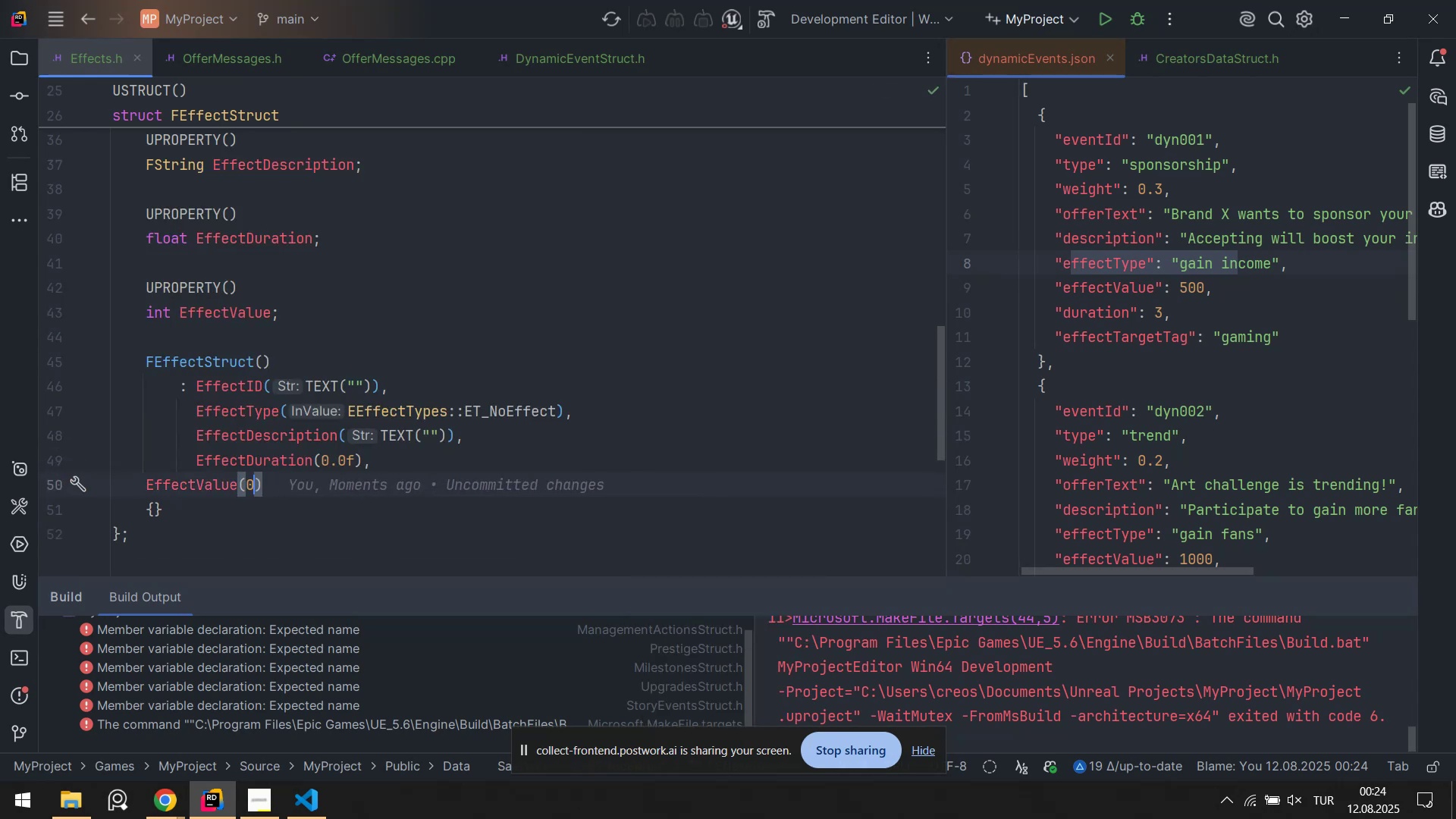 
key(Alt+Shift+F)
 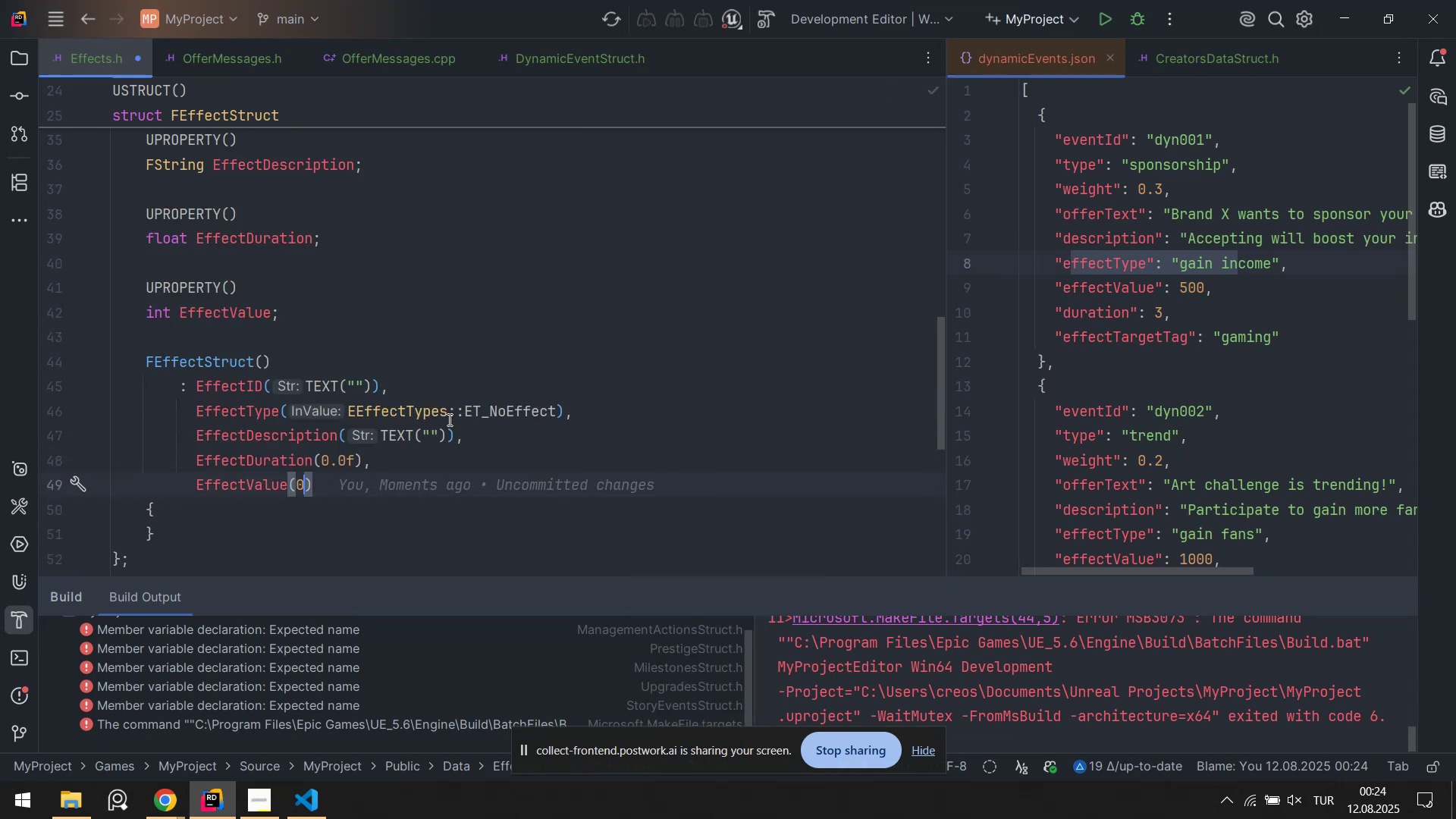 
key(Control+S)
 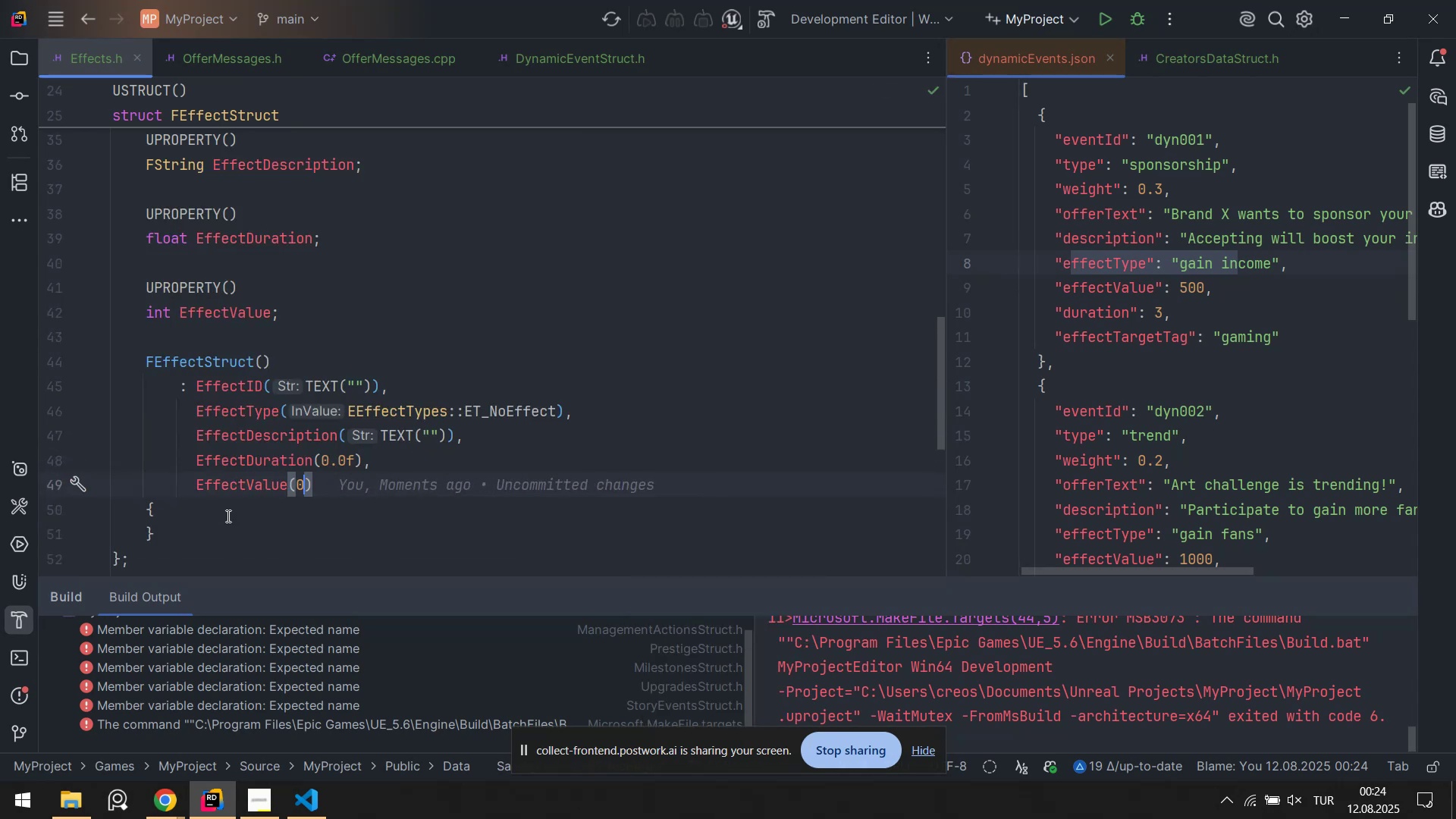 
left_click([227, 516])
 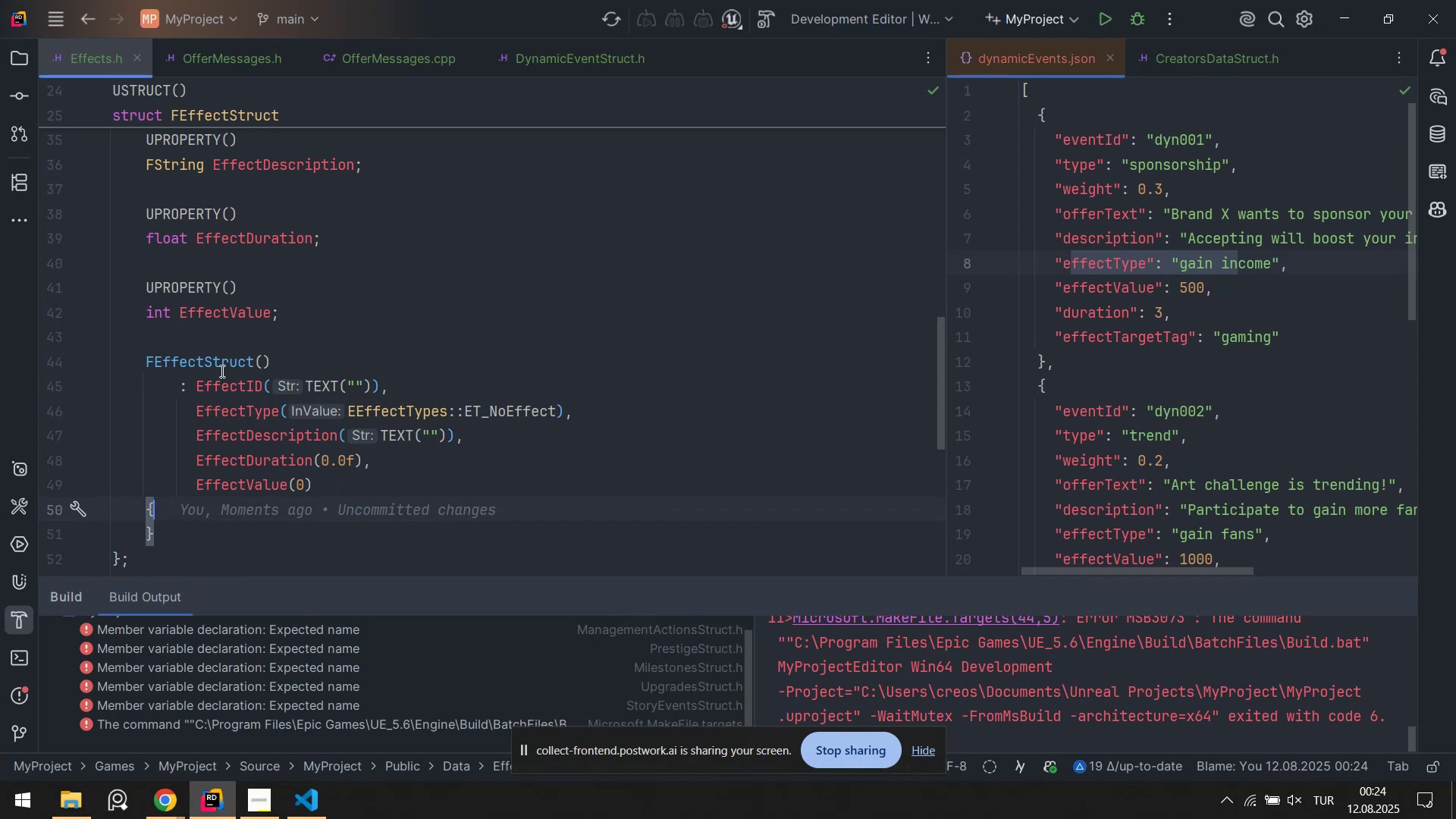 
scroll: coordinate [248, 334], scroll_direction: none, amount: 0.0
 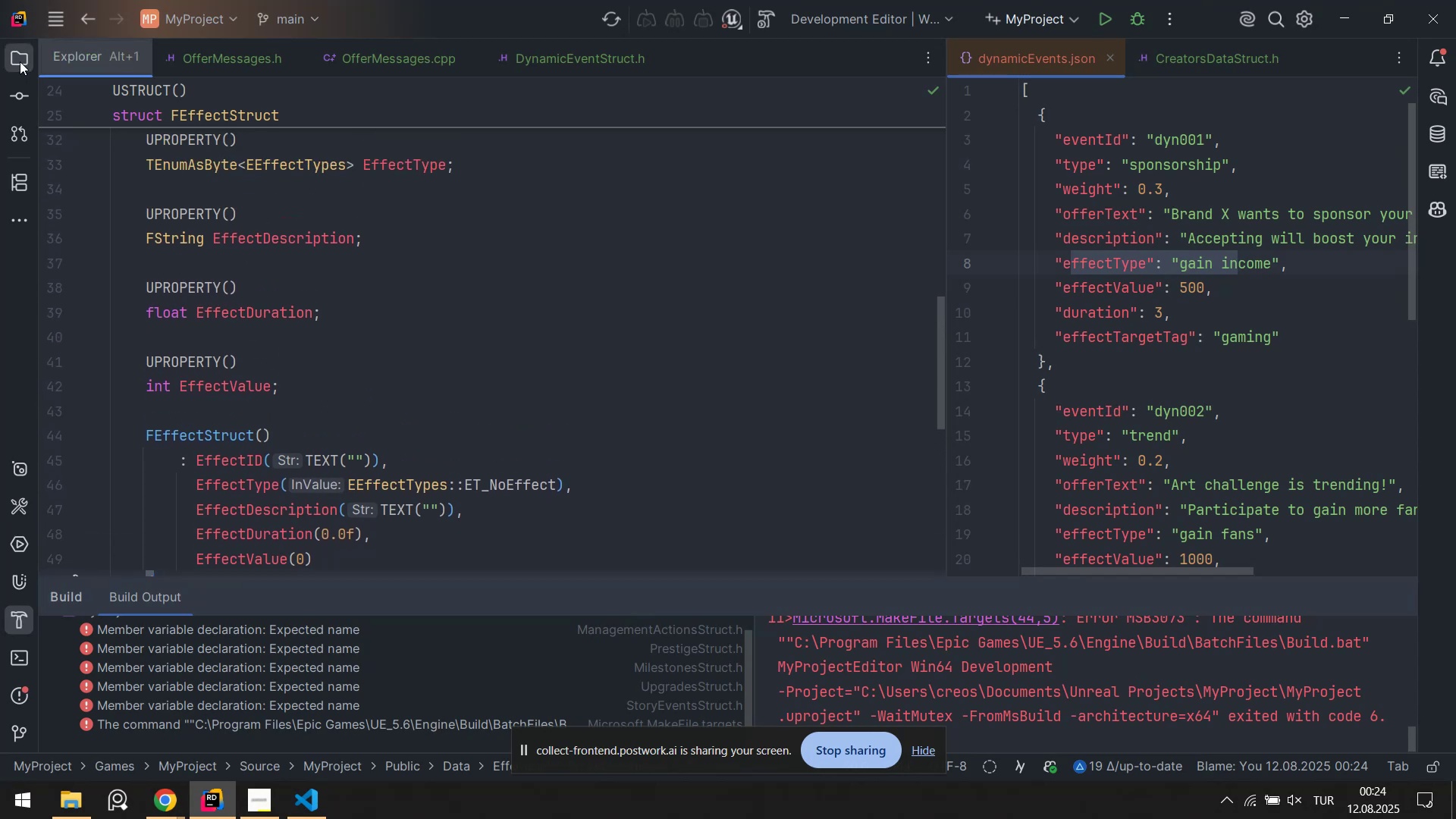 
scroll: coordinate [1134, 375], scroll_direction: down, amount: 3.0
 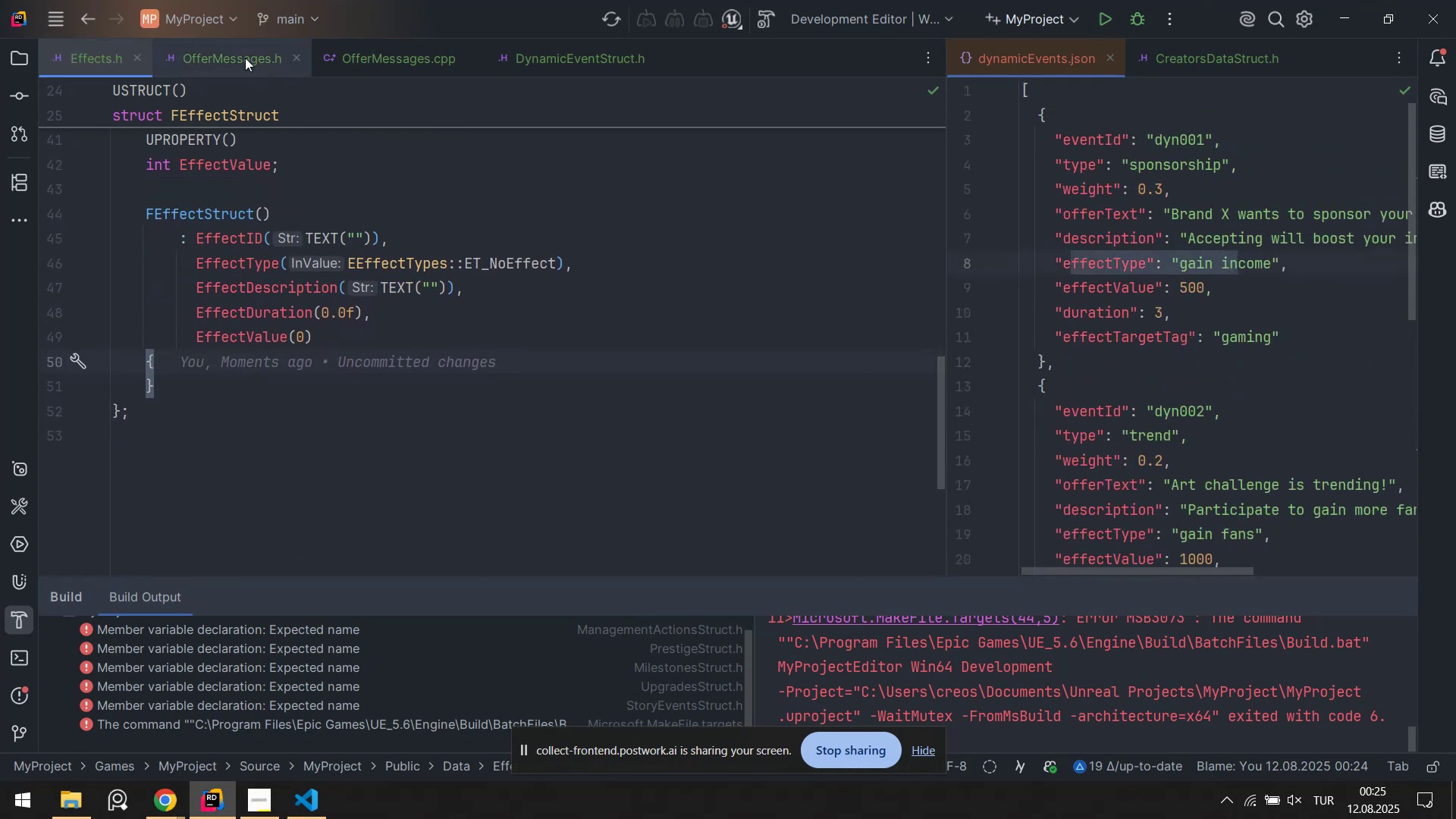 
left_click([245, 57])
 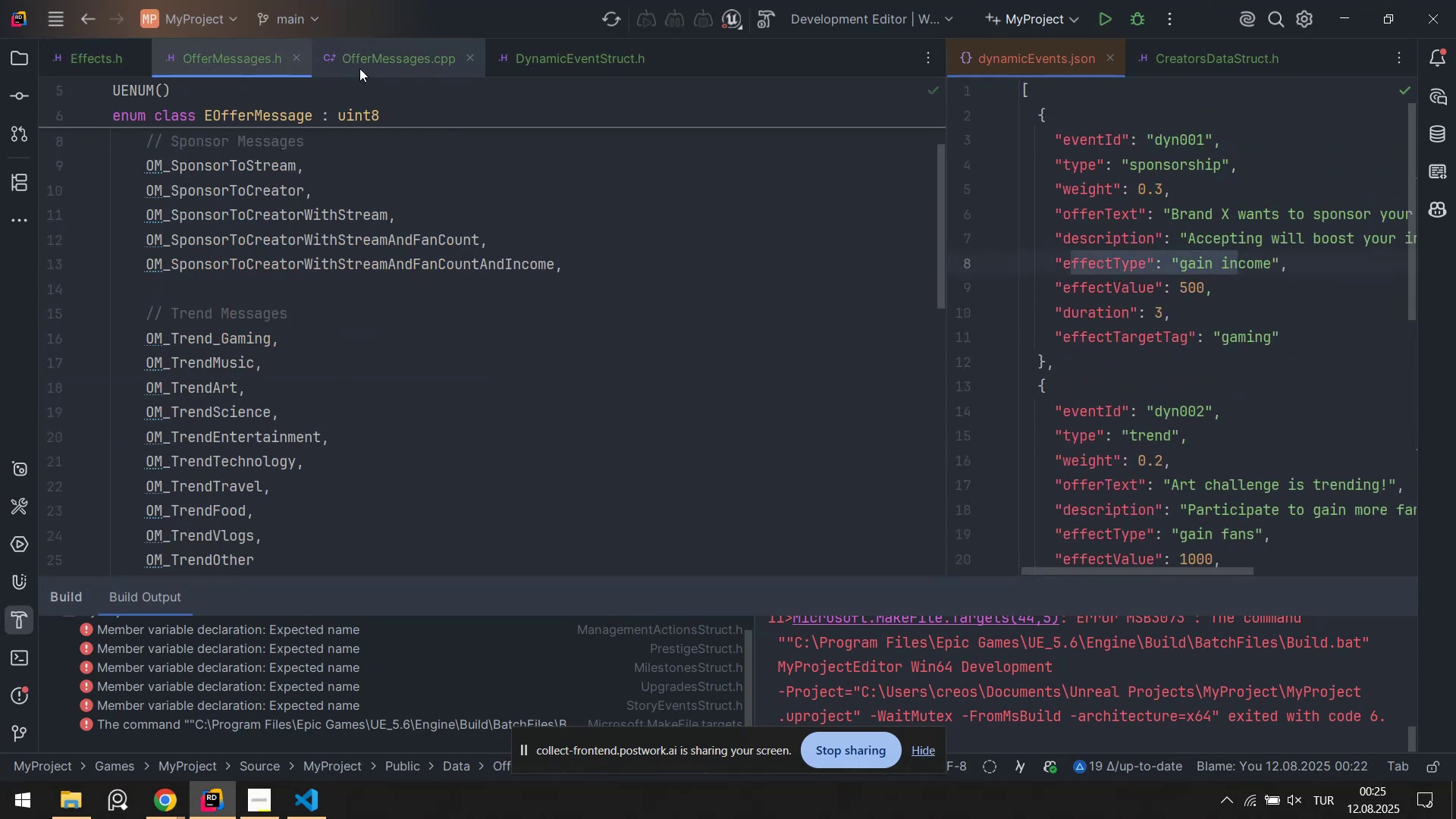 
scroll: coordinate [416, 300], scroll_direction: down, amount: 5.0
 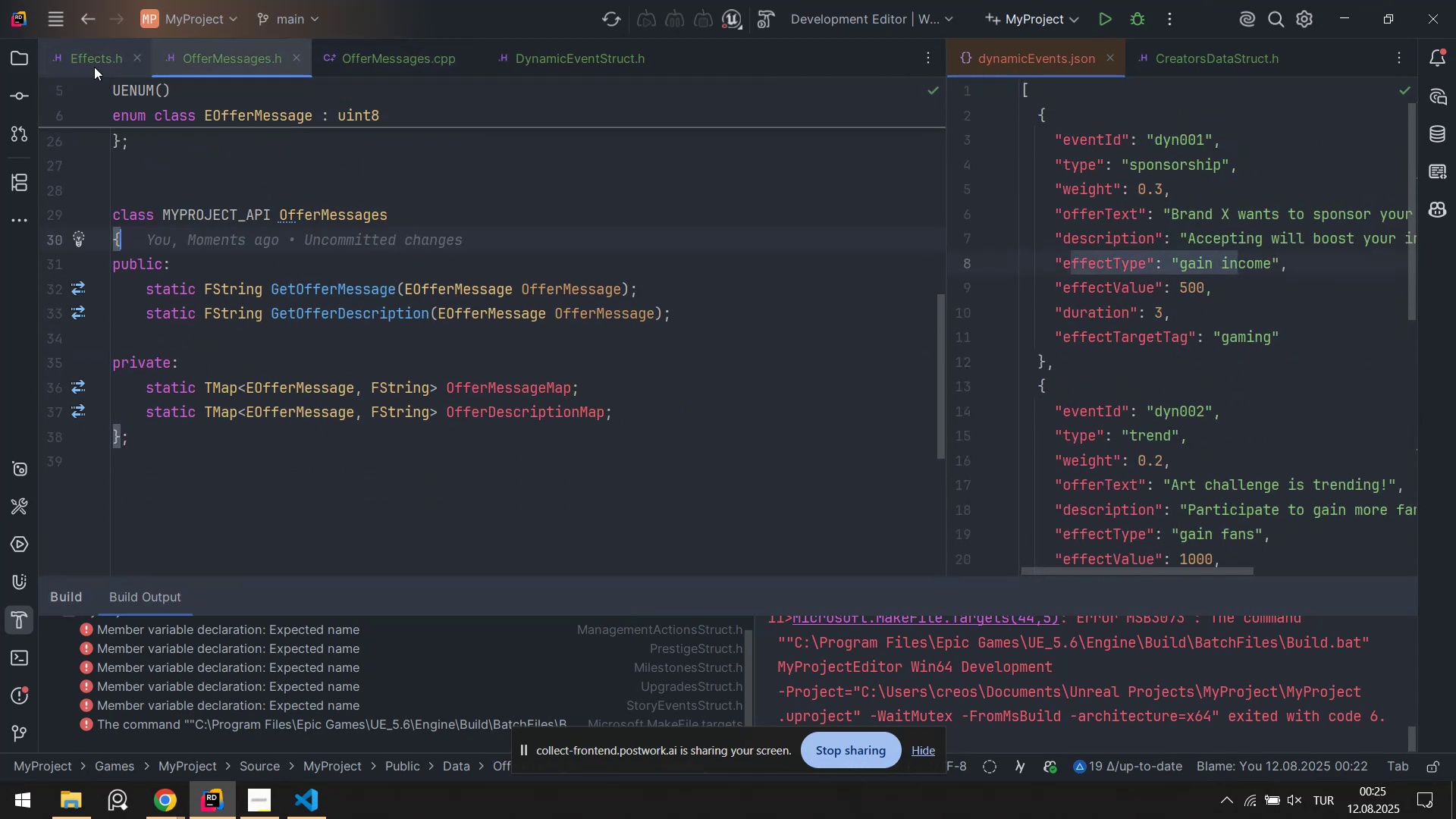 
double_click([187, 55])
 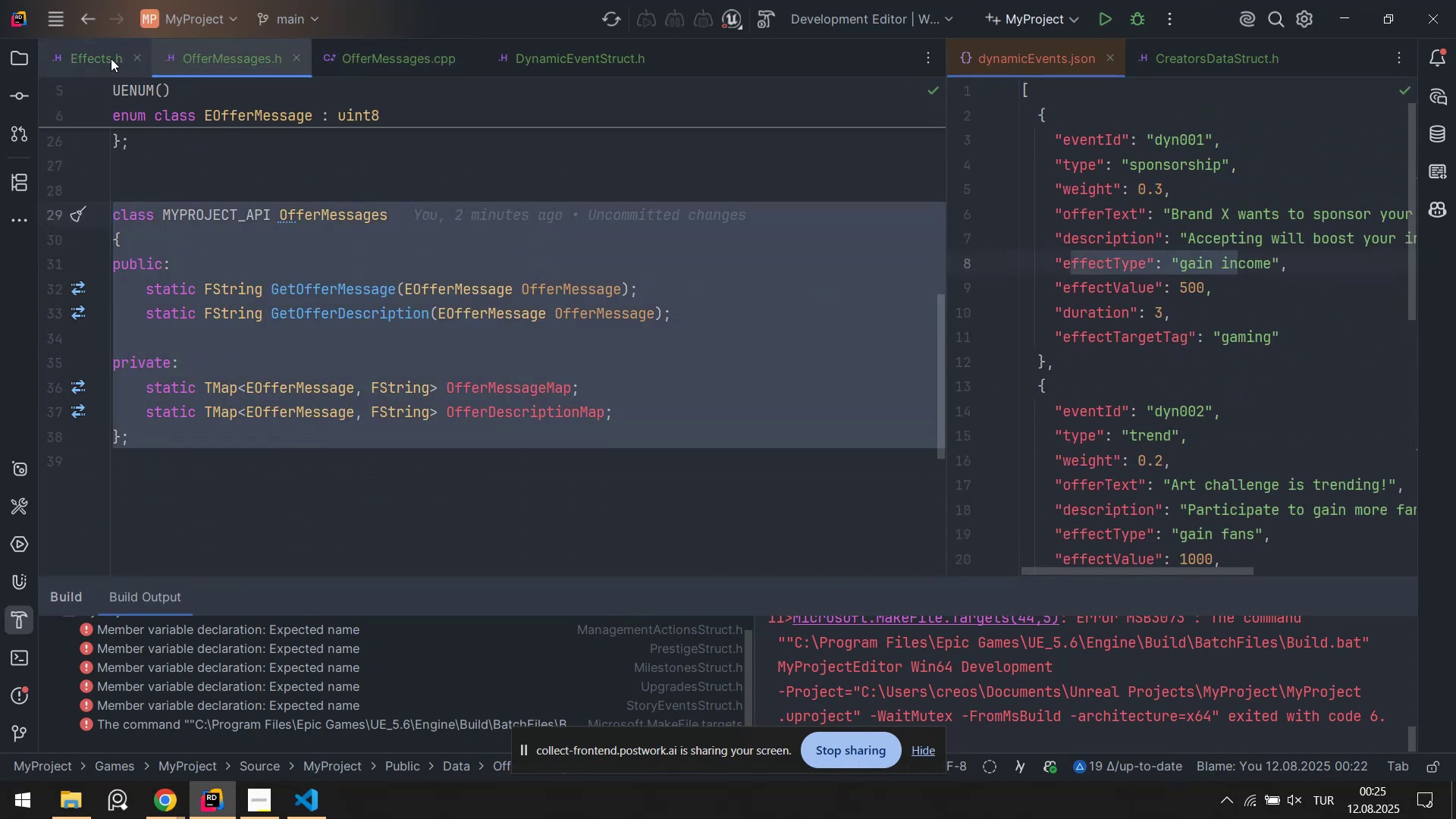 
double_click([205, 460])
 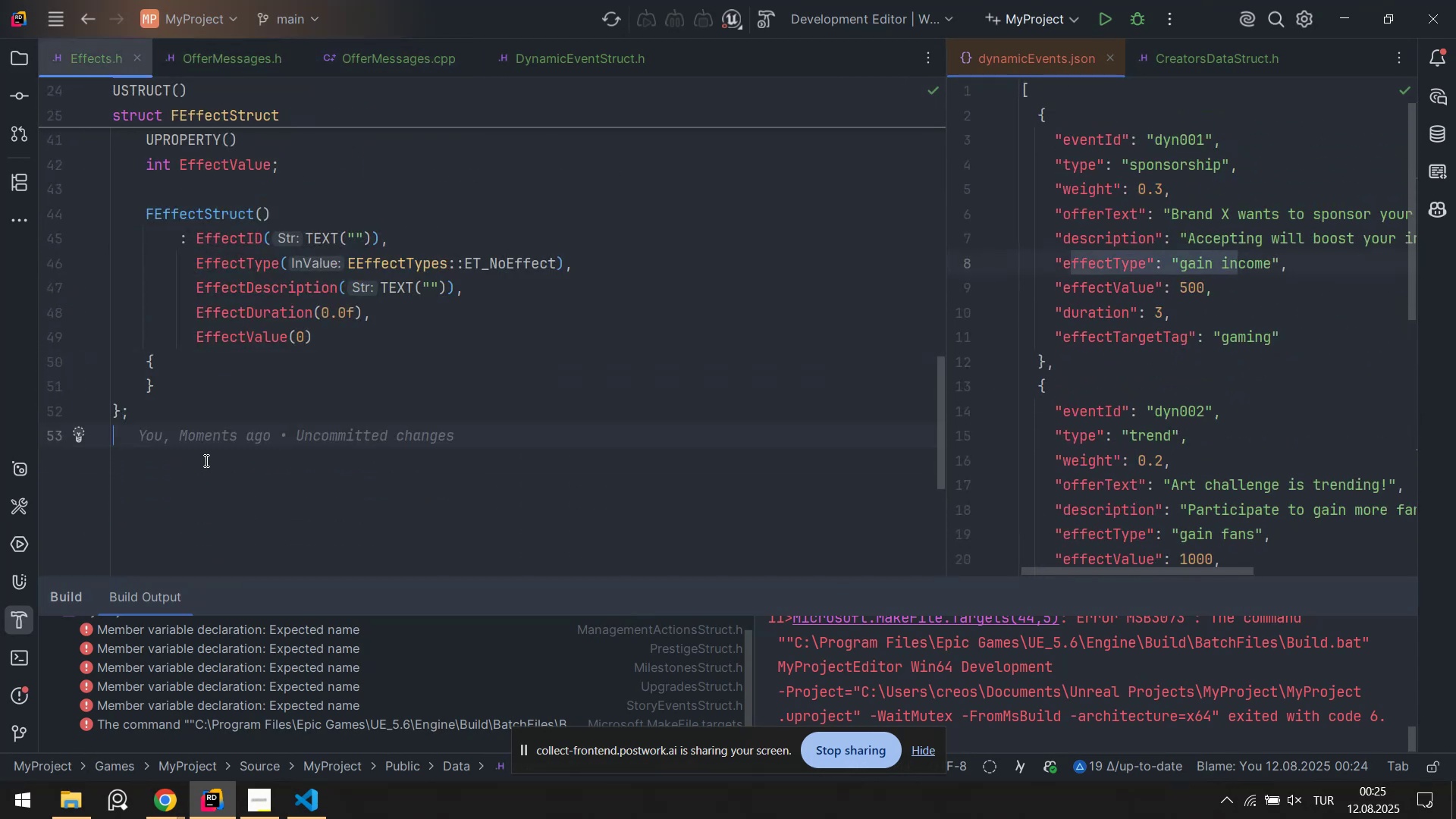 
scroll: coordinate [260, 427], scroll_direction: up, amount: 3.0
 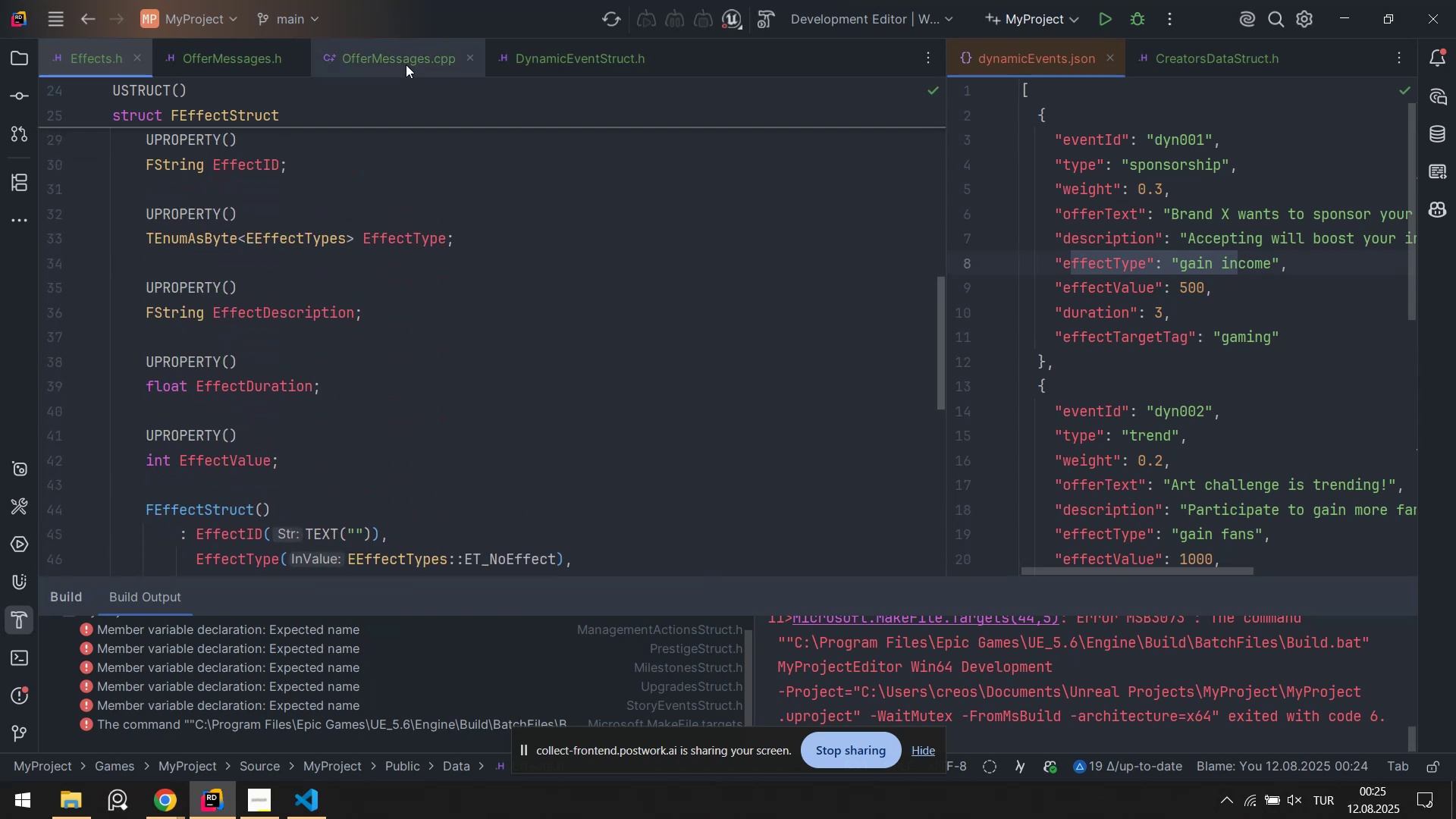 
left_click([606, 68])
 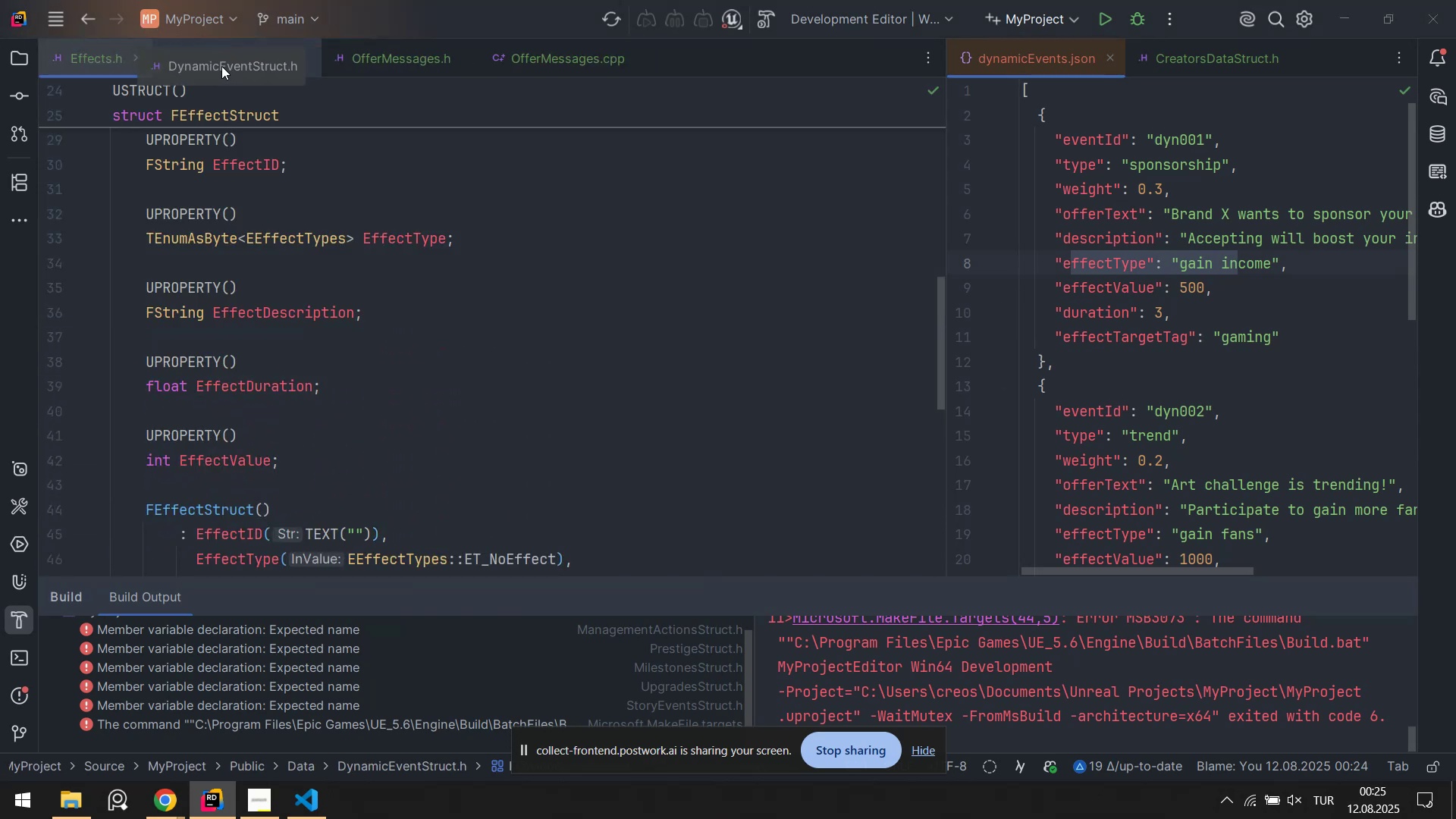 
left_click([88, 62])
 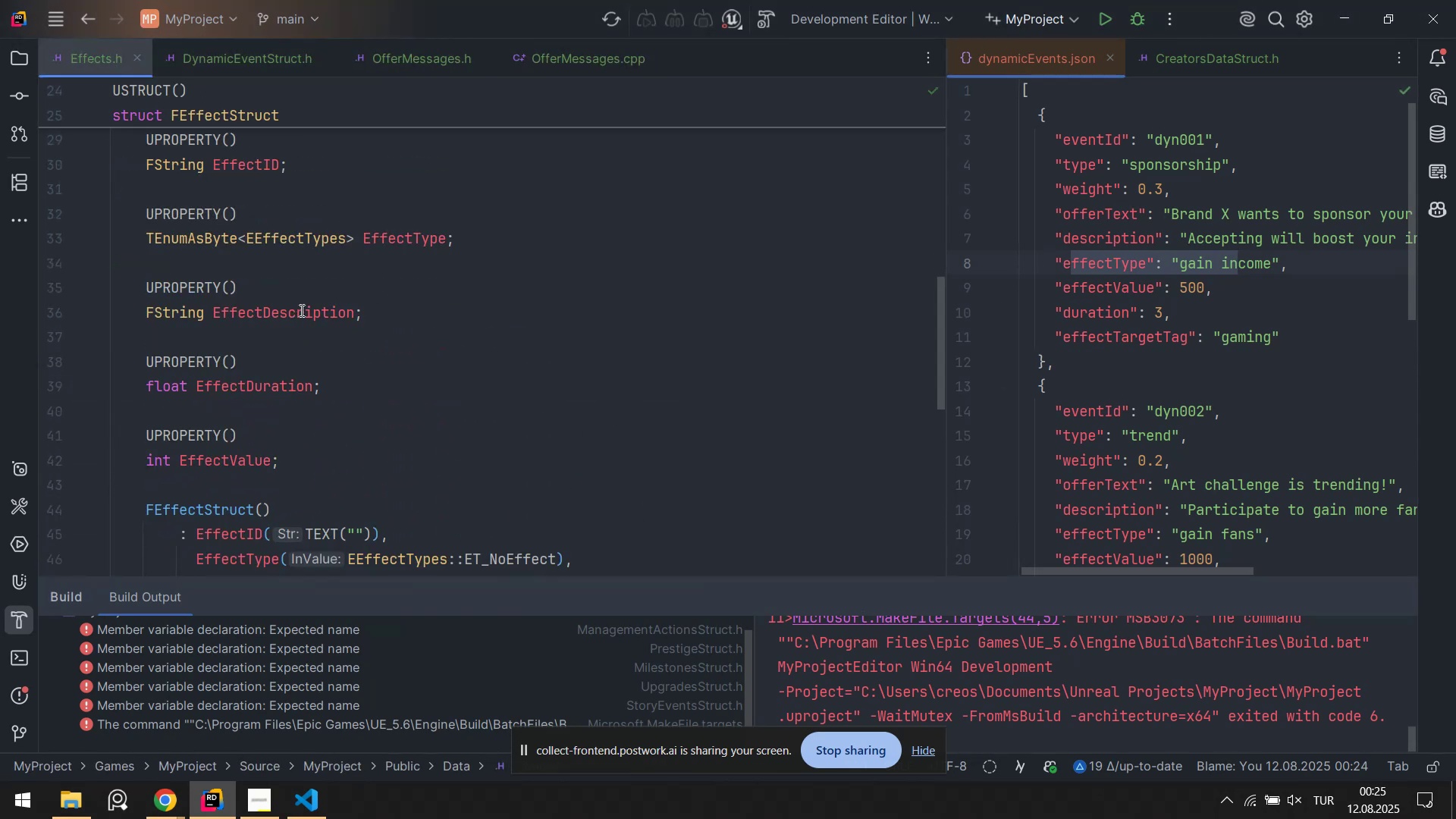 
scroll: coordinate [331, 372], scroll_direction: down, amount: 4.0
 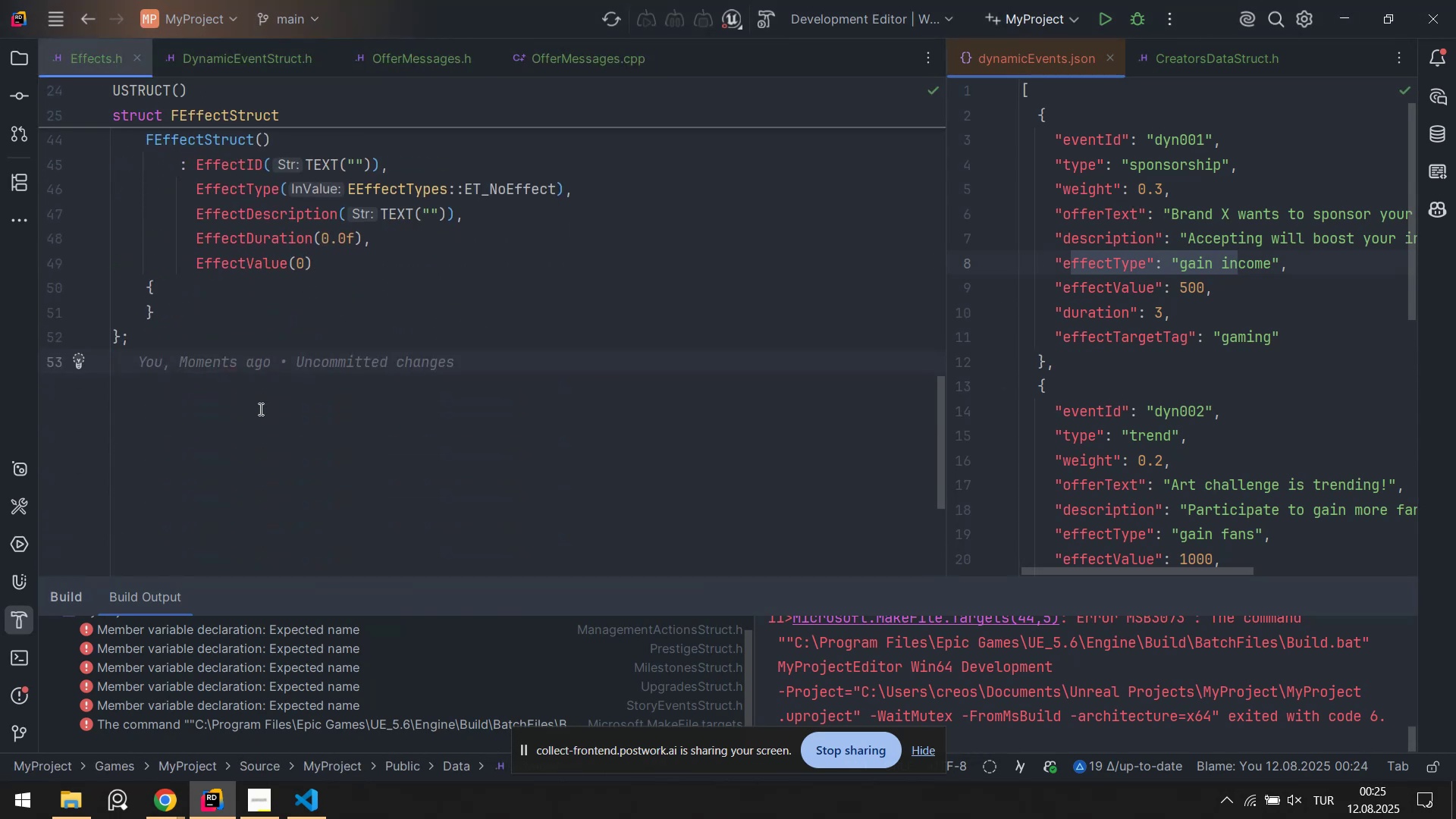 
scroll: coordinate [259, 409], scroll_direction: none, amount: 0.0
 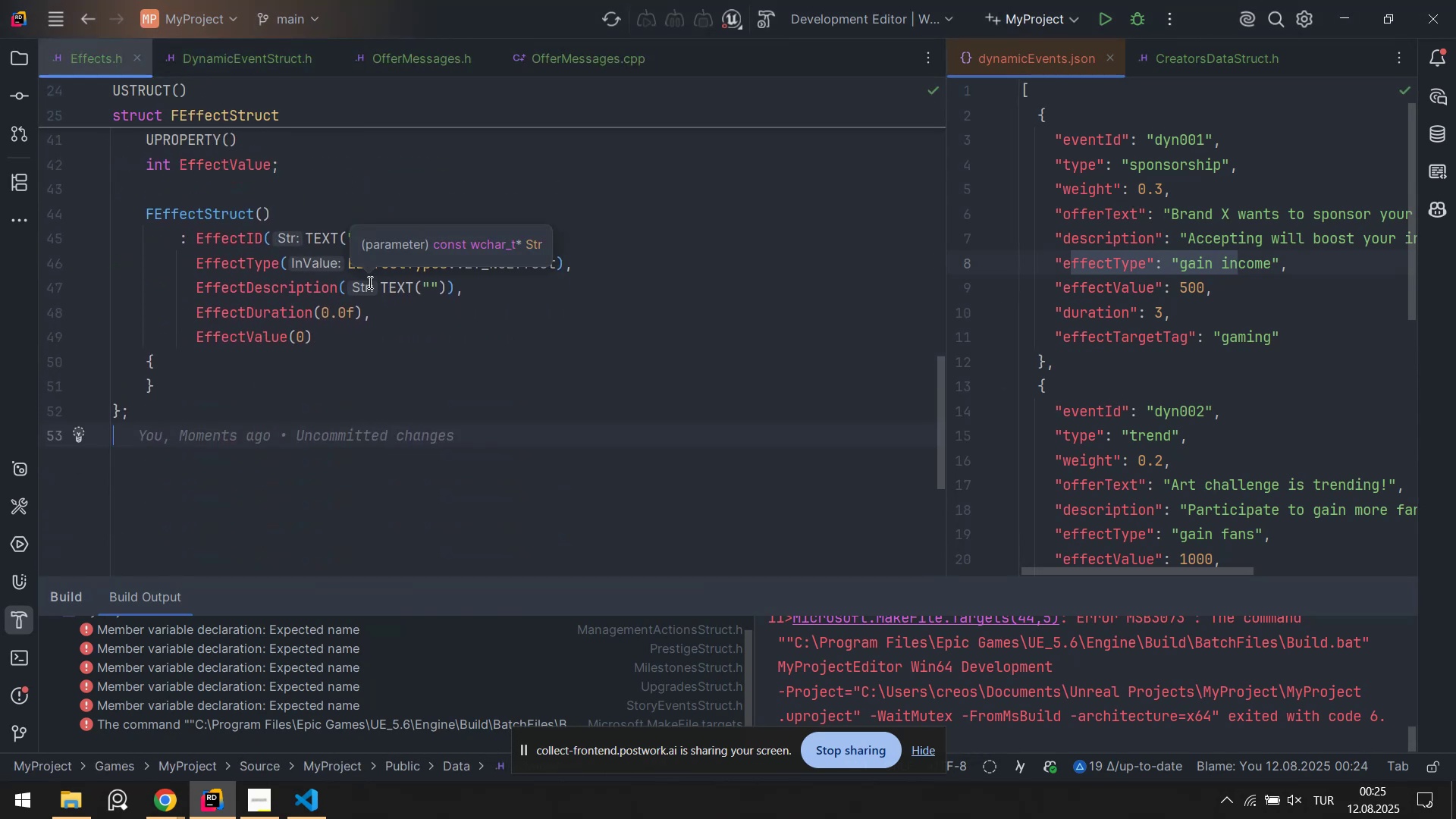 
key(Enter)
 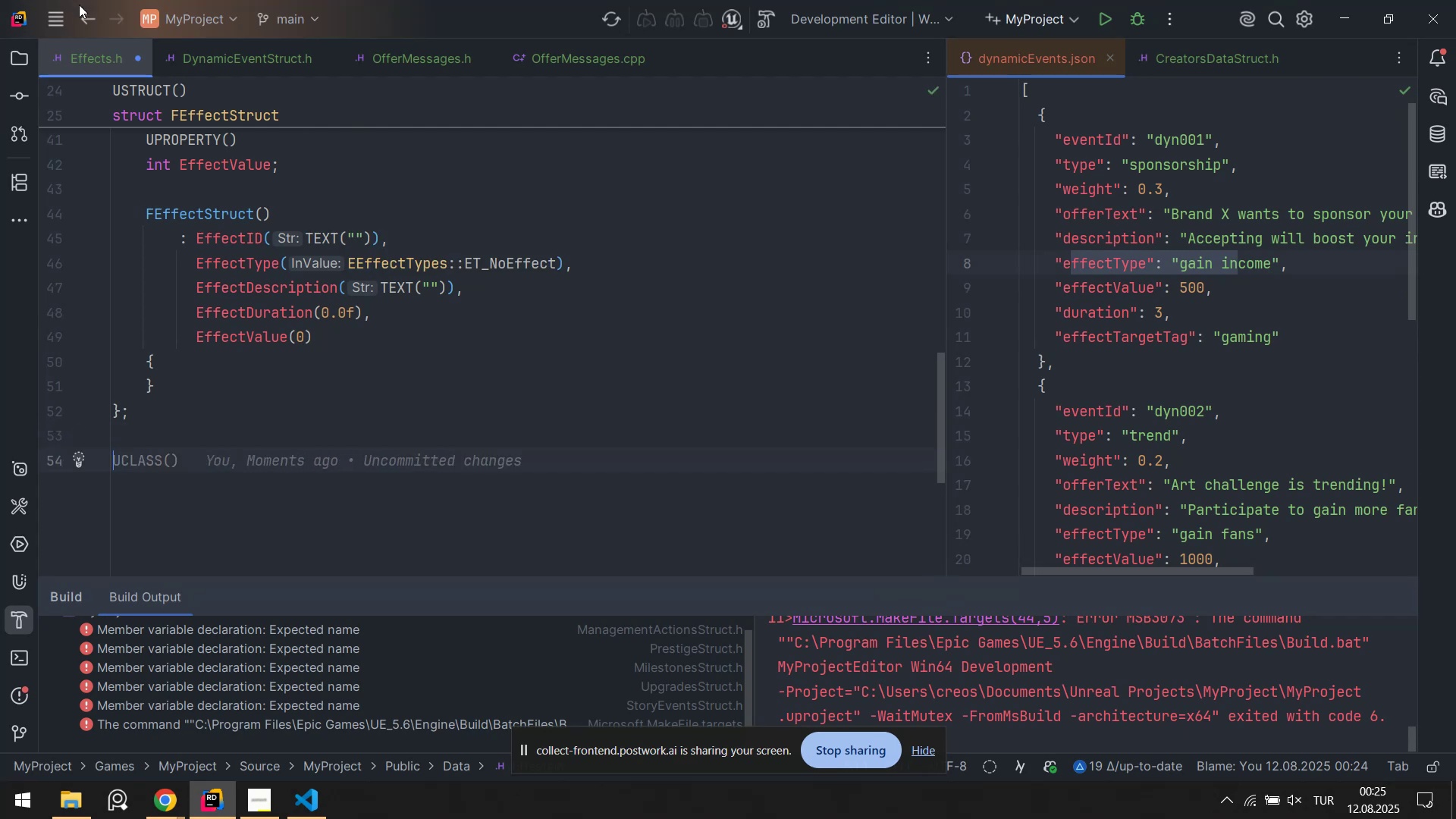 
left_click([404, 64])
 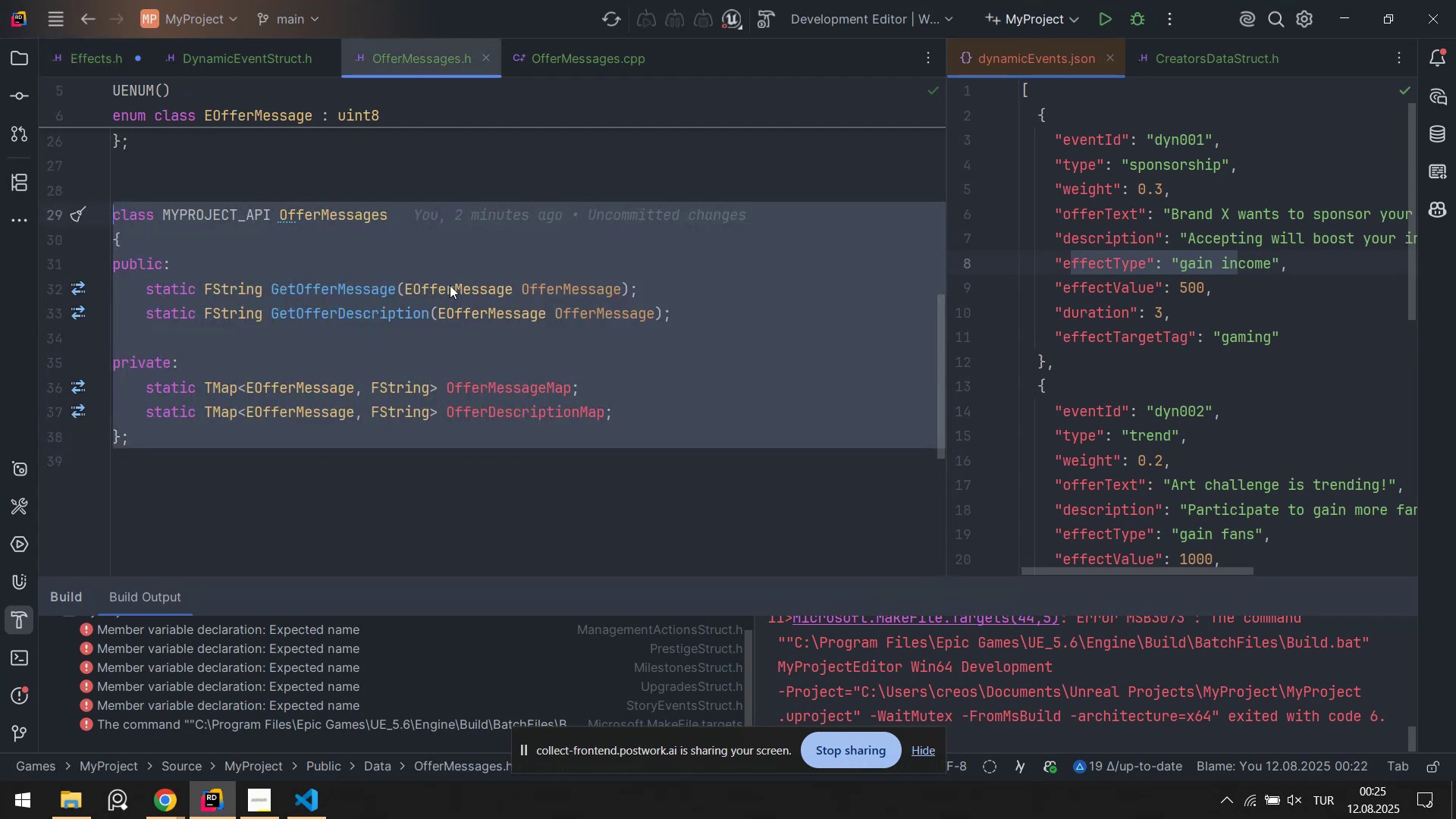 
scroll: coordinate [507, 266], scroll_direction: up, amount: 2.0
 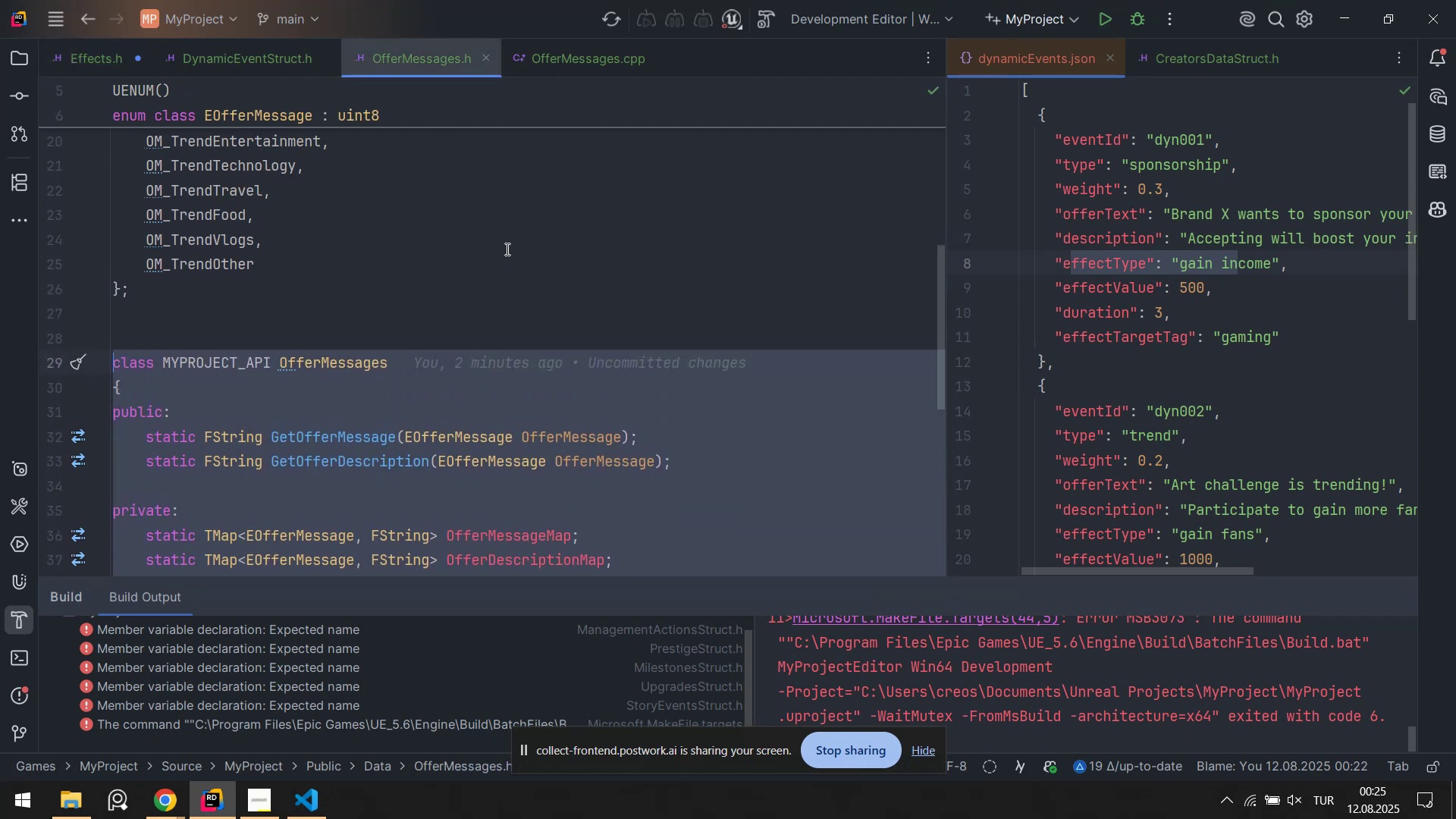 
left_click([506, 249])
 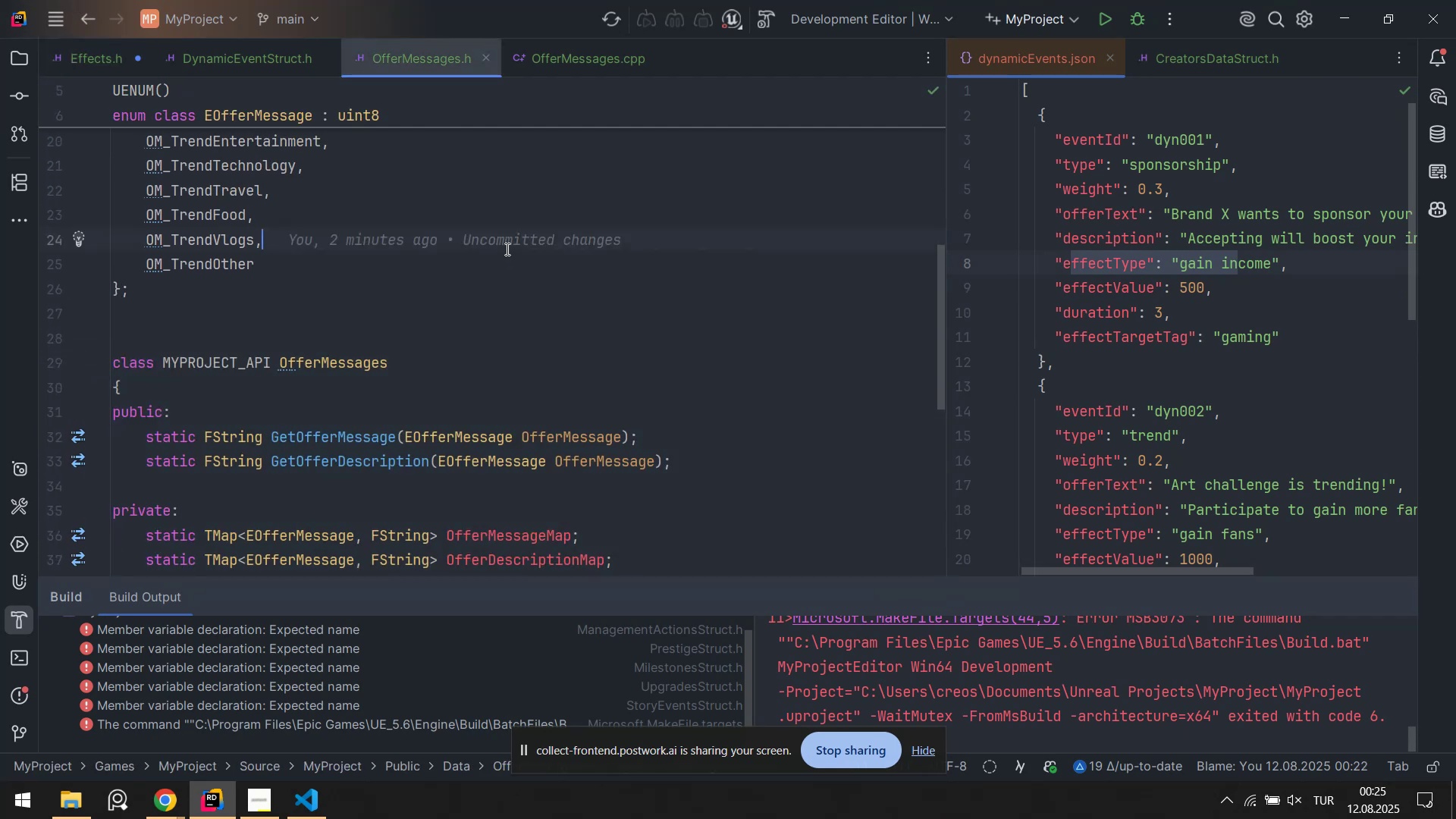 
scroll: coordinate [578, 245], scroll_direction: up, amount: 5.0
 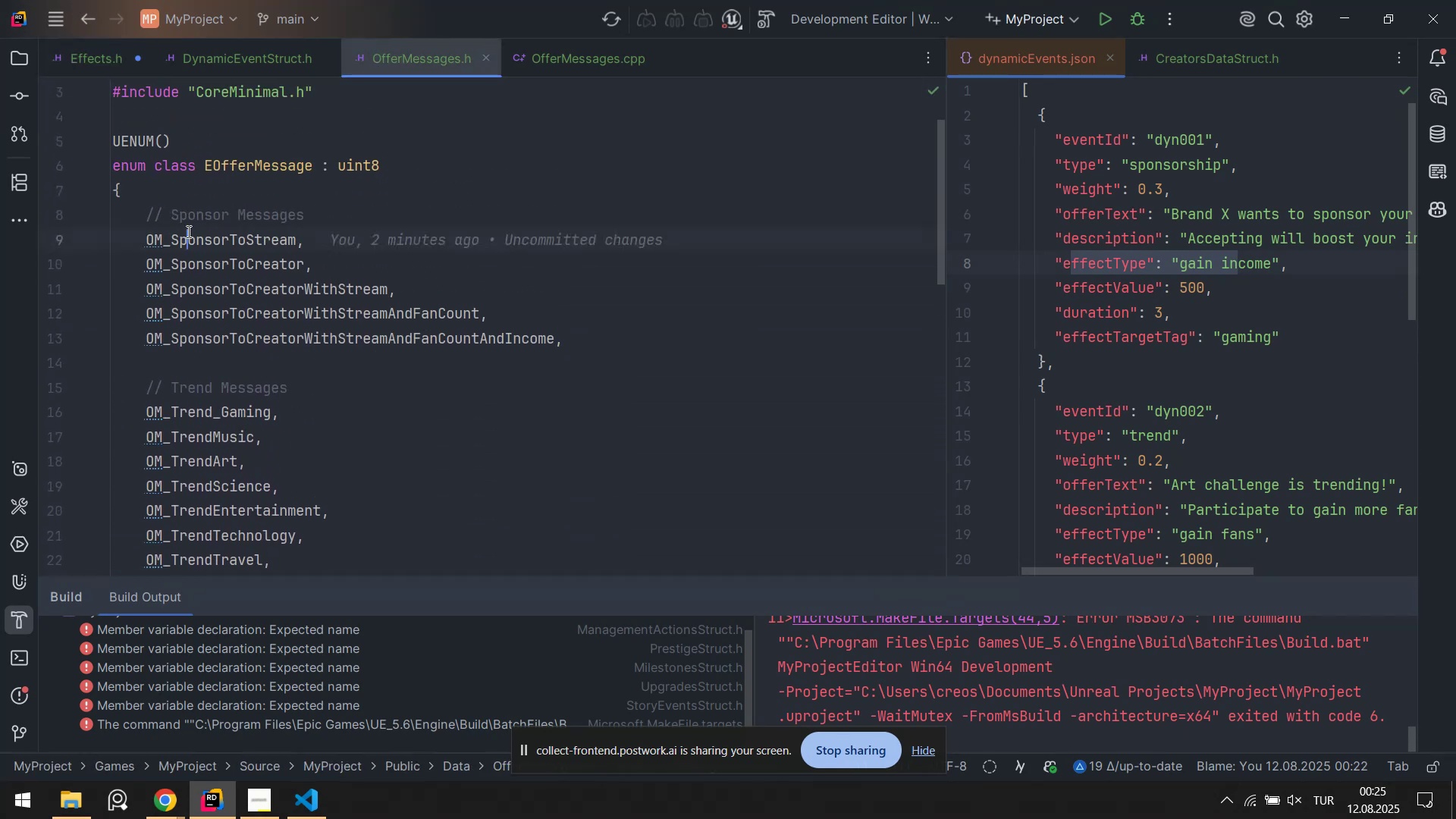 
double_click([244, 234])
 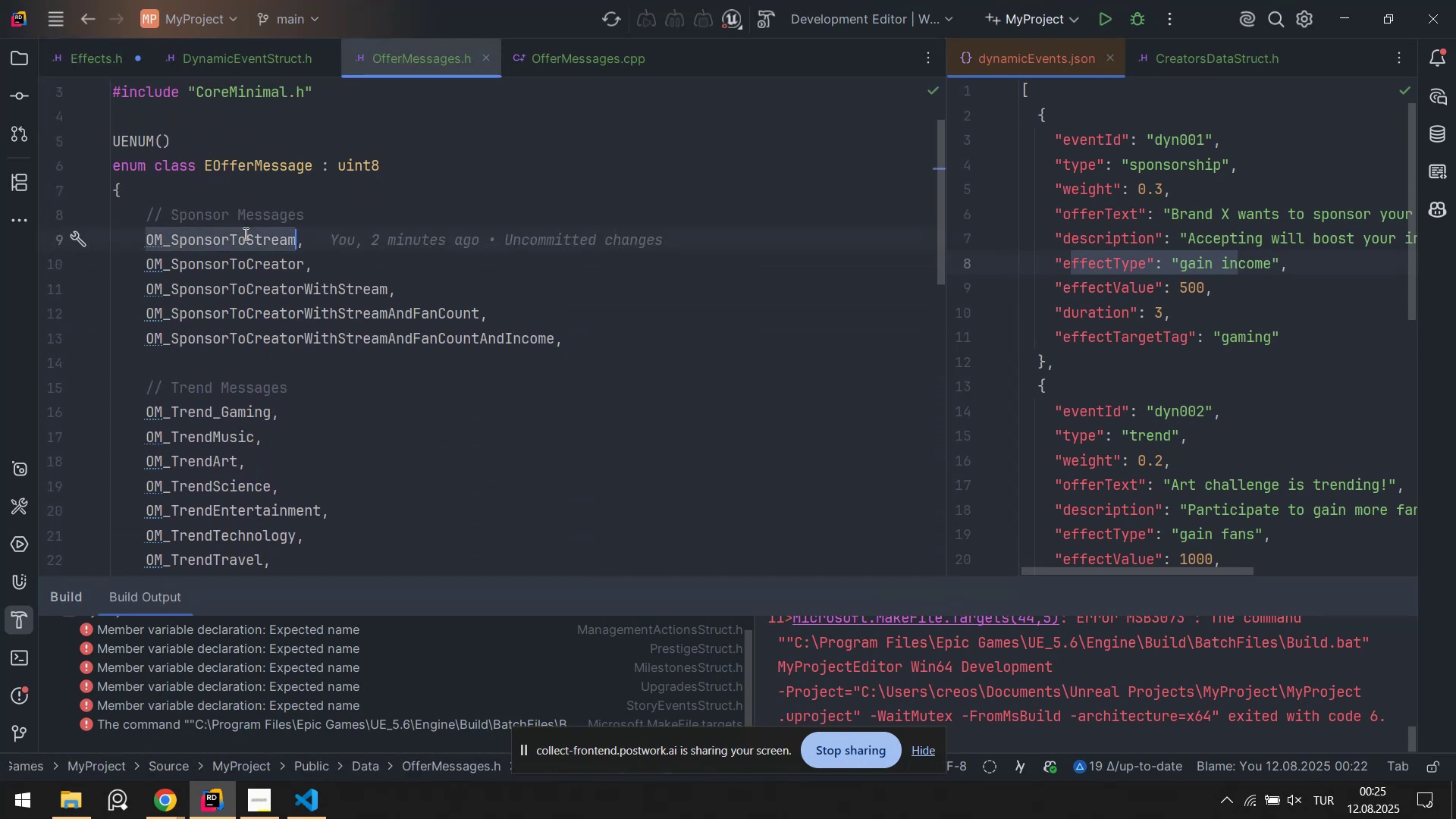 
triple_click([244, 234])
 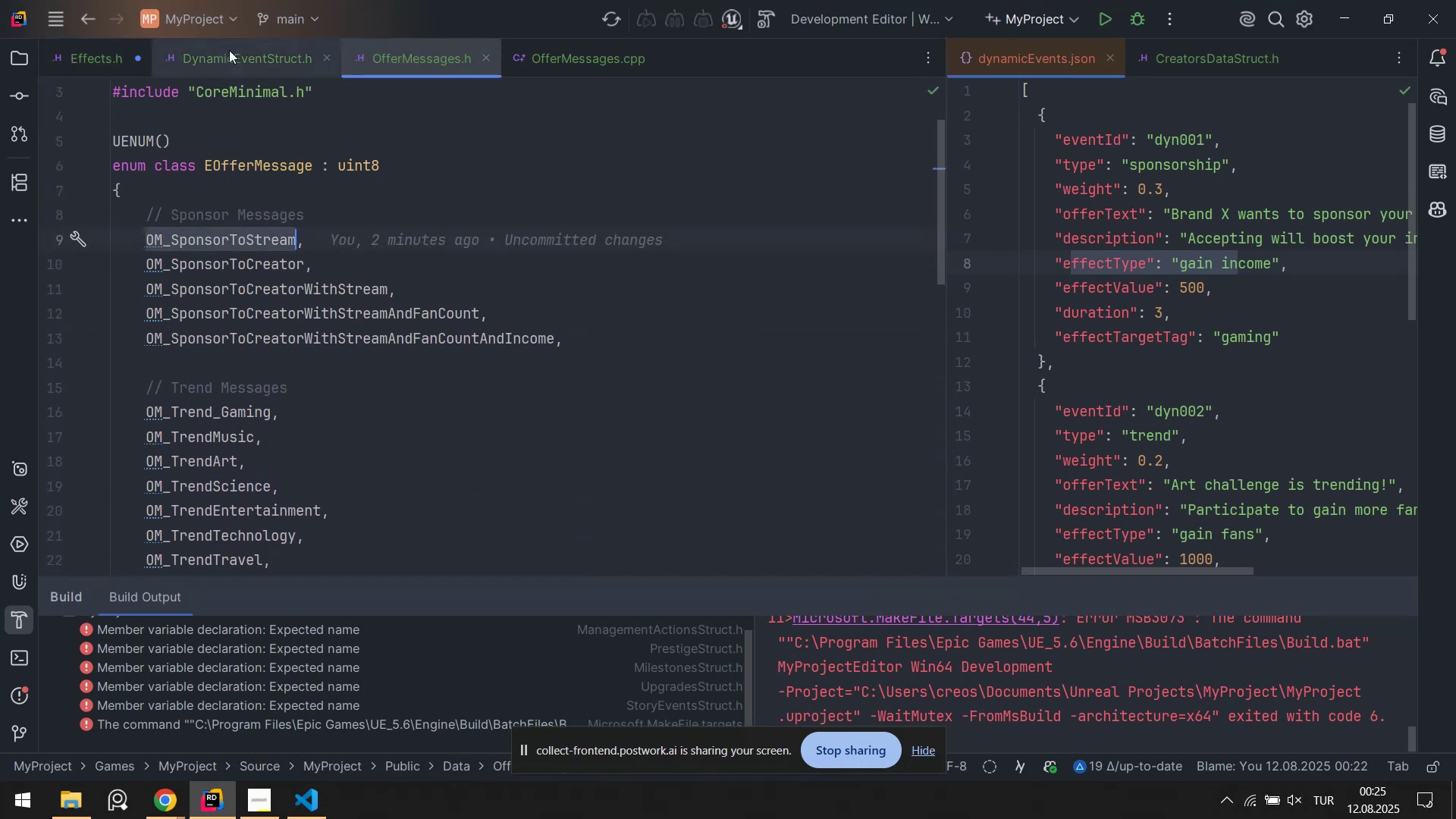 
left_click([235, 52])
 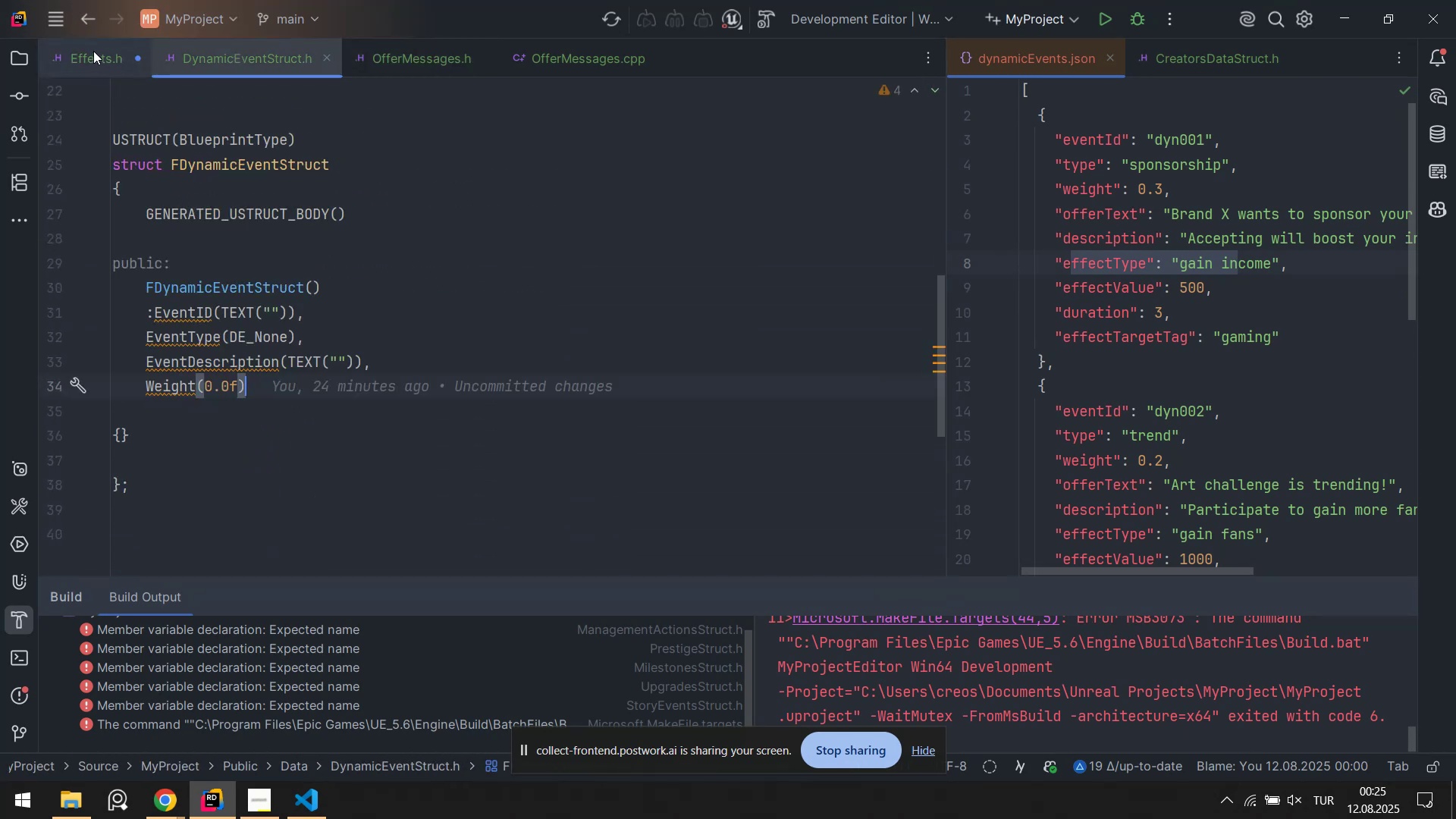 
left_click([93, 51])
 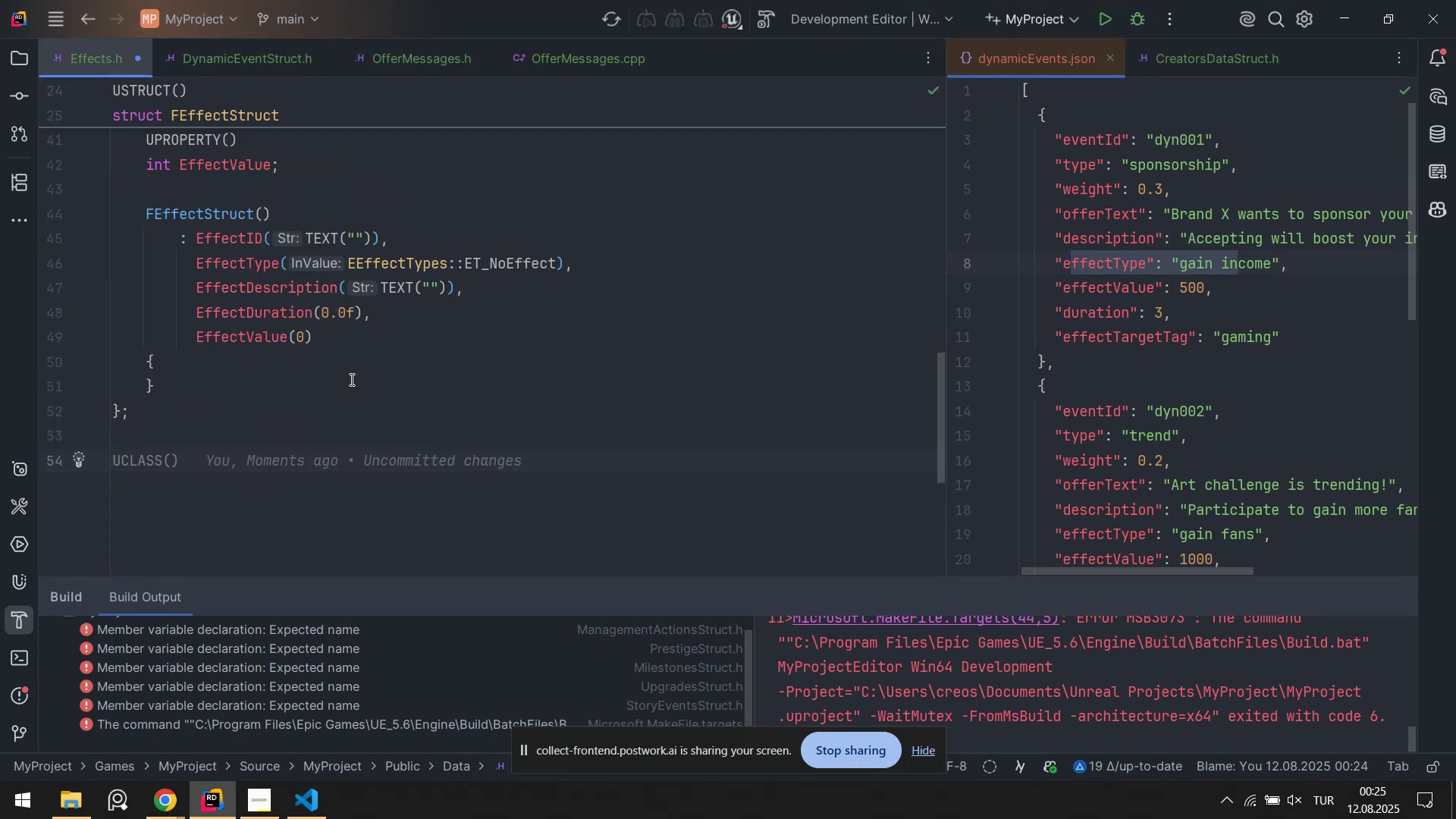 
type(class WORU)
key(Backspace)
type(LDGU)
key(Backspace)
key(Backspace)
key(Backspace)
key(Backspace)
 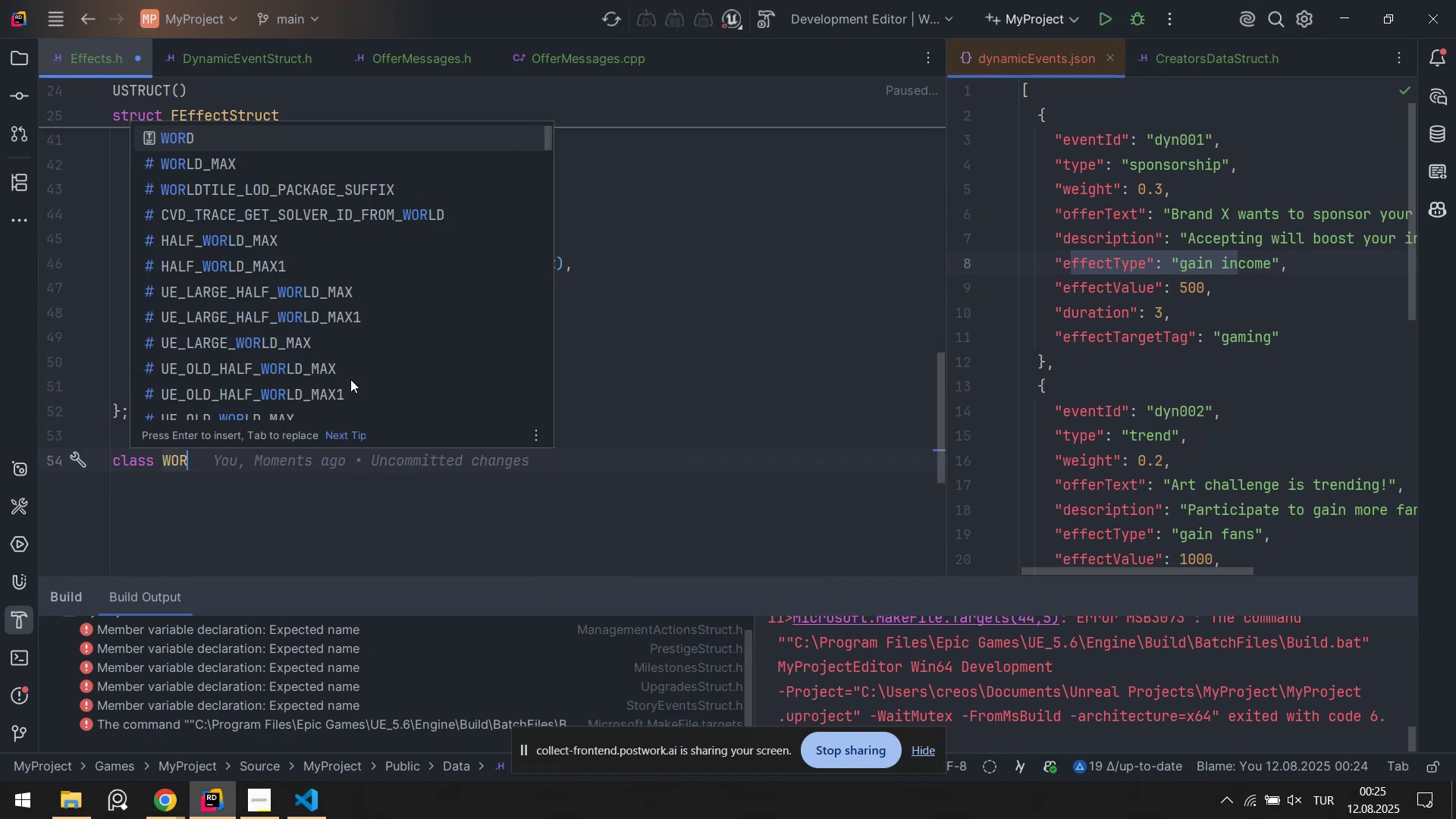 
key(ArrowDown)
 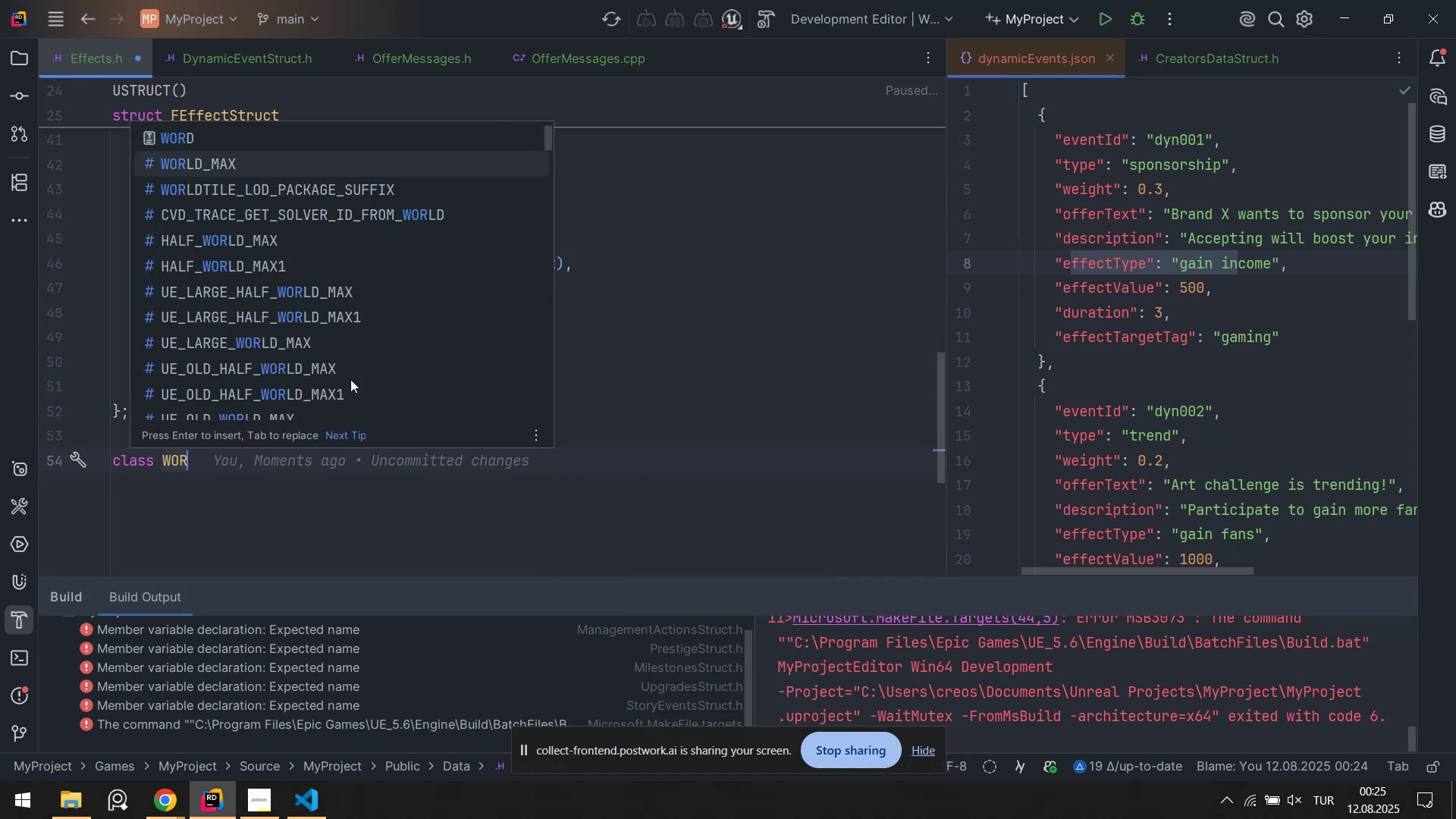 
key(ArrowDown)
 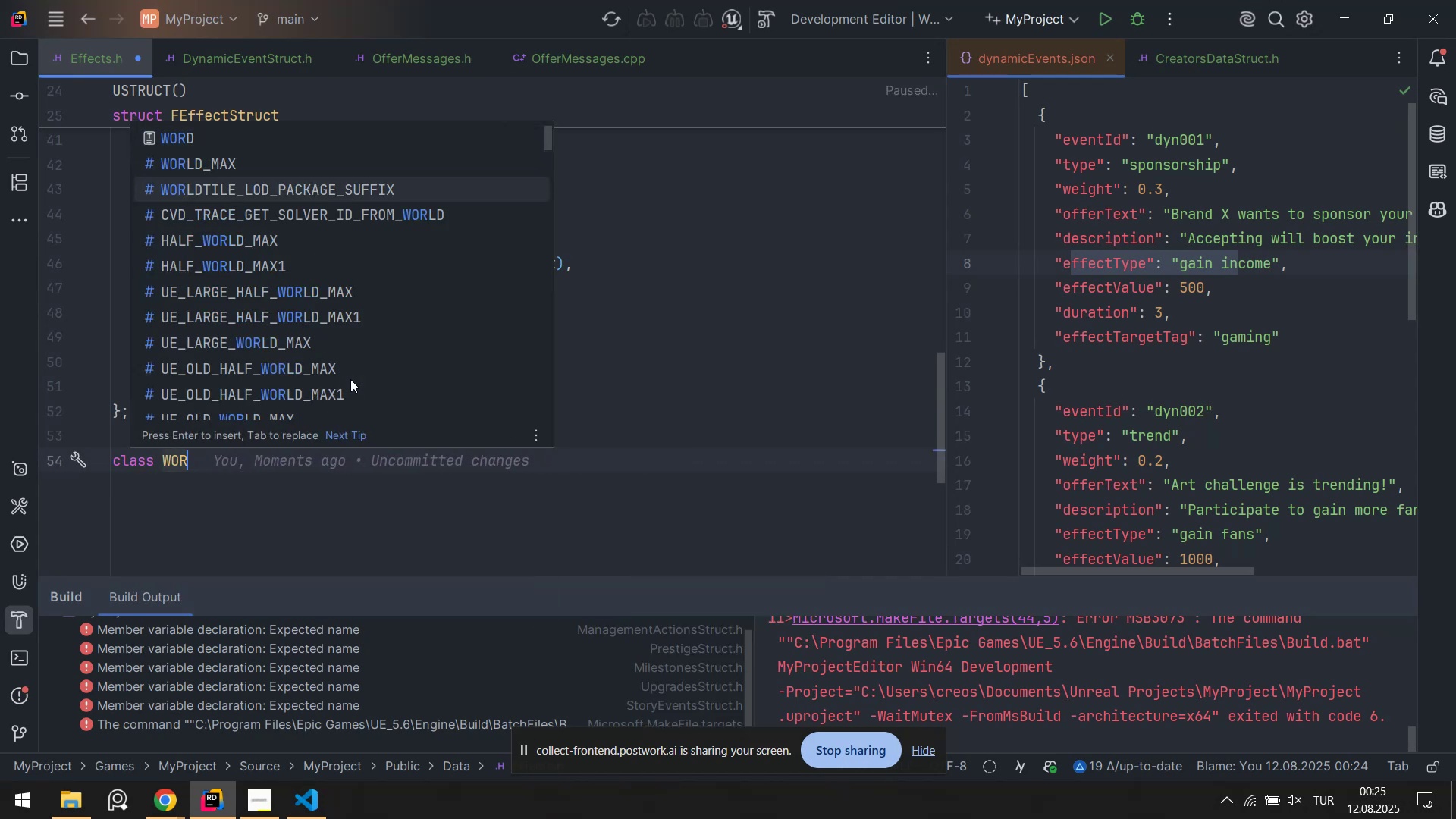 
key(ArrowDown)
 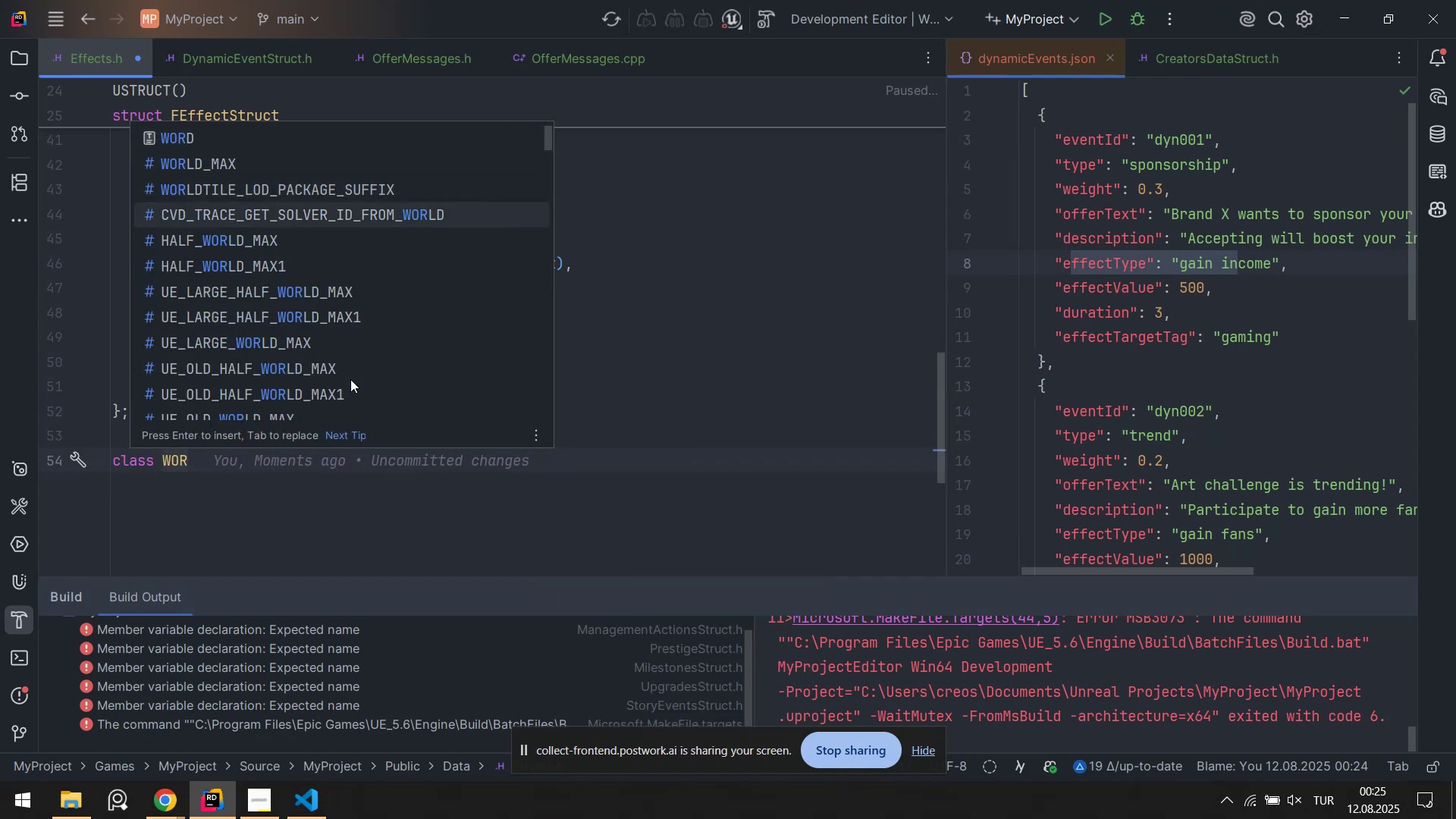 
key(ArrowDown)
 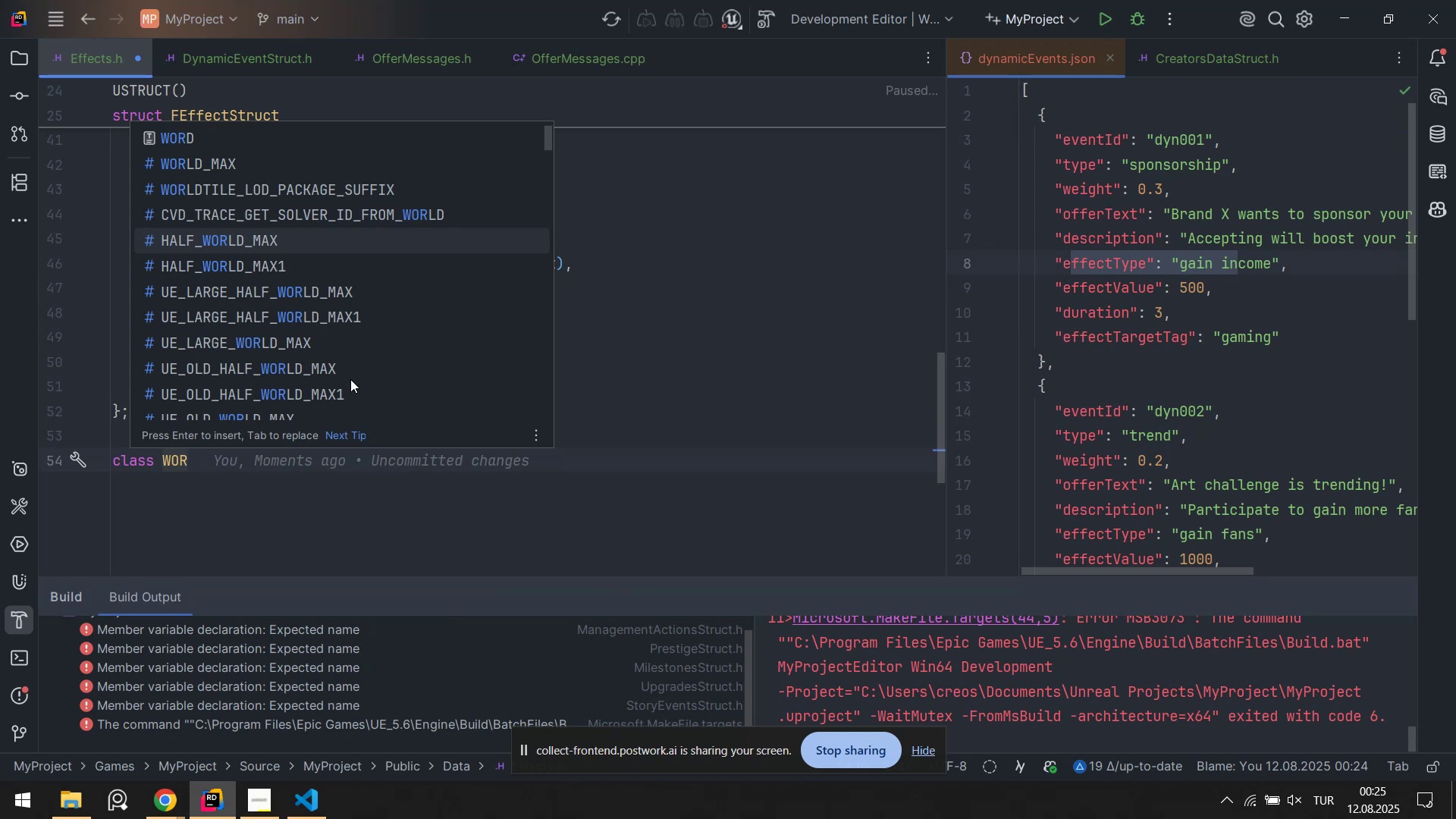 
hold_key(key=ArrowDown, duration=0.74)
 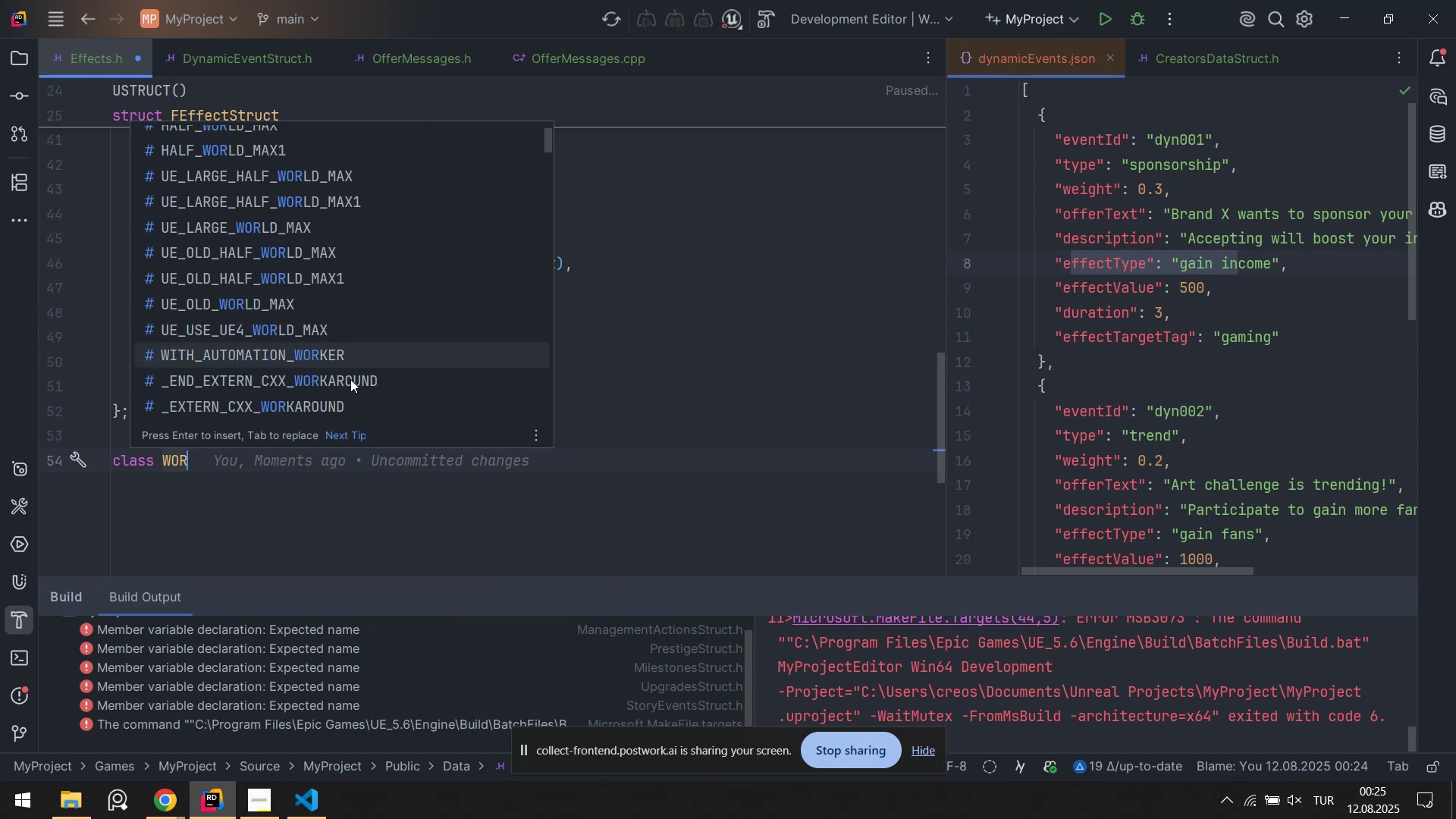 
key(ArrowDown)
 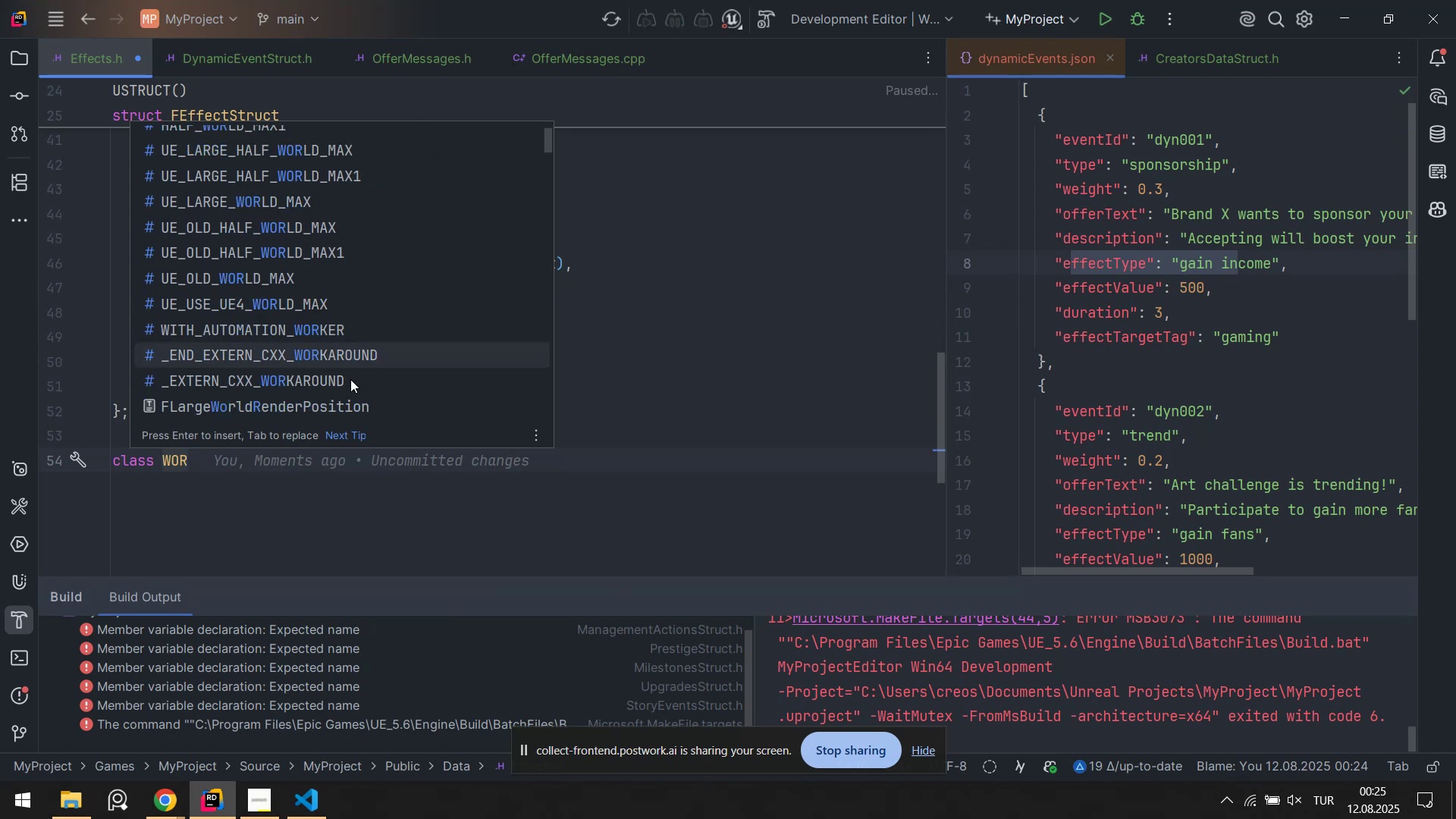 
key(ArrowDown)
 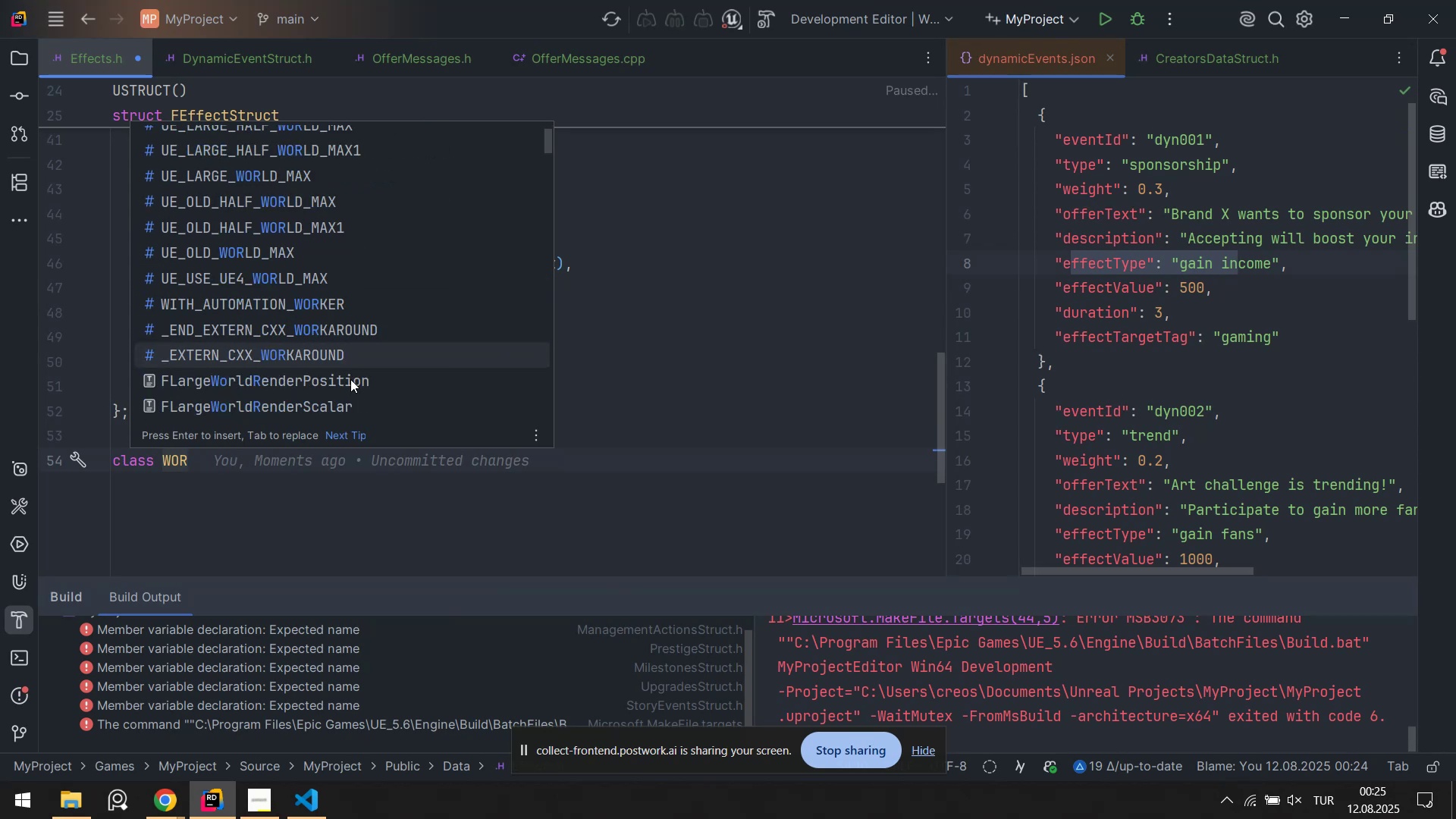 
hold_key(key=ArrowDown, duration=0.67)
 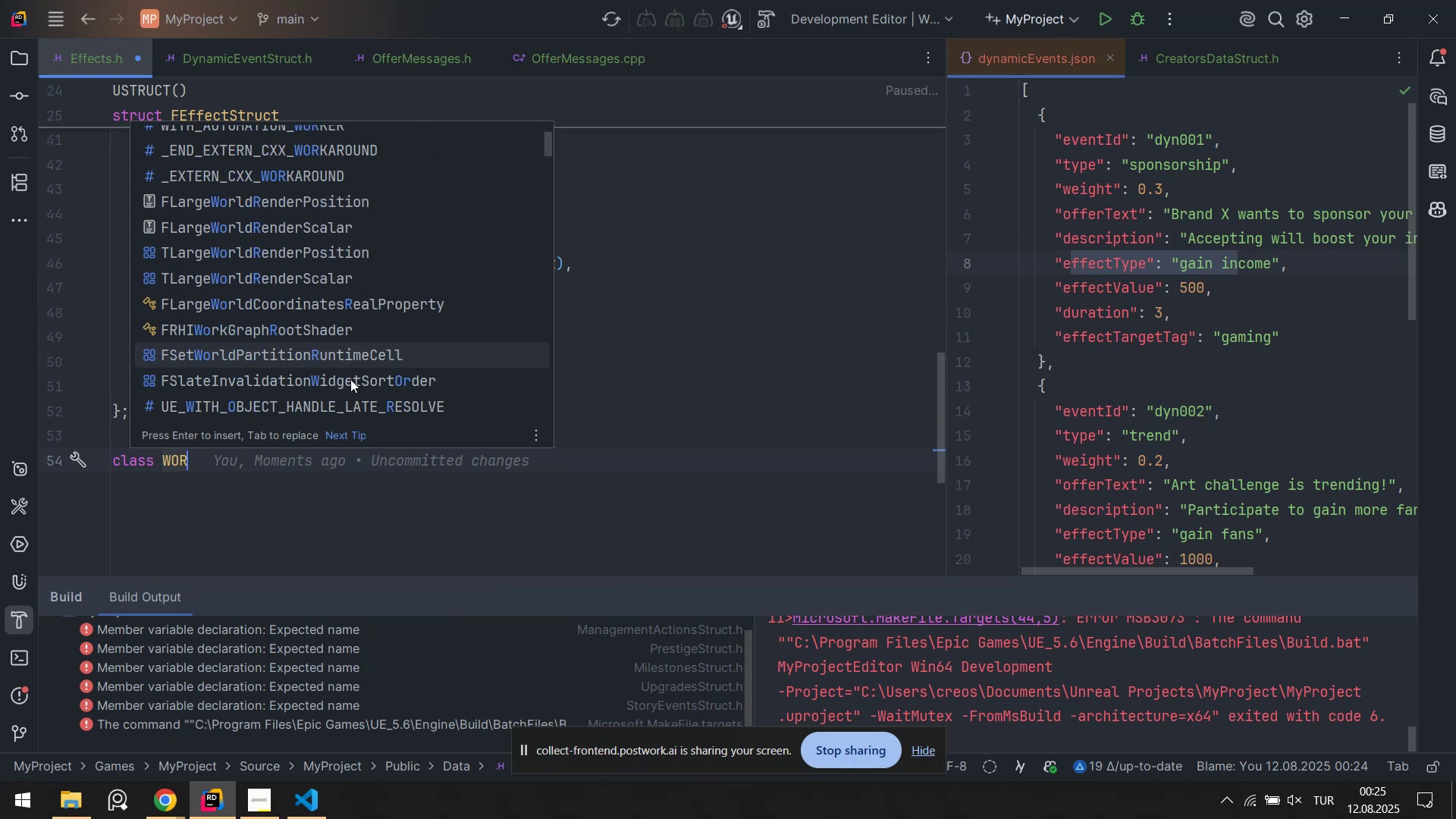 
key(ArrowDown)
 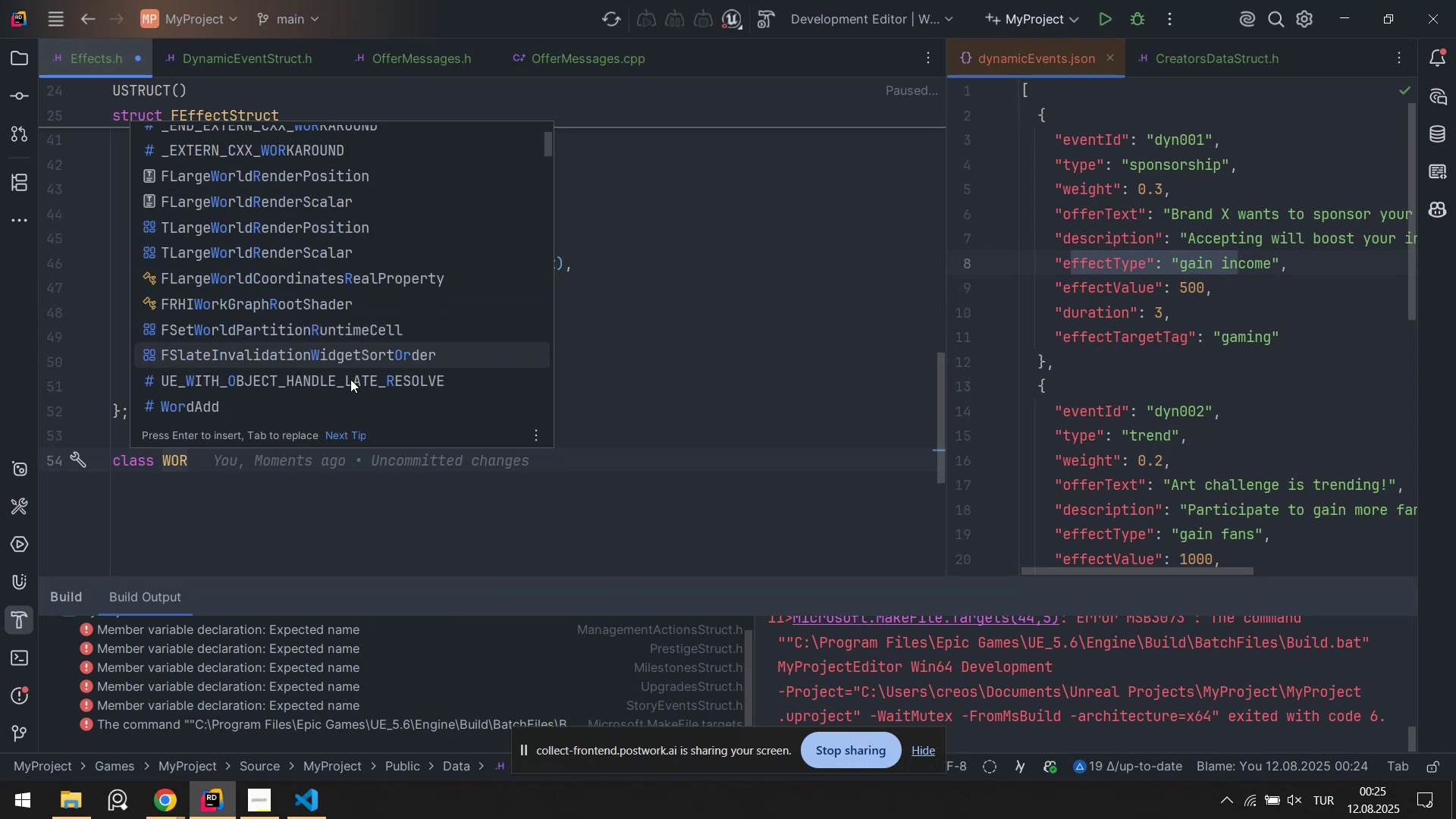 
key(ArrowDown)
 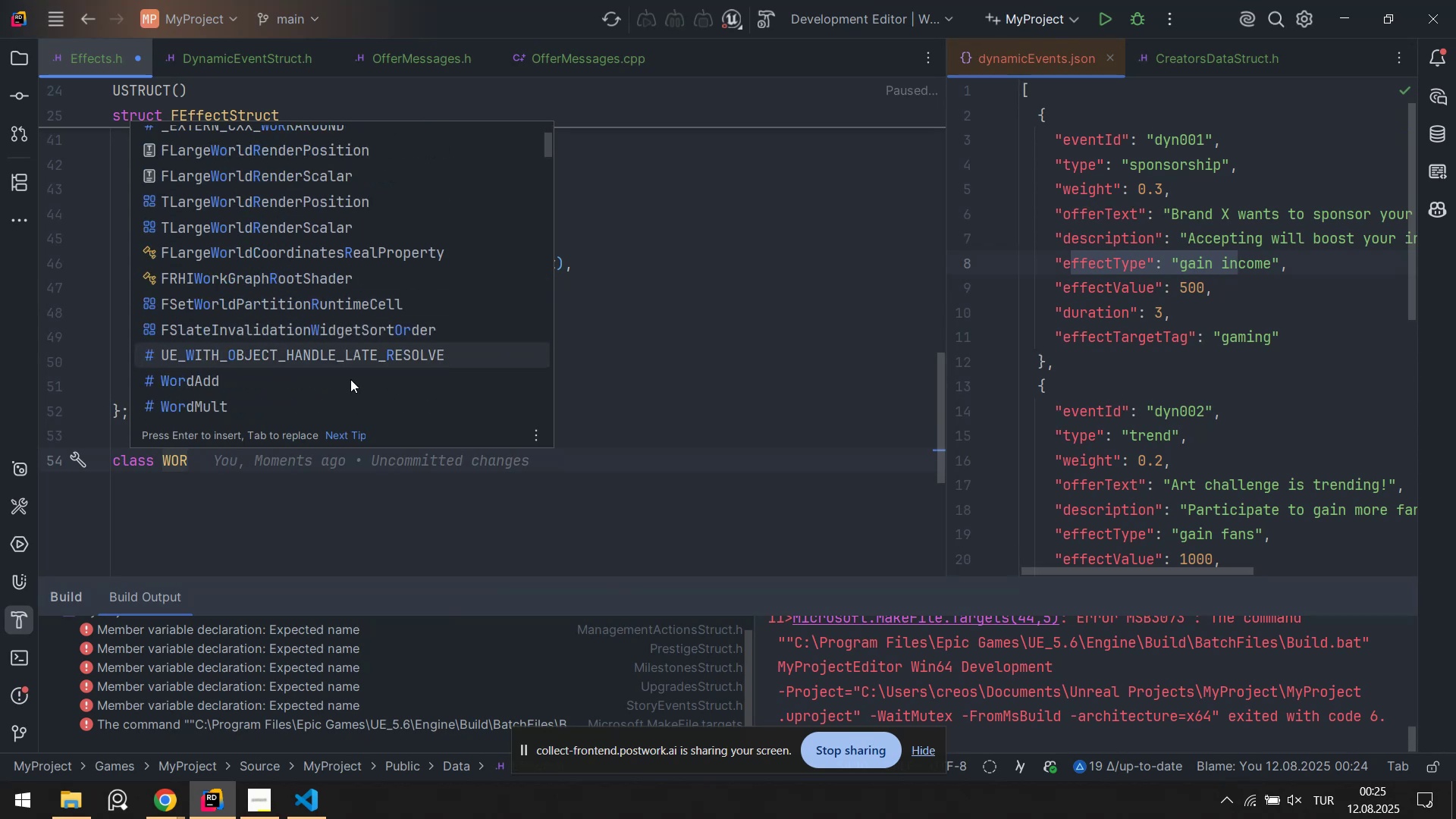 
key(ArrowDown)
 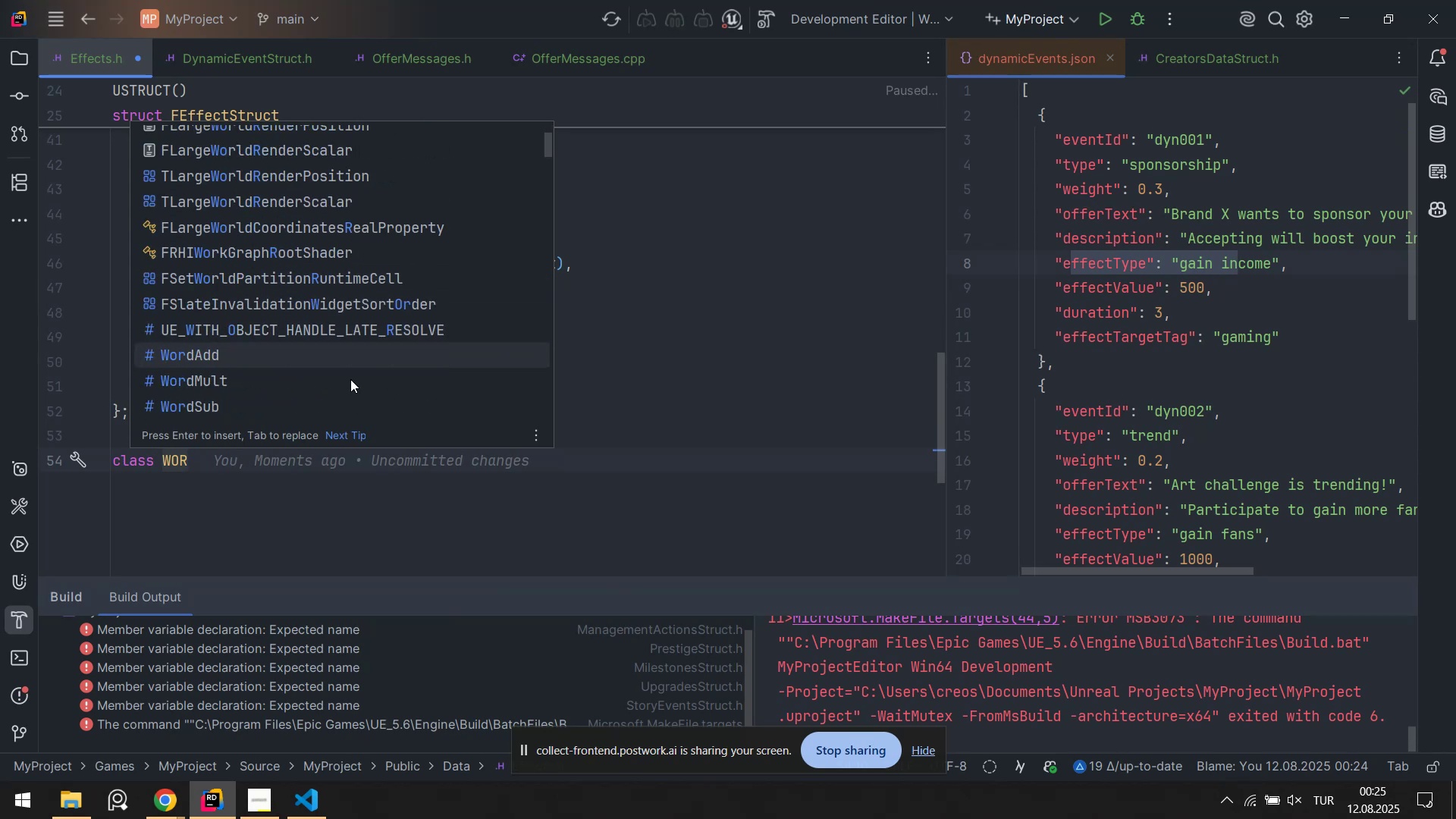 
key(Enter)
 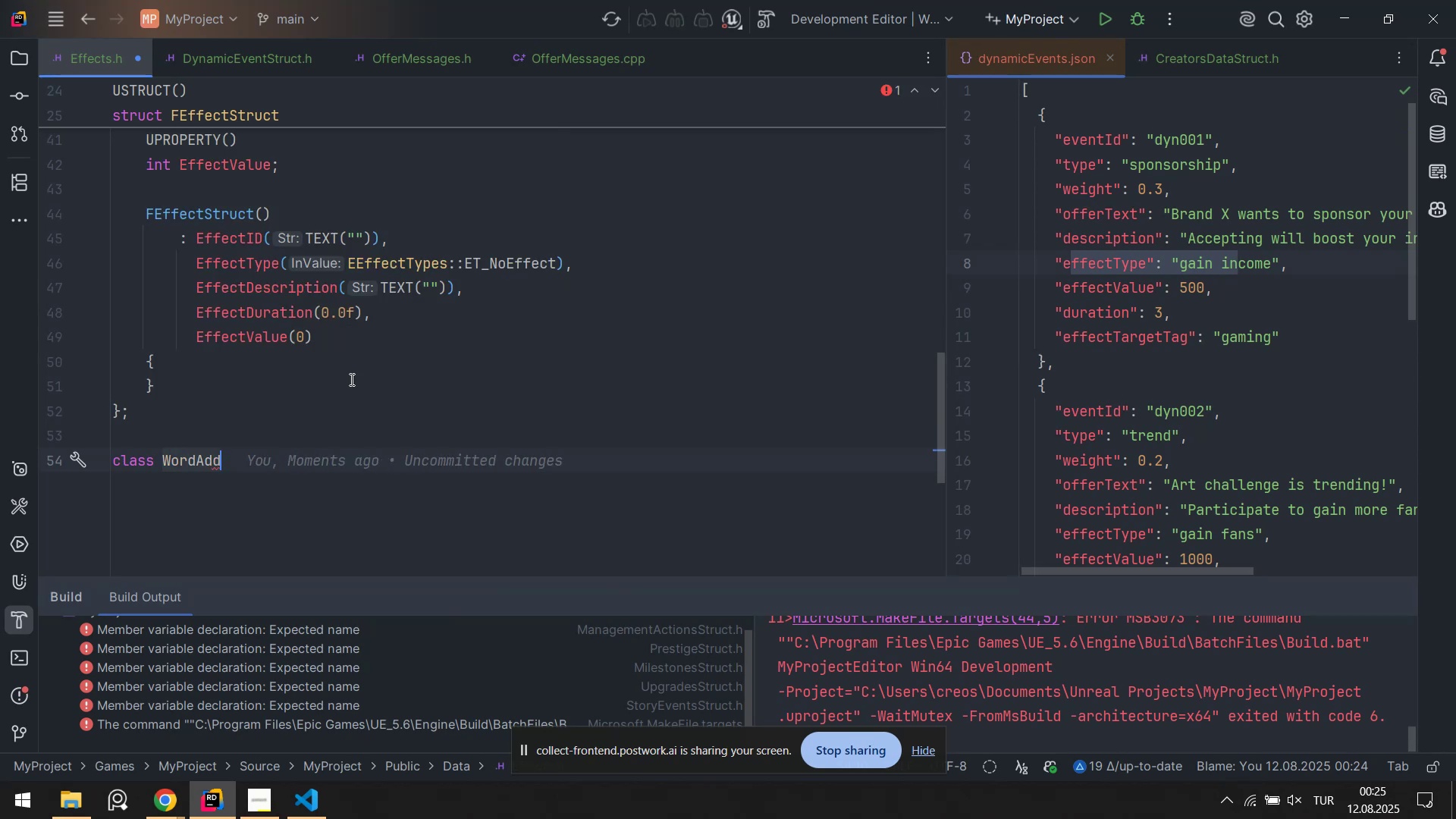 
hold_key(key=Backspace, duration=0.67)
 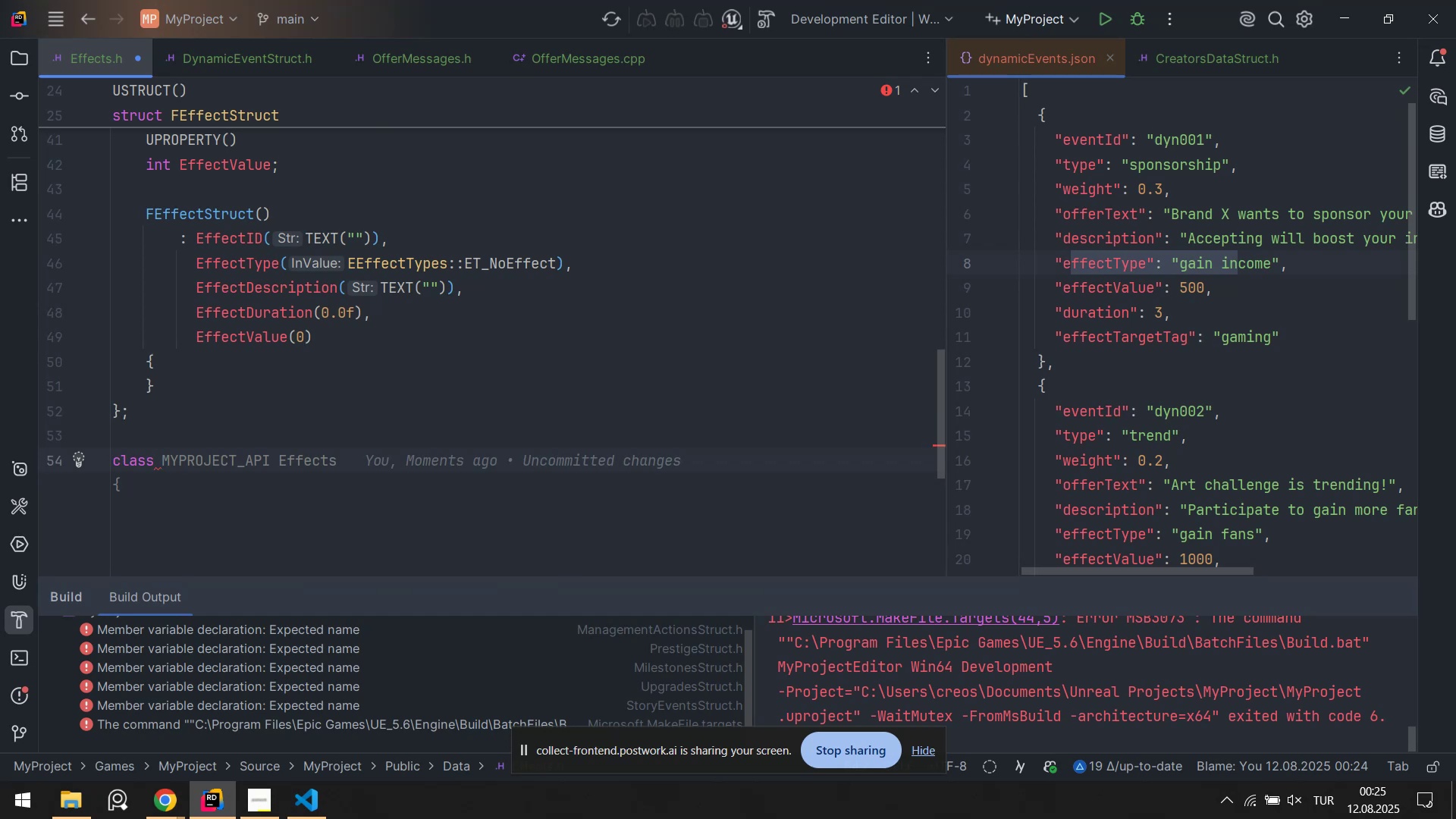 
type(MY)
 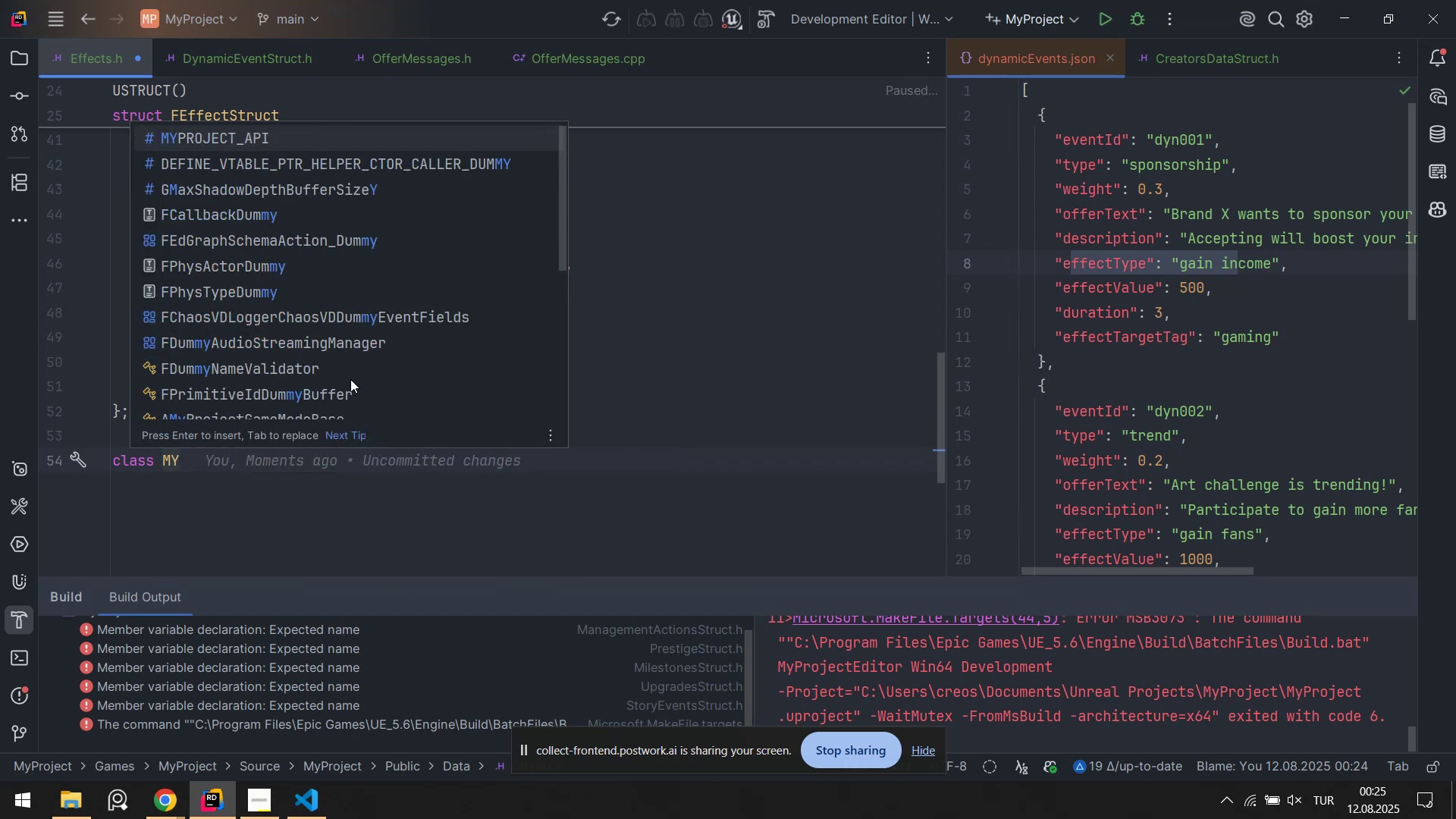 
key(Enter)
 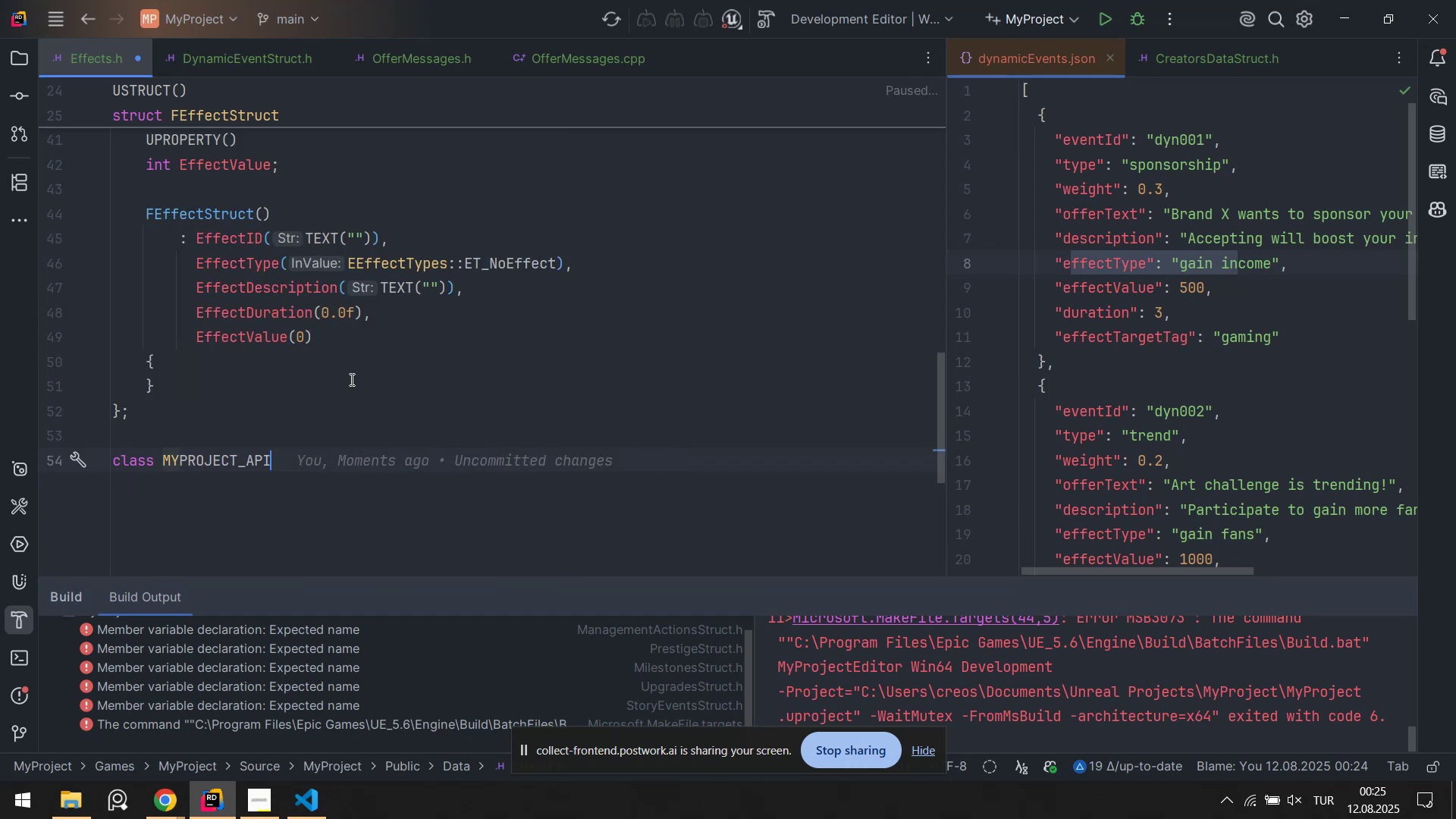 
key(CapsLock)
 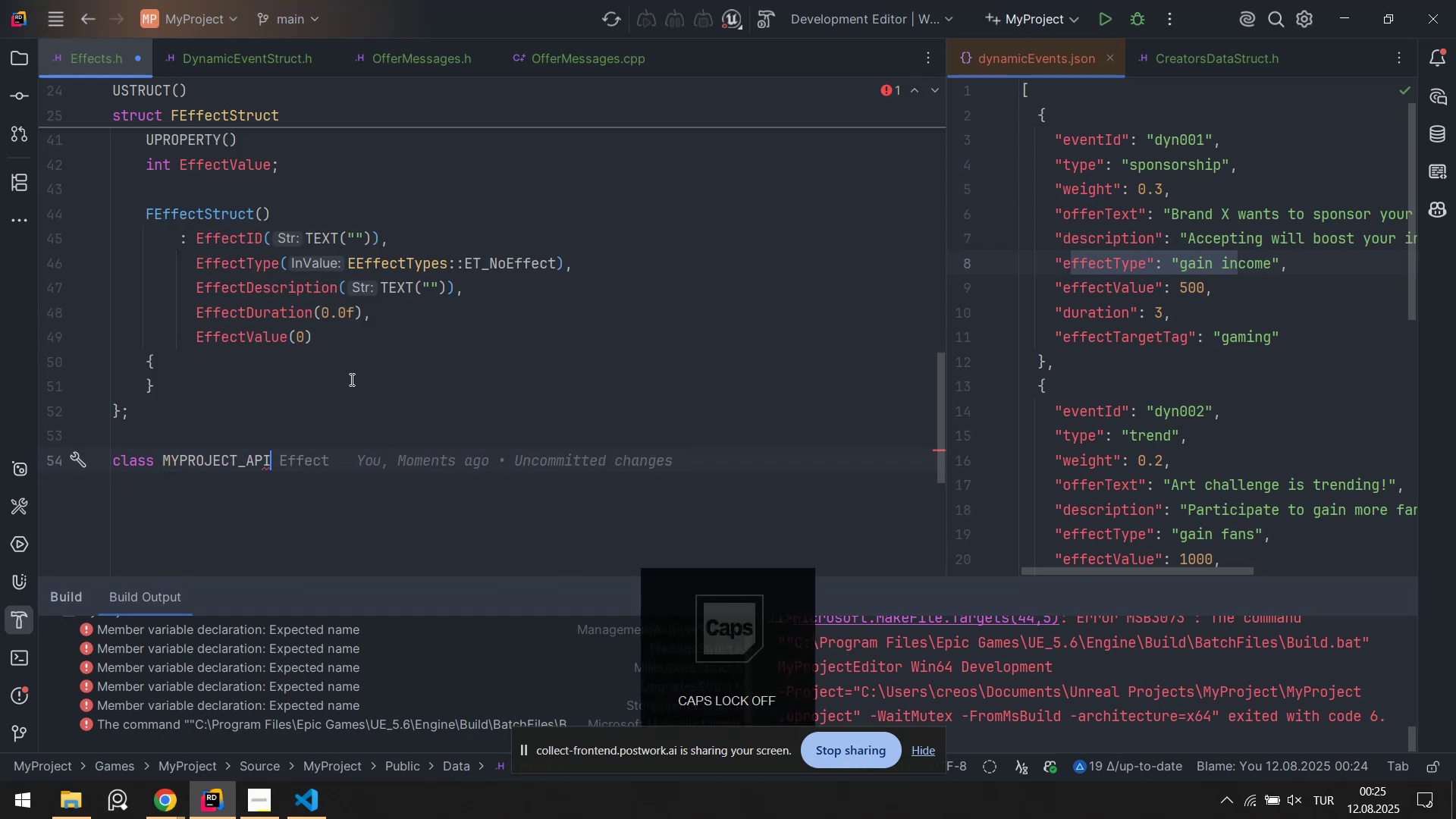 
key(Space)
 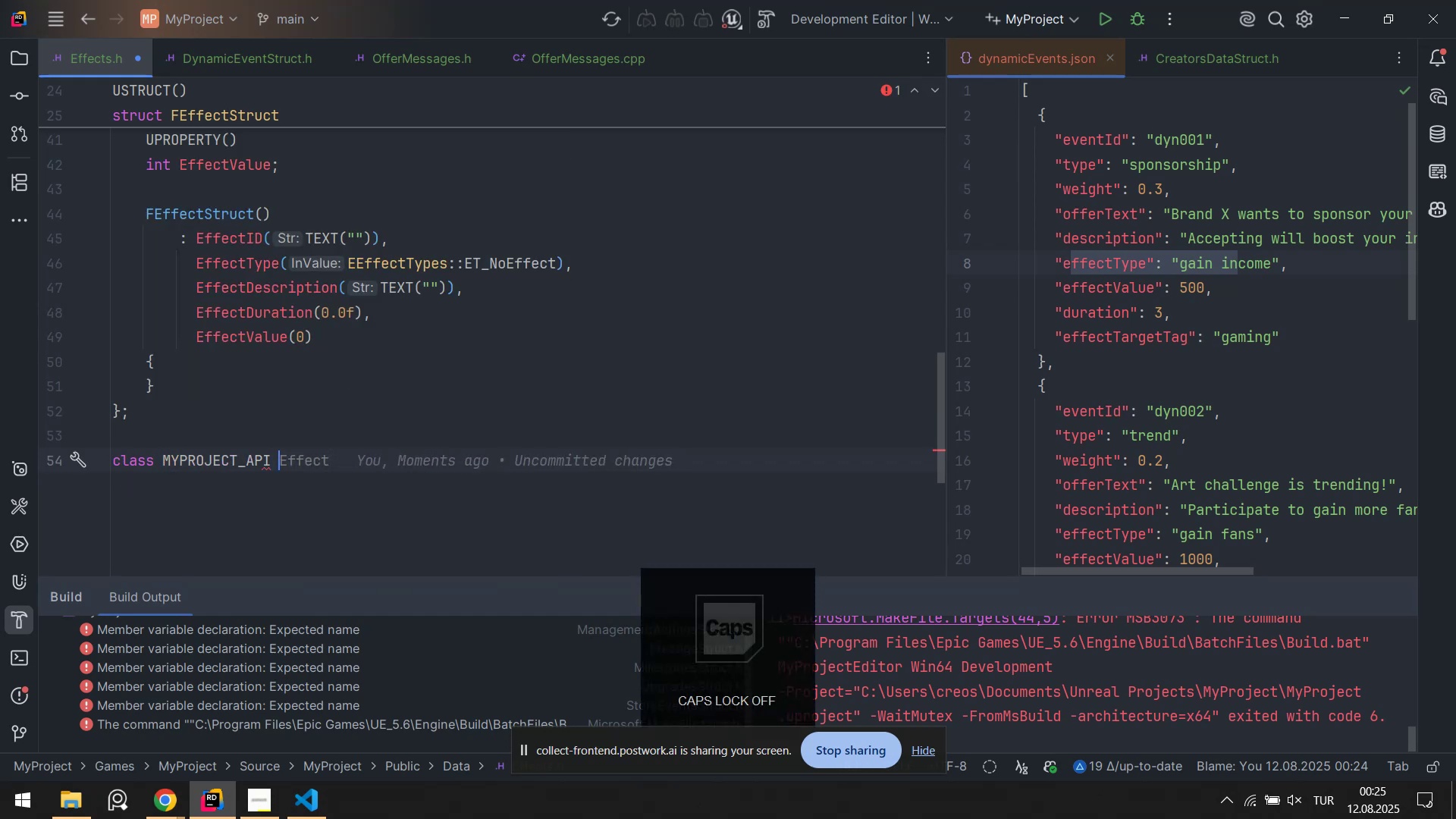 
key(CapsLock)
 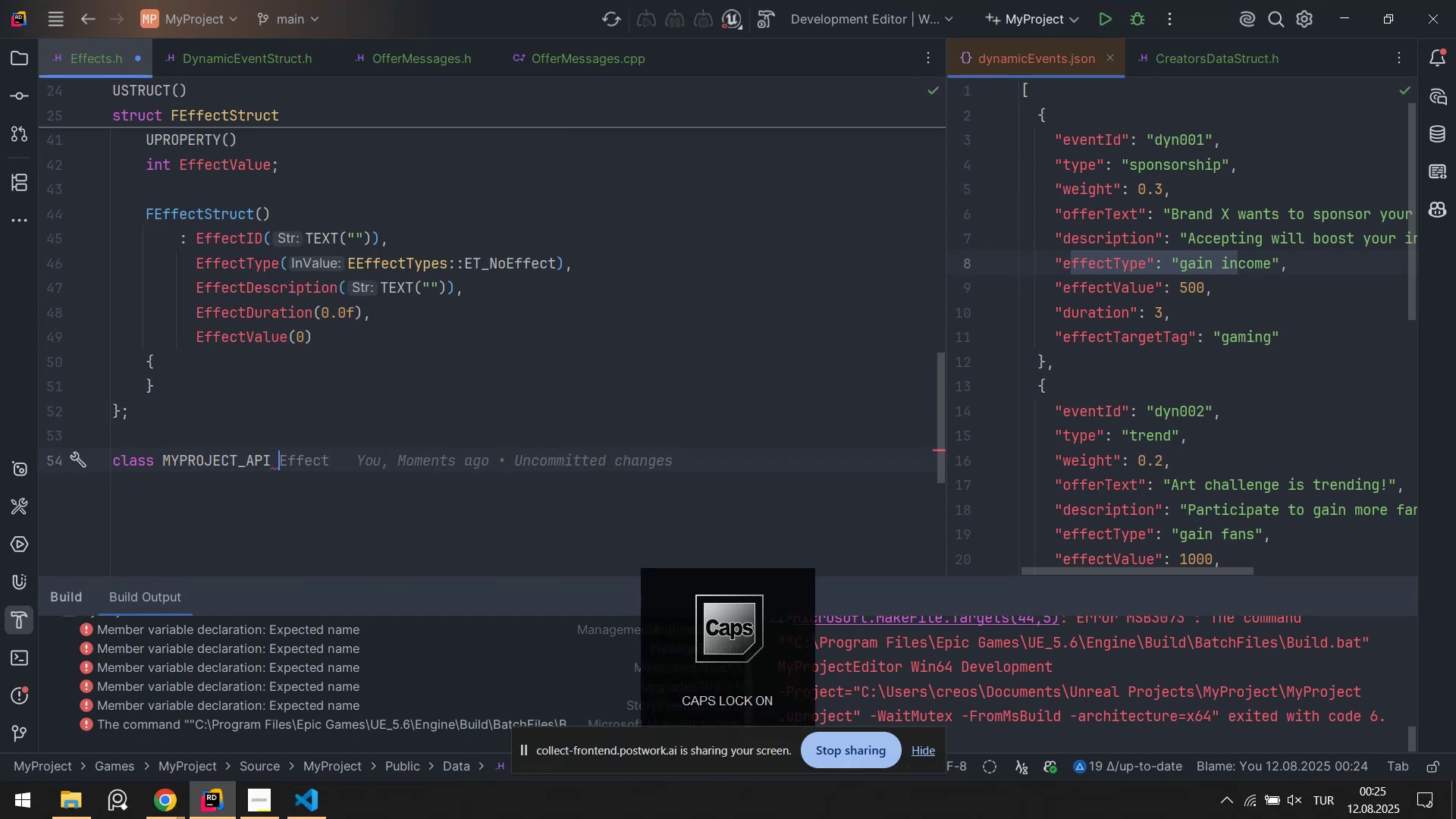 
key(CapsLock)
 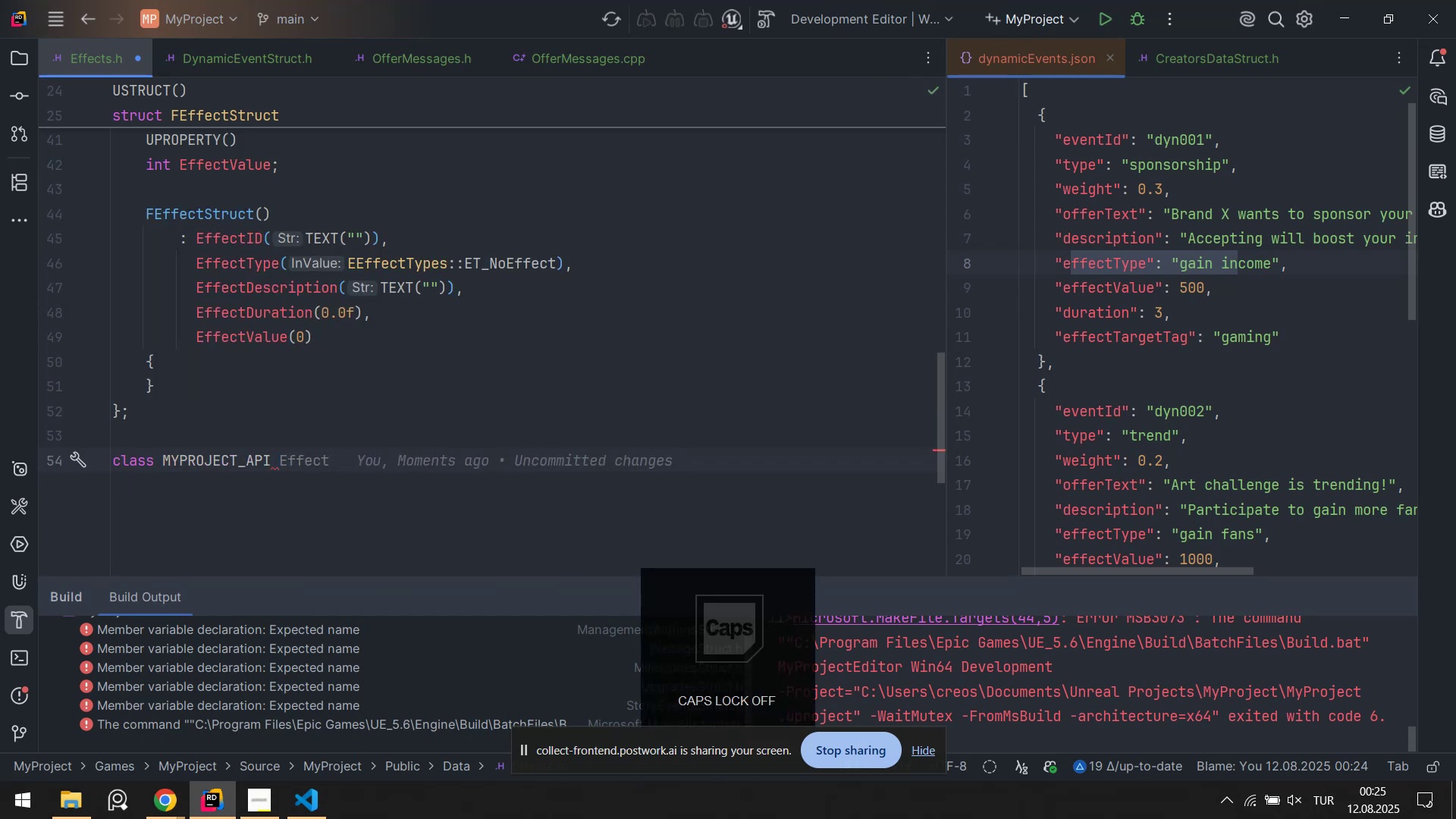 
key(F)
 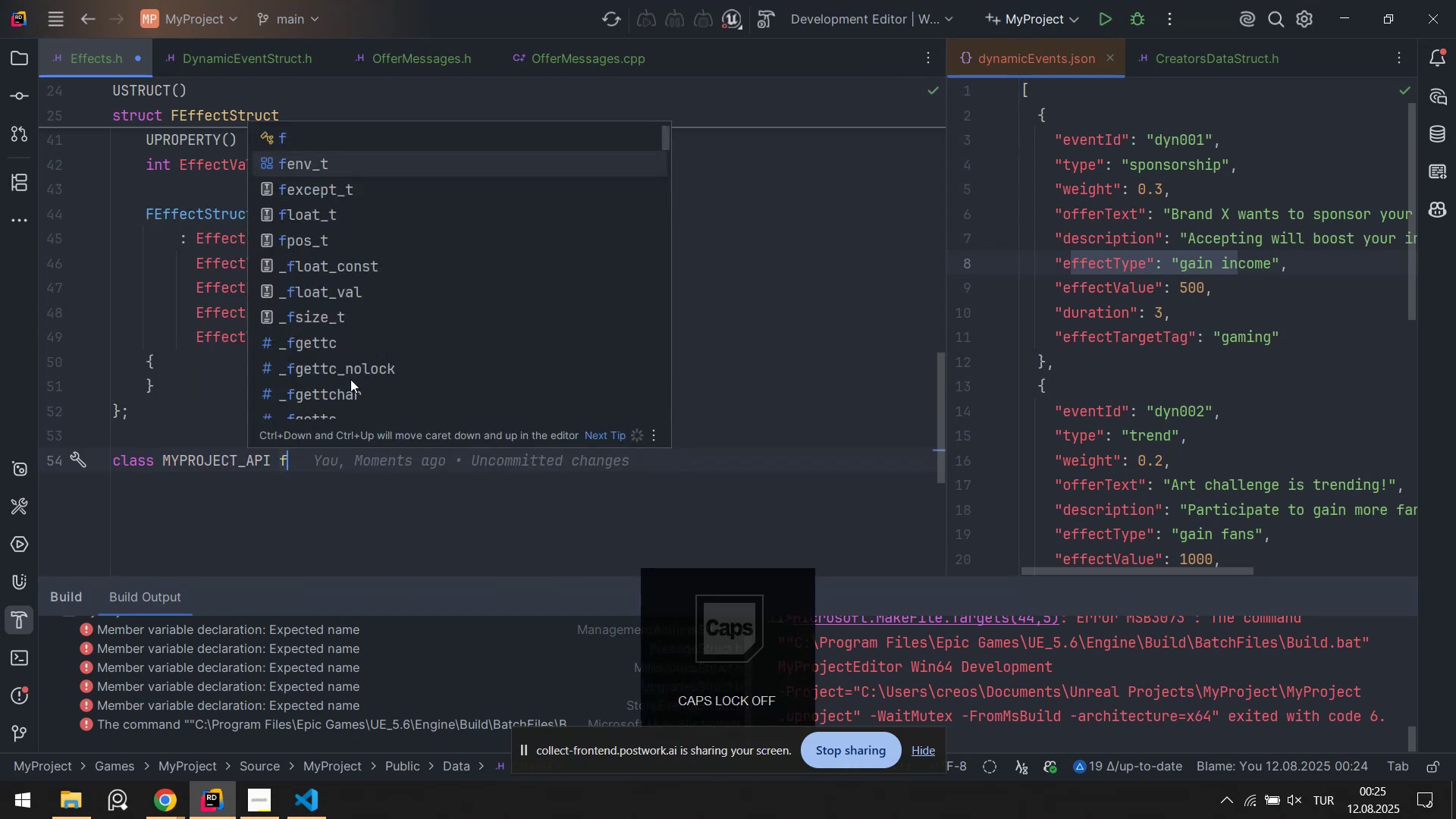 
key(CapsLock)
 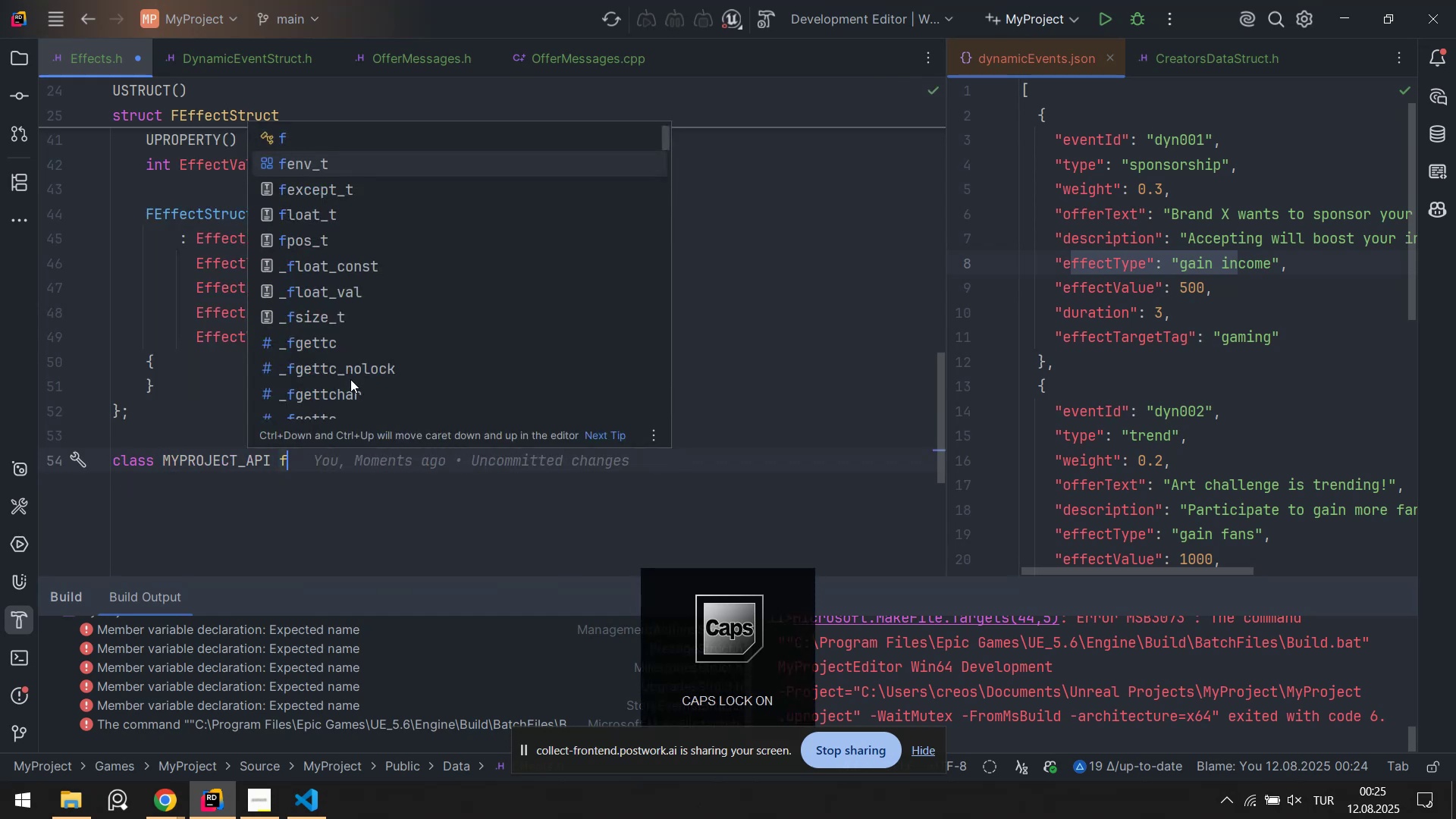 
key(Backspace)
 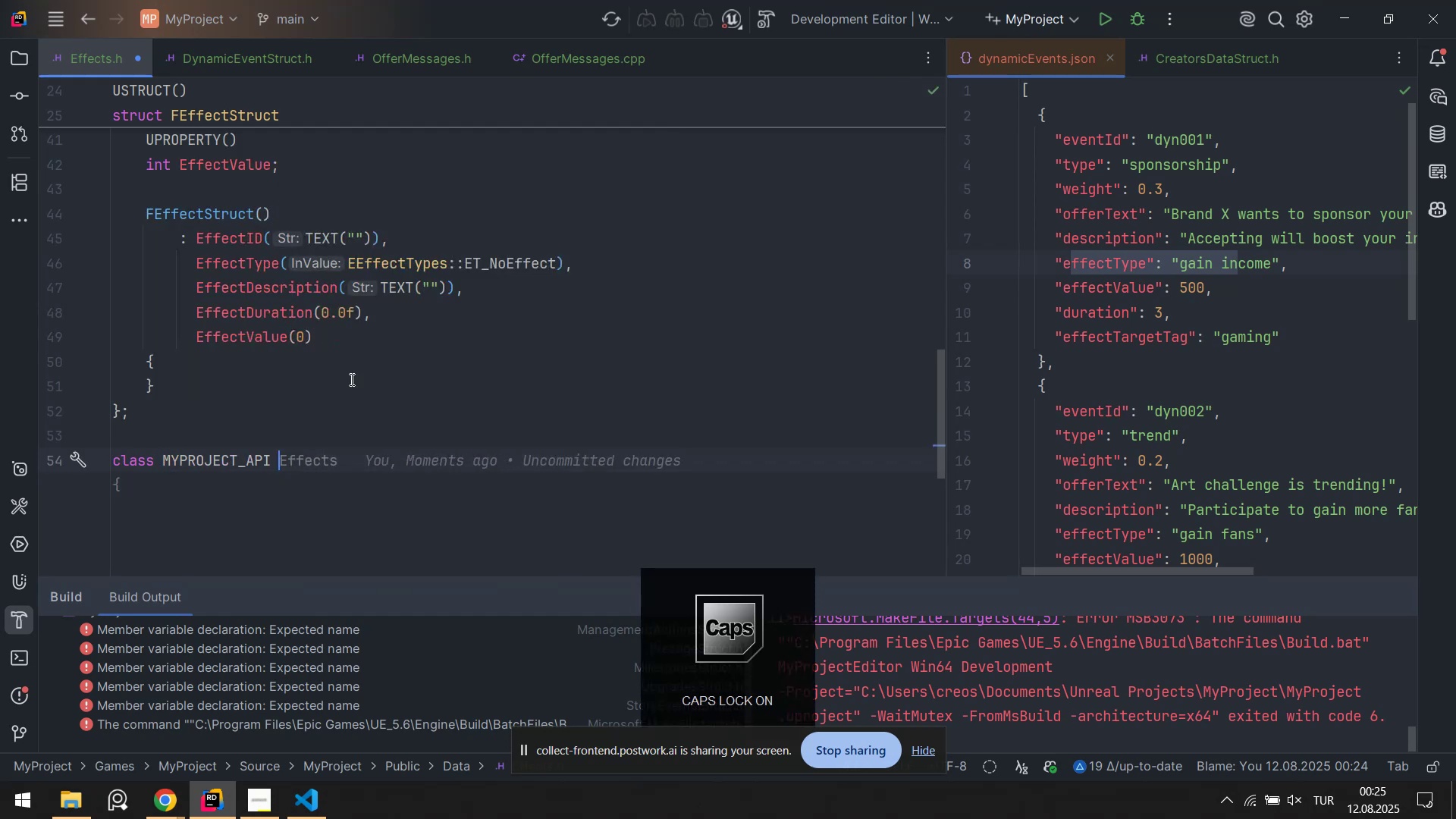 
key(E)
 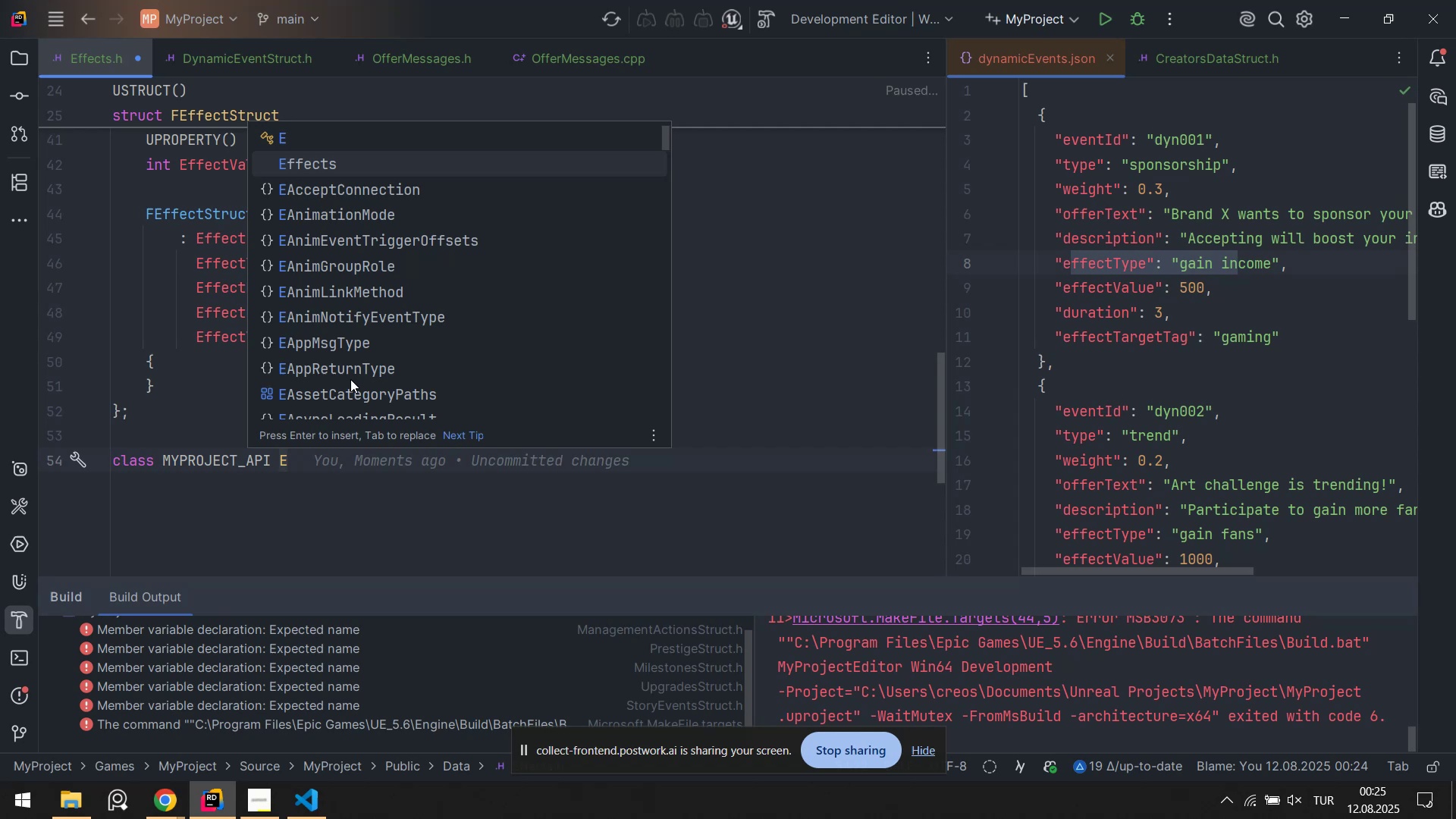 
key(Backspace)
 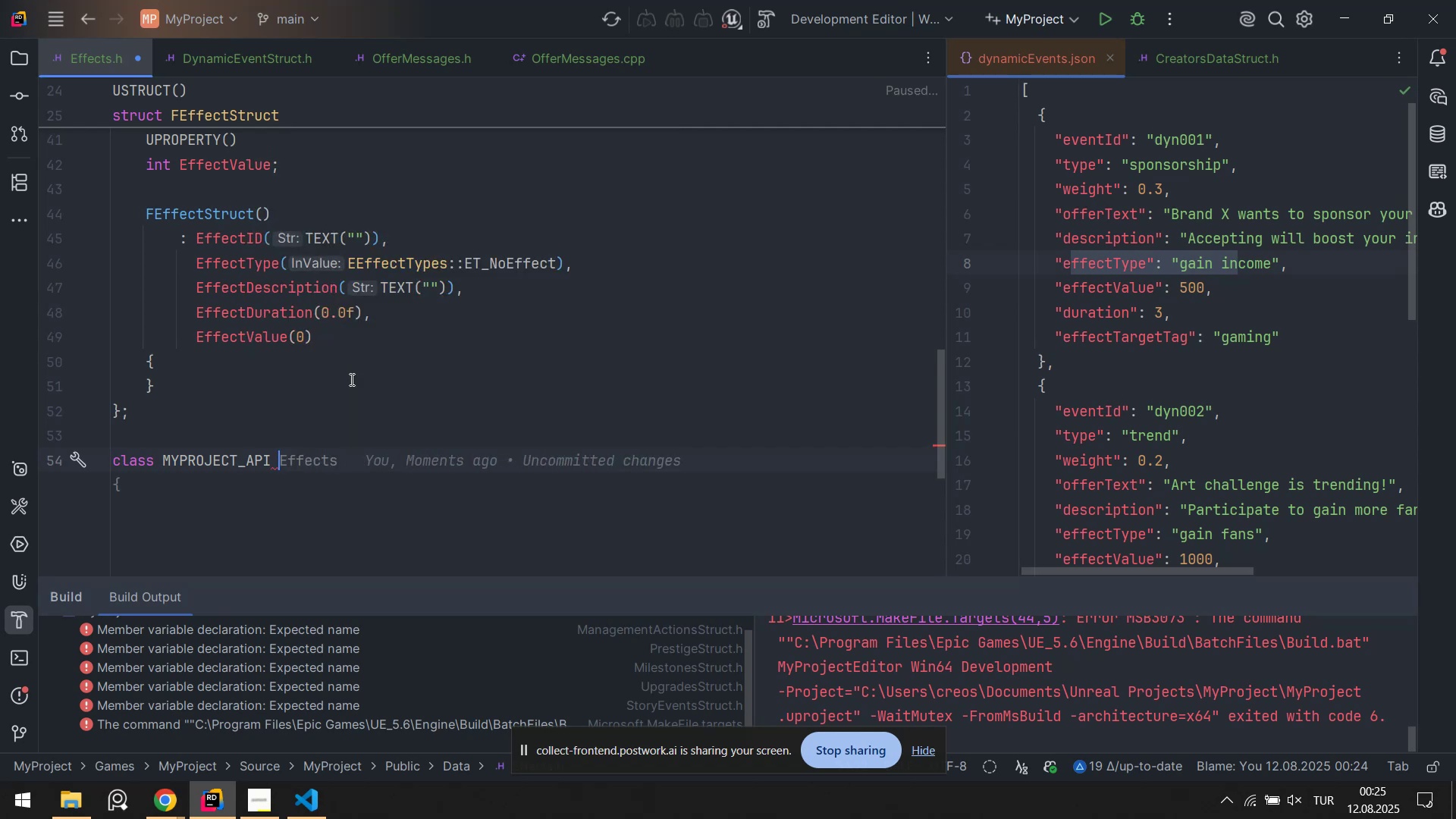 
key(CapsLock)
 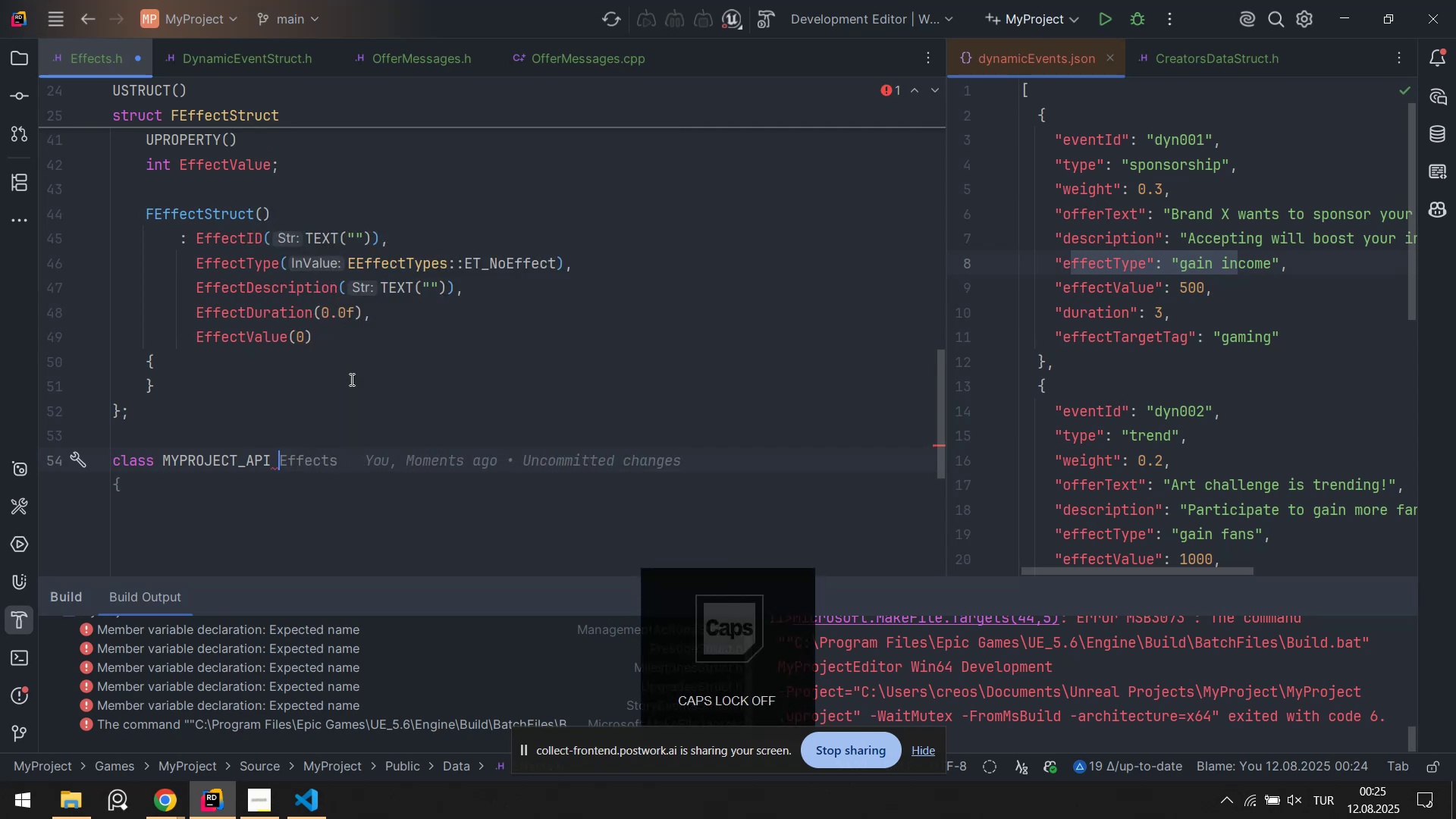 
key(CapsLock)
 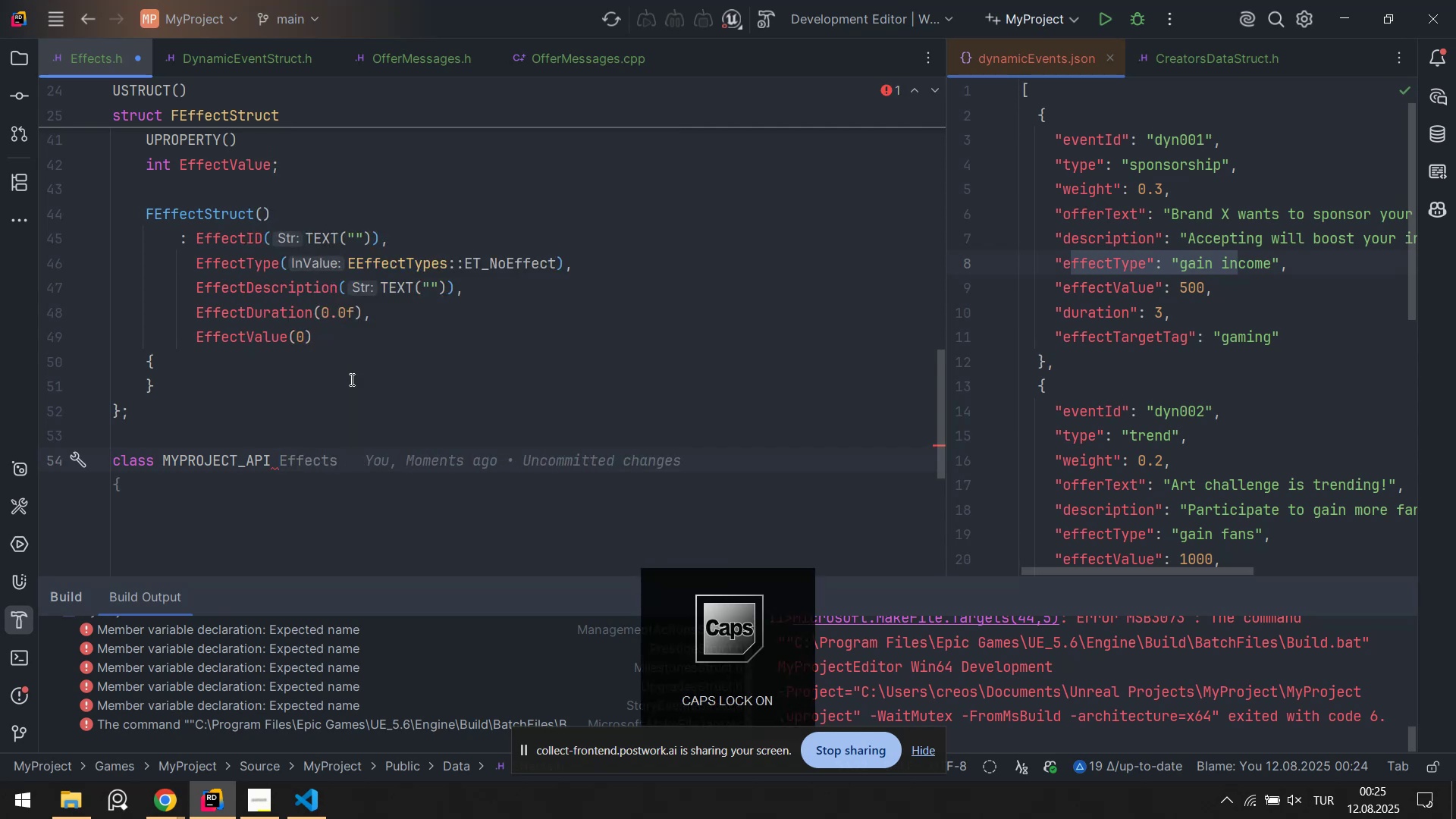 
key(E)
 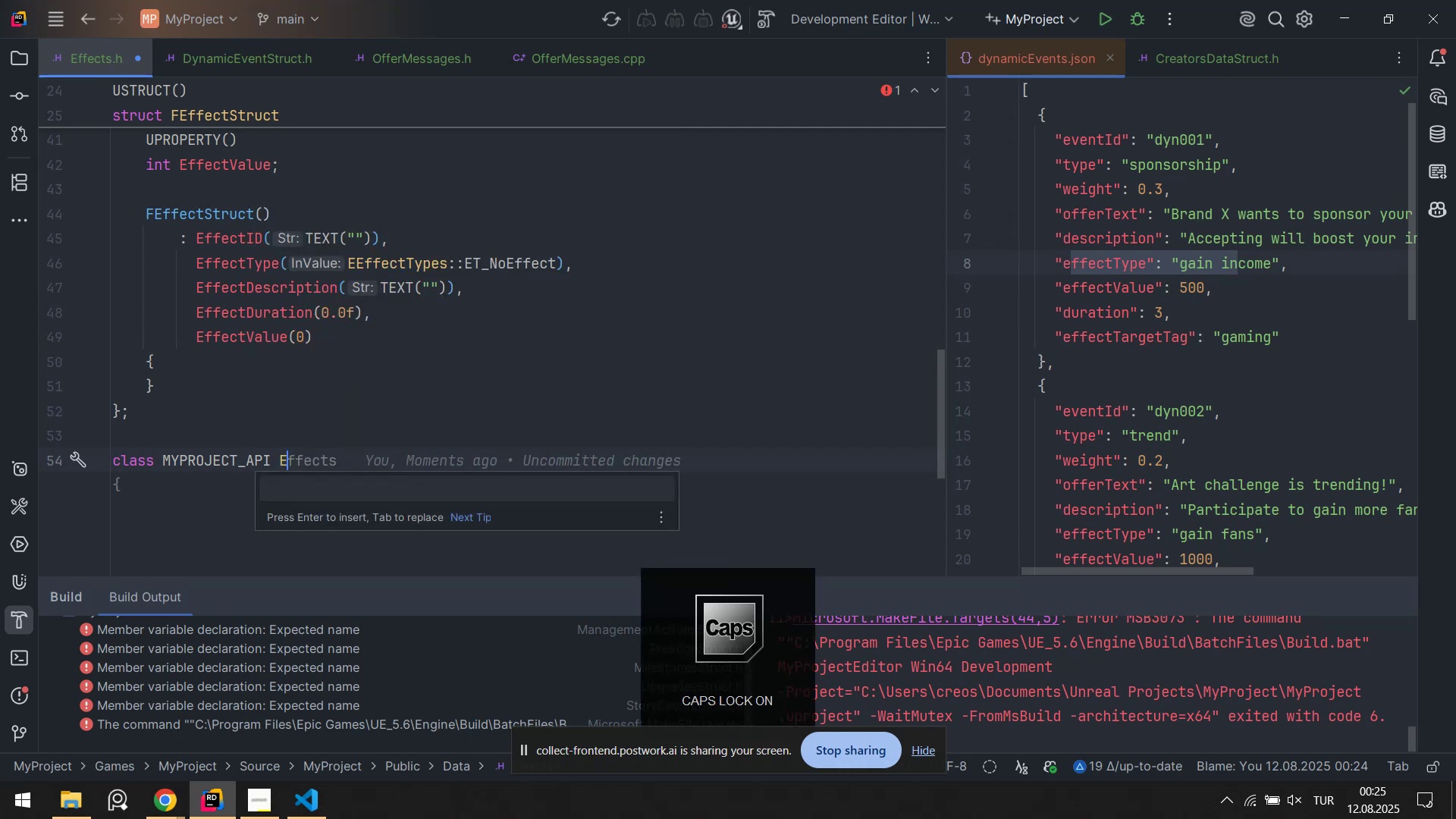 
key(CapsLock)
 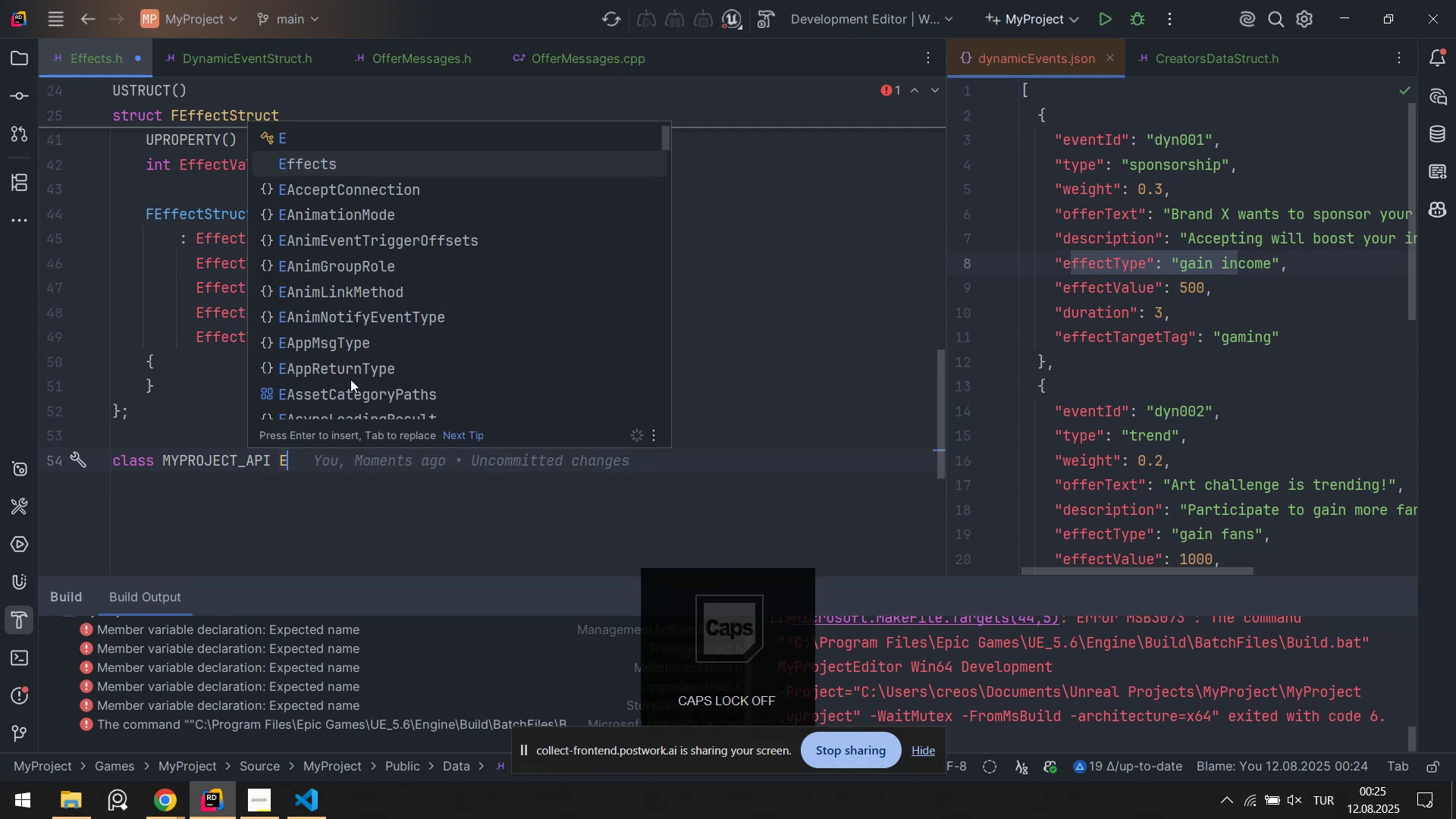 
key(Tab)
 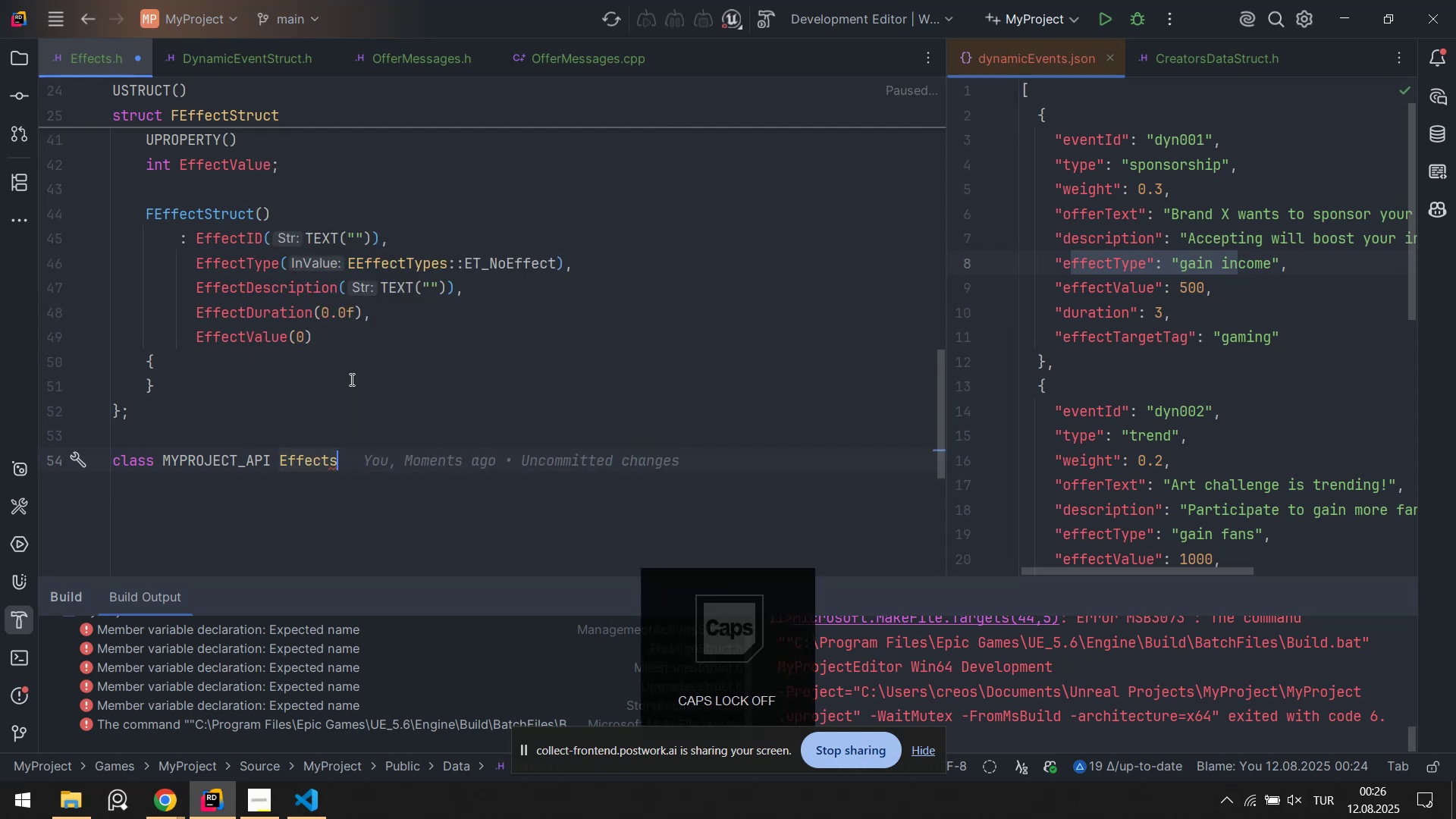 
key(CapsLock)
 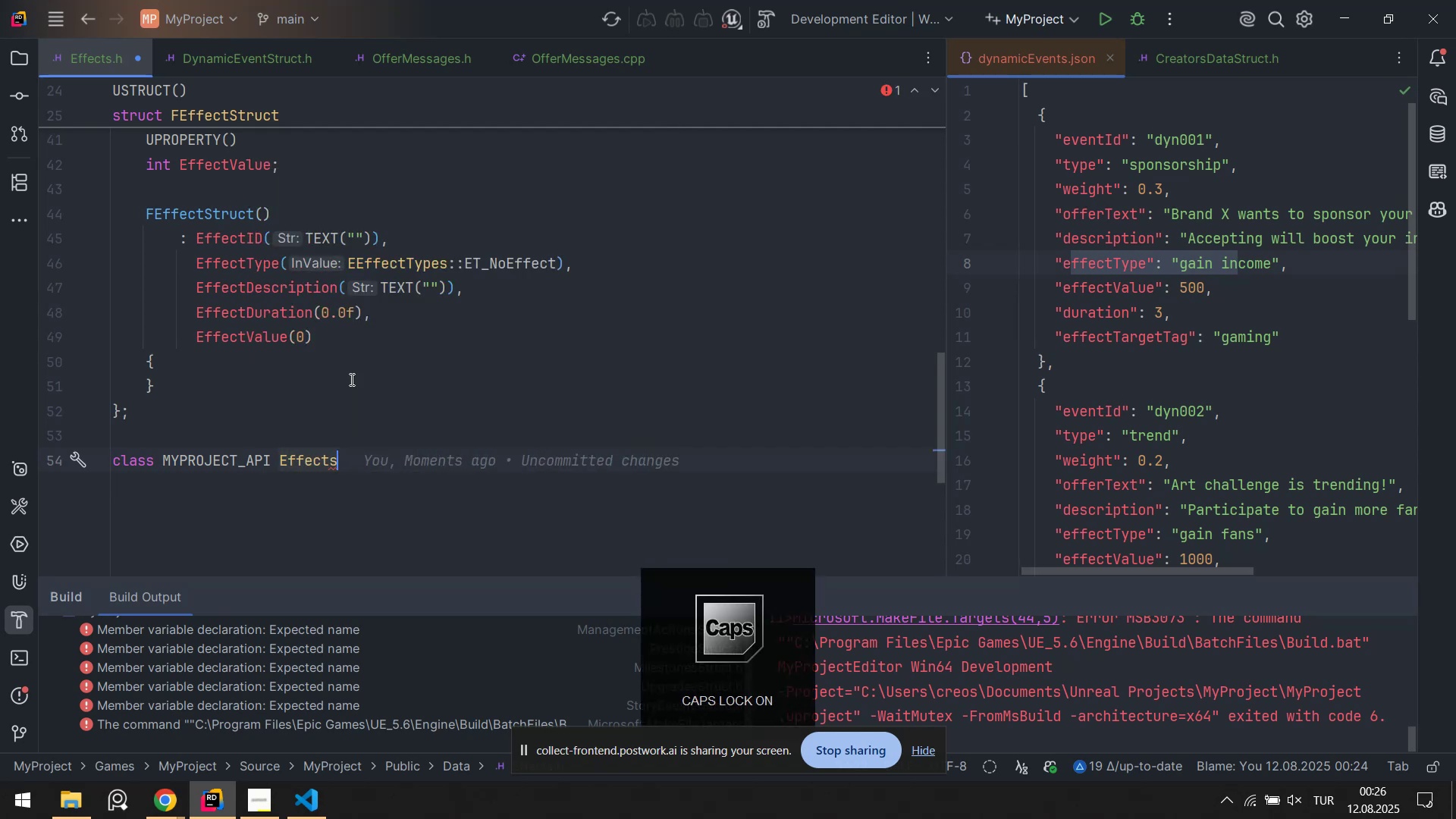 
key(Space)
 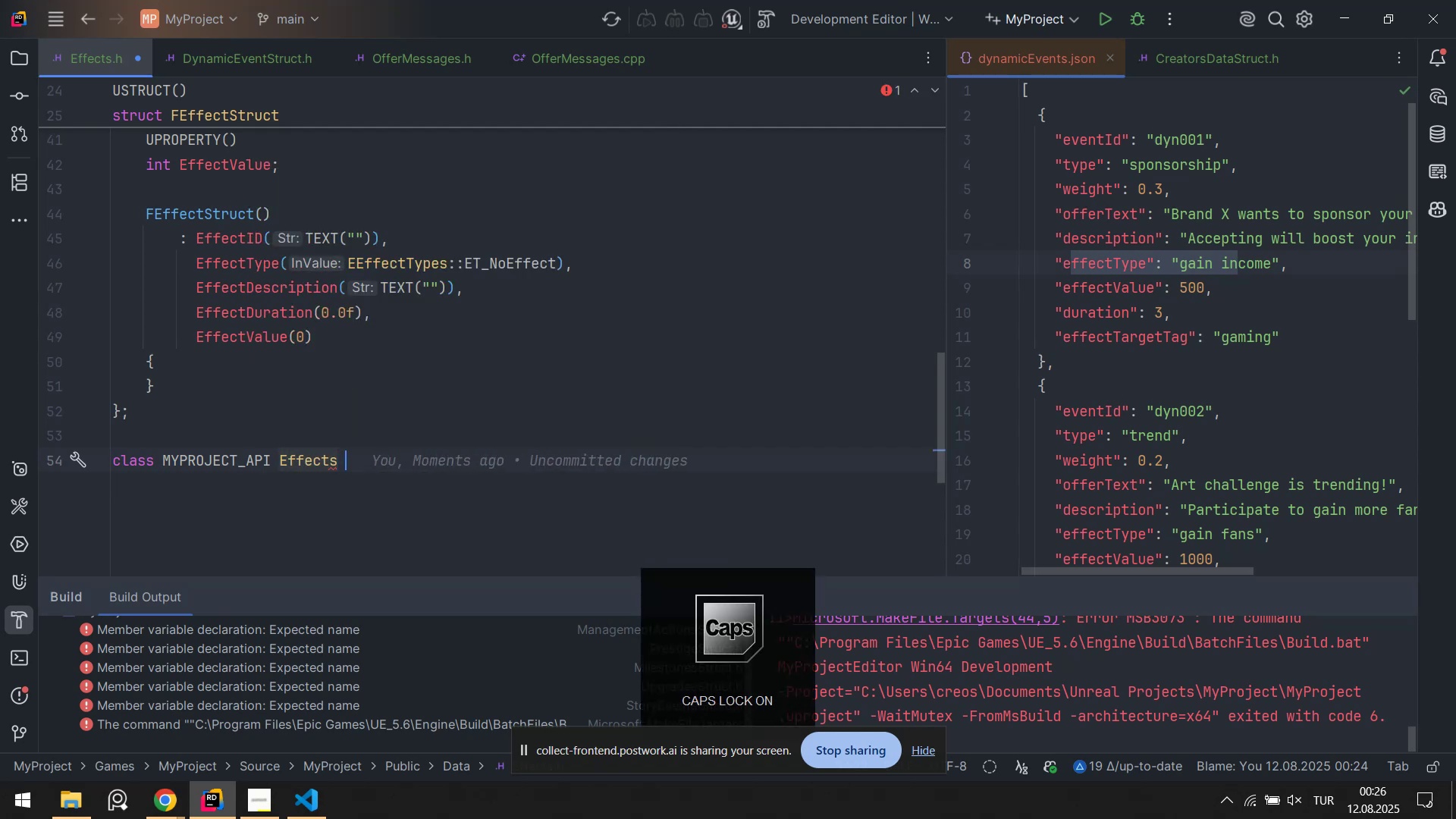 
key(Control+ControlLeft)
 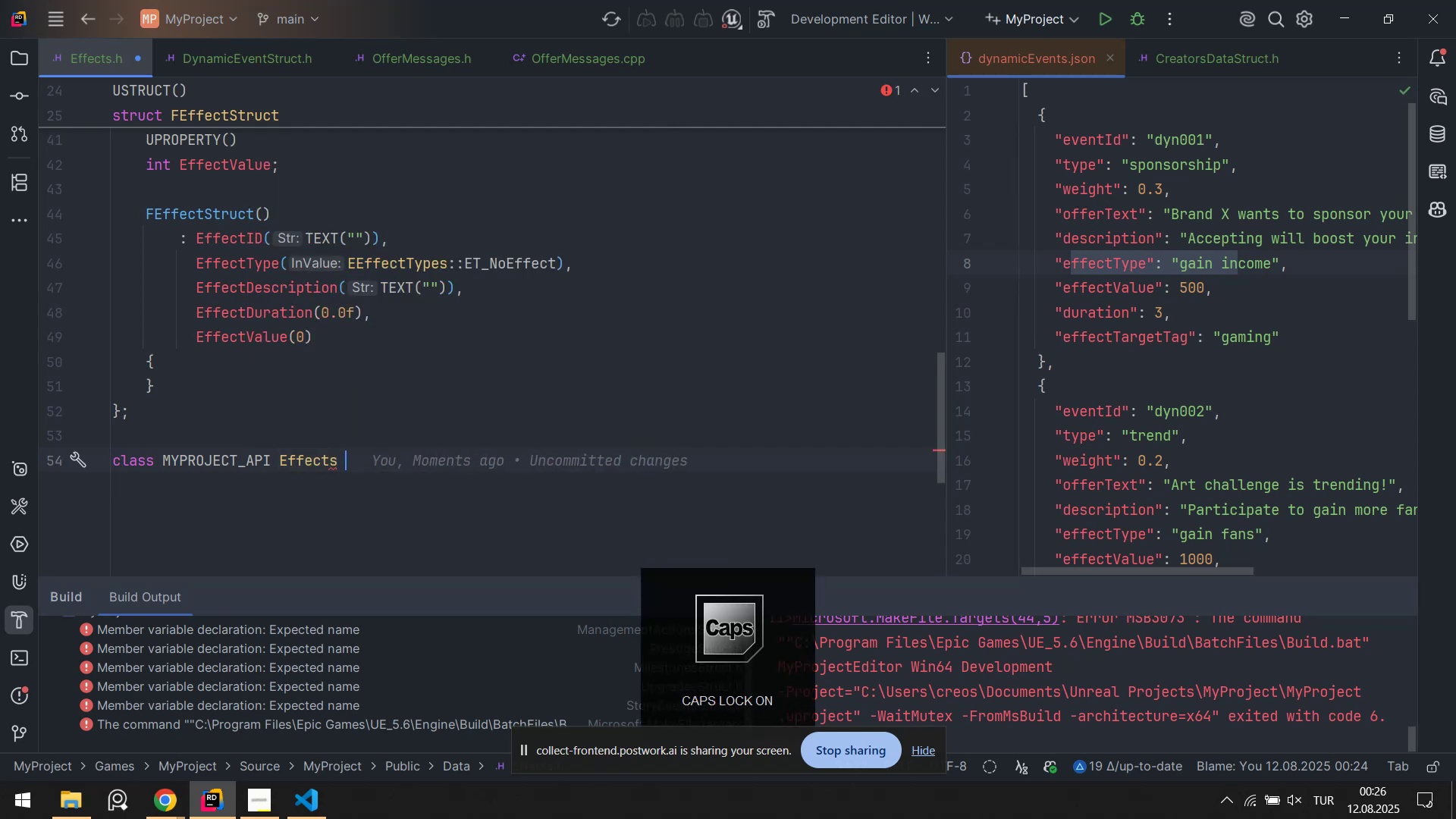 
key(Alt+Control+AltRight)
 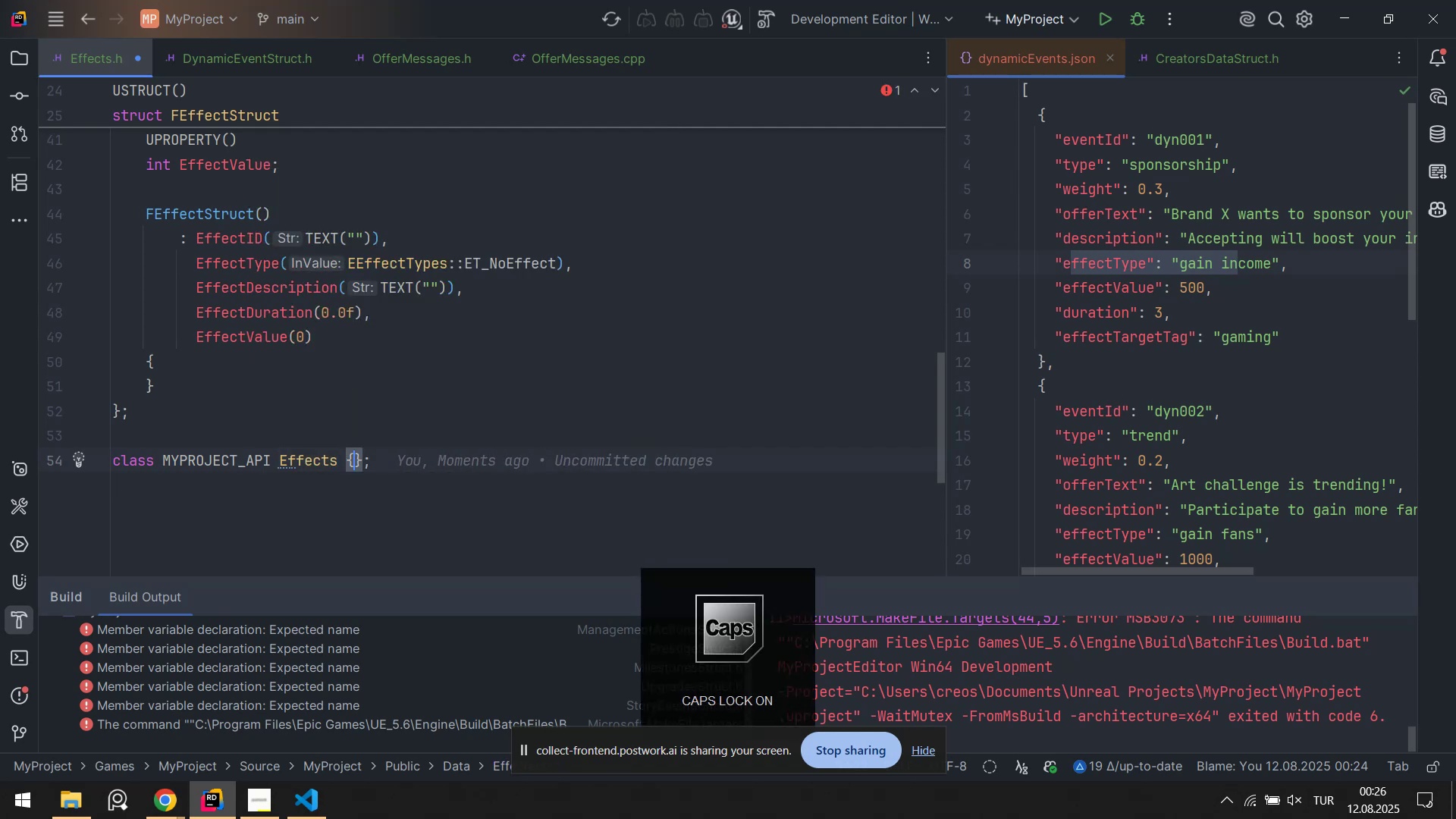 
key(Alt+Control+7)
 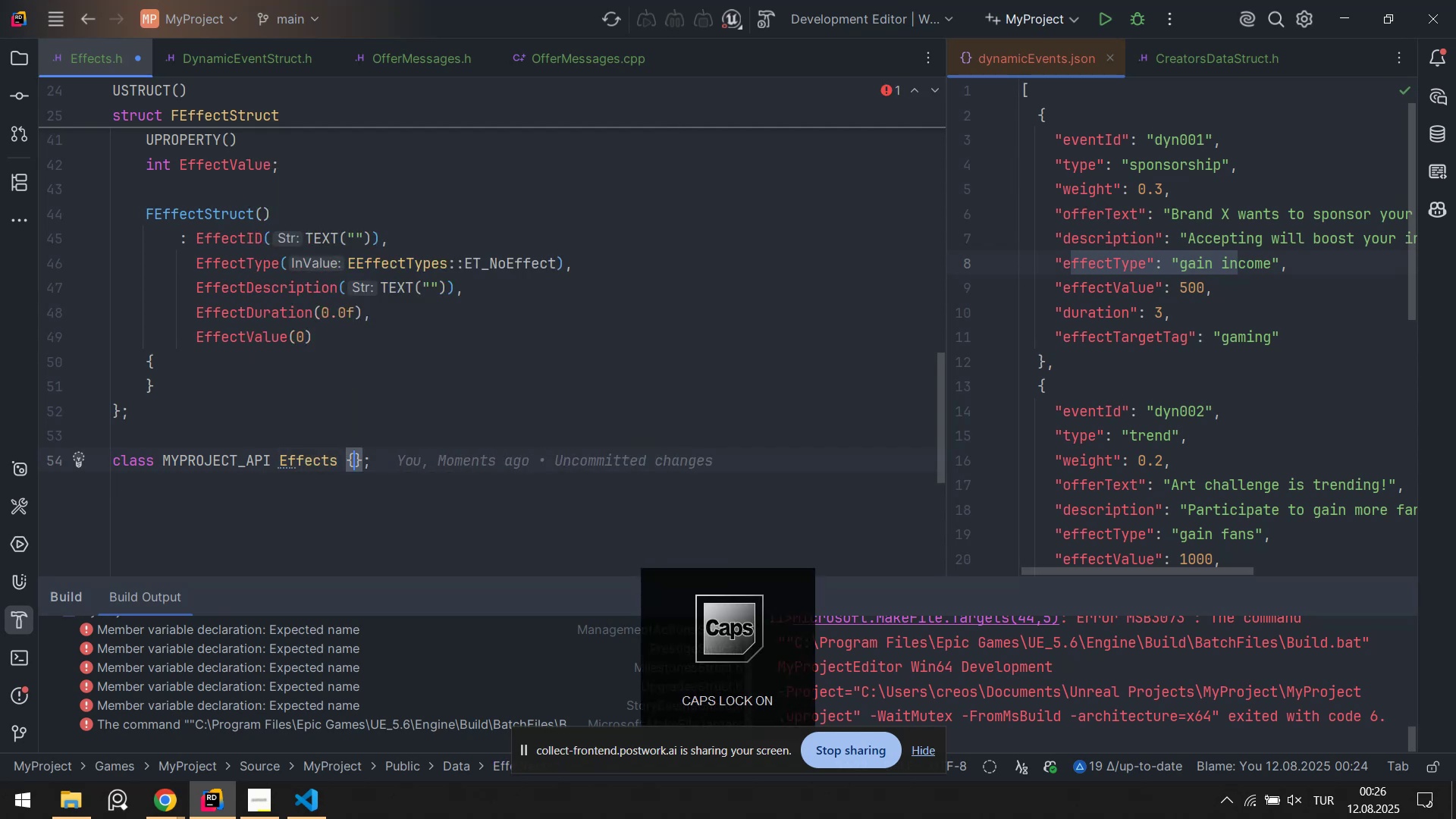 
key(CapsLock)
 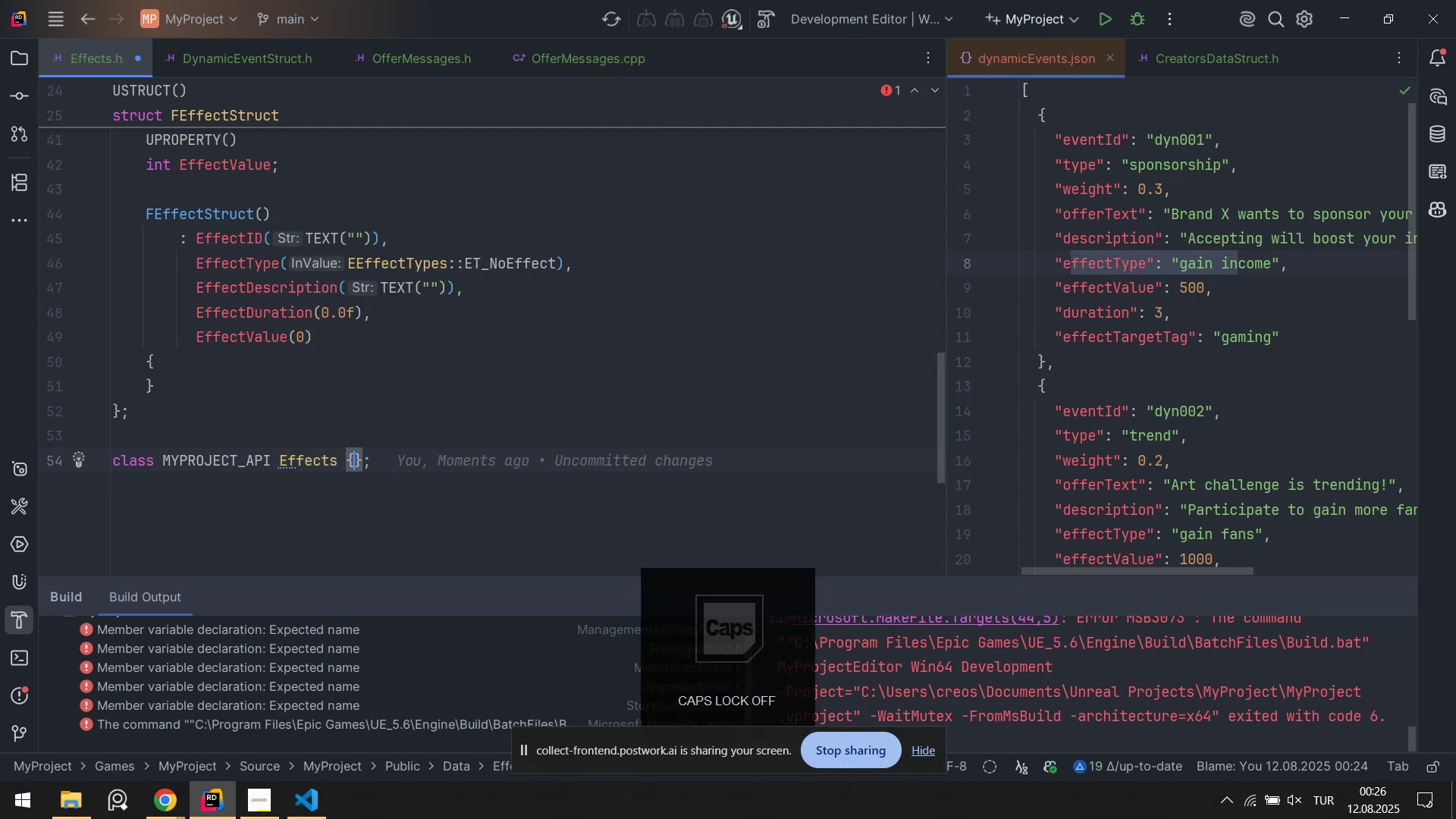 
key(Enter)
 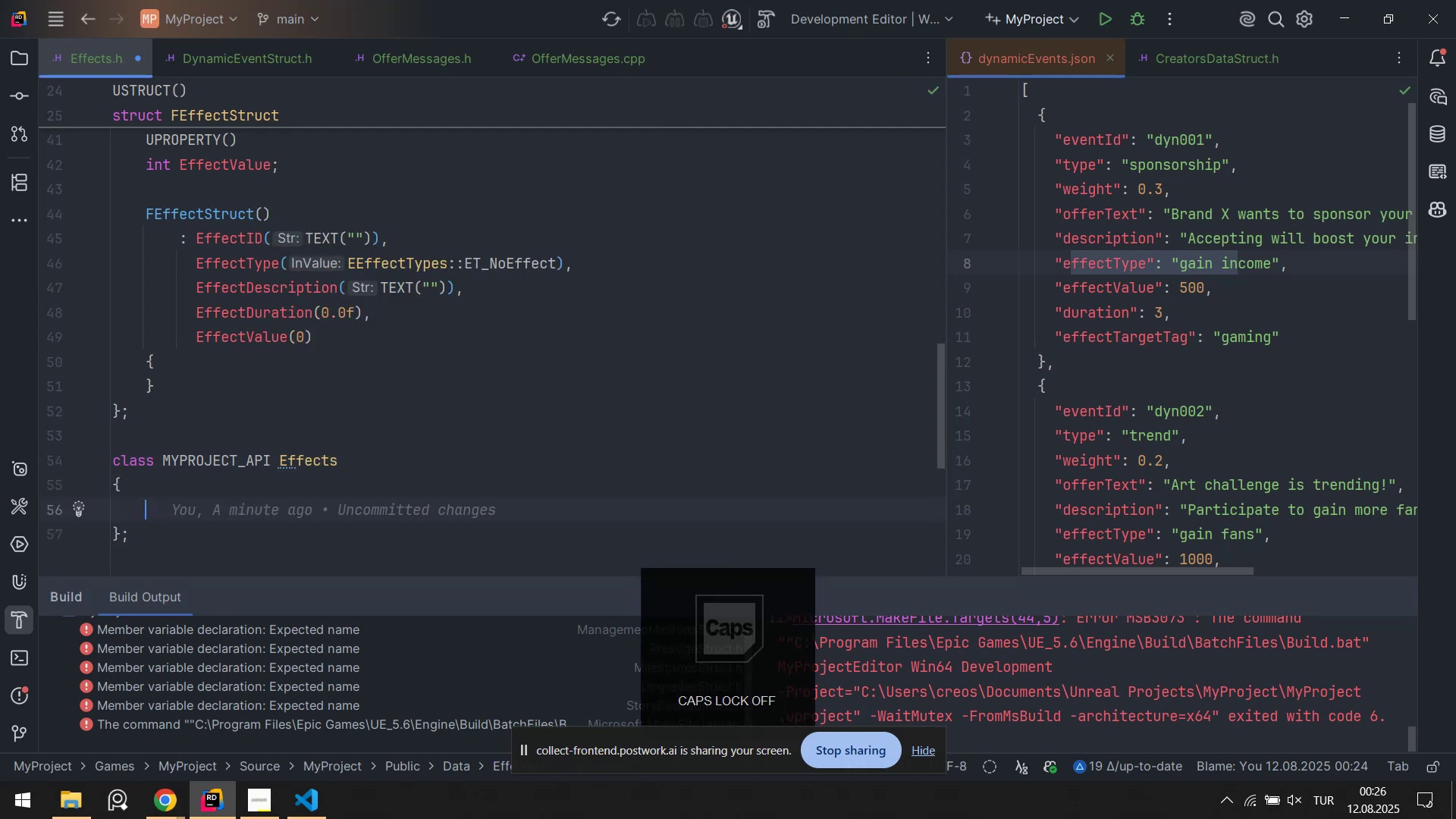 
type(publ'c>)
 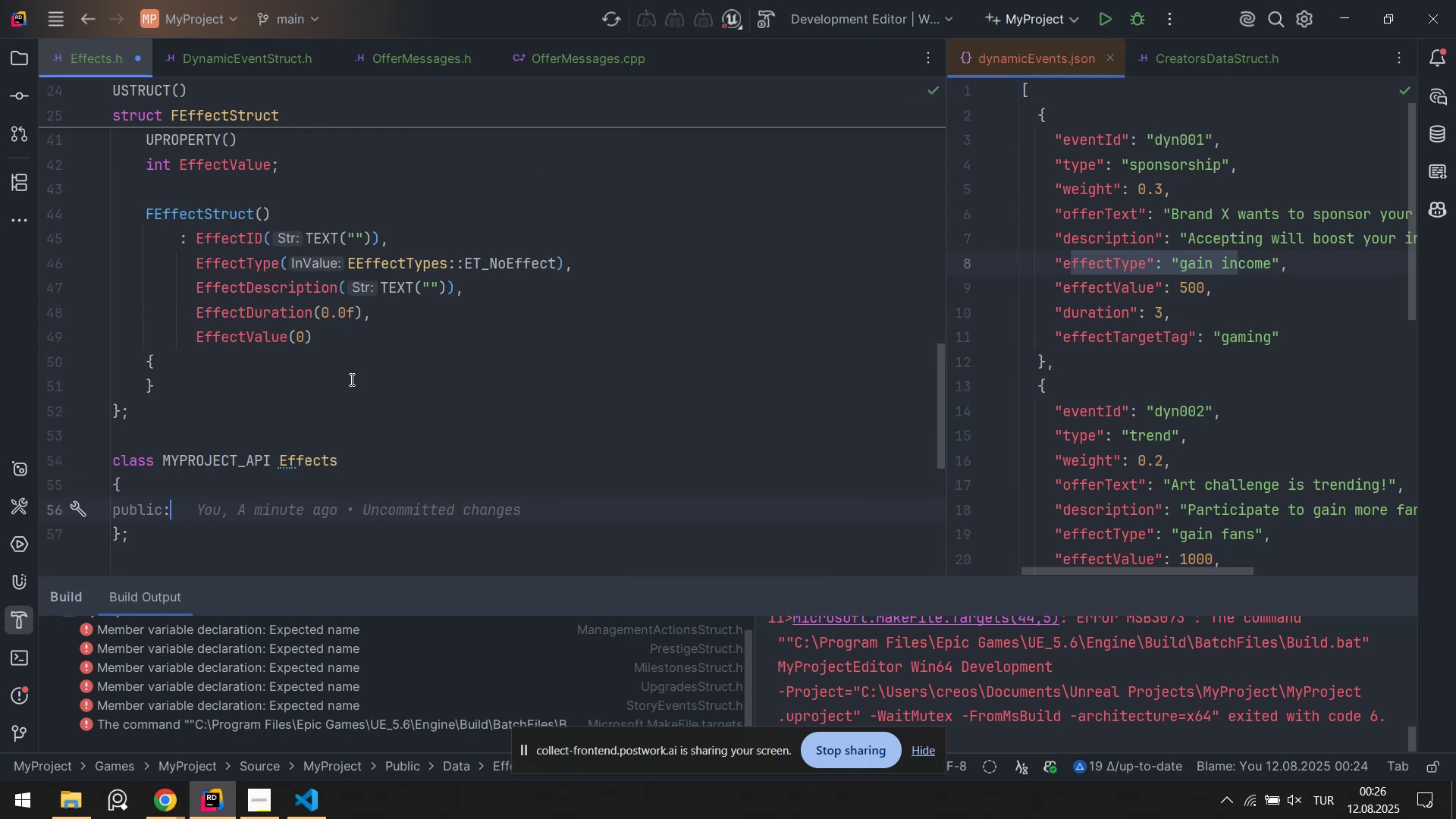 
key(Enter)
 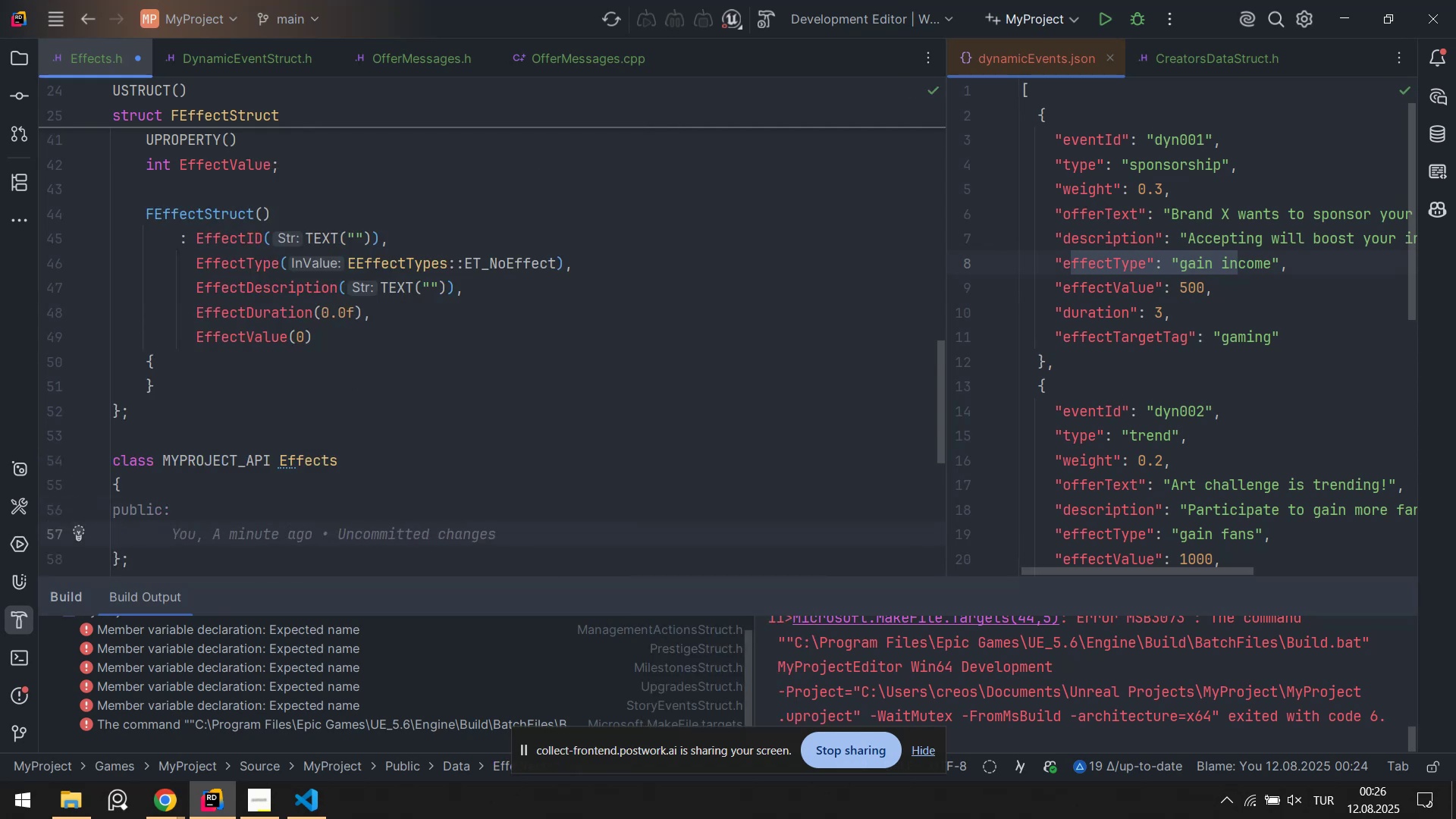 
type(f)
key(Backspace)
type(stat'c FStr'ng Get)
key(Tab)
 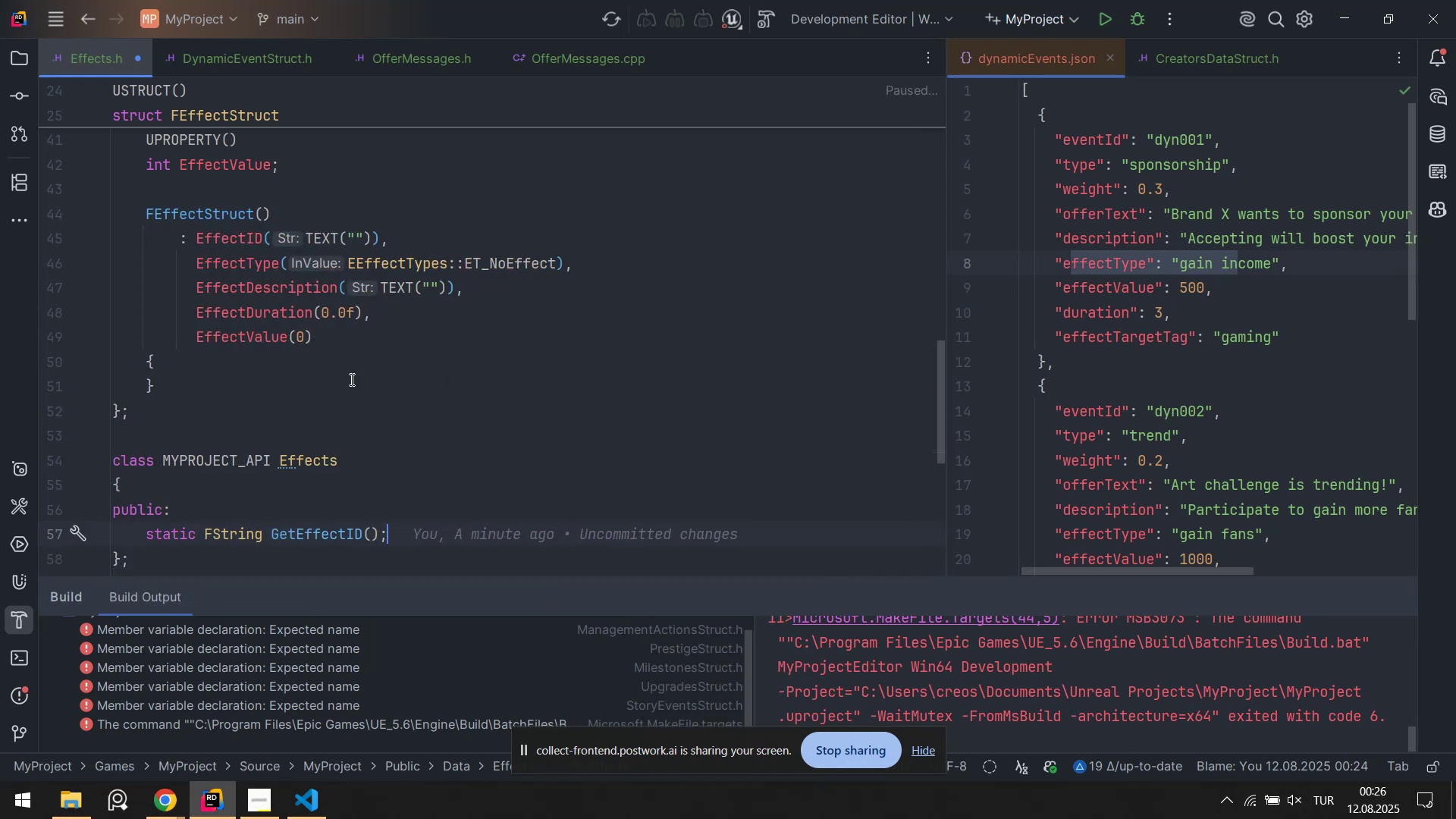 
key(Enter)
 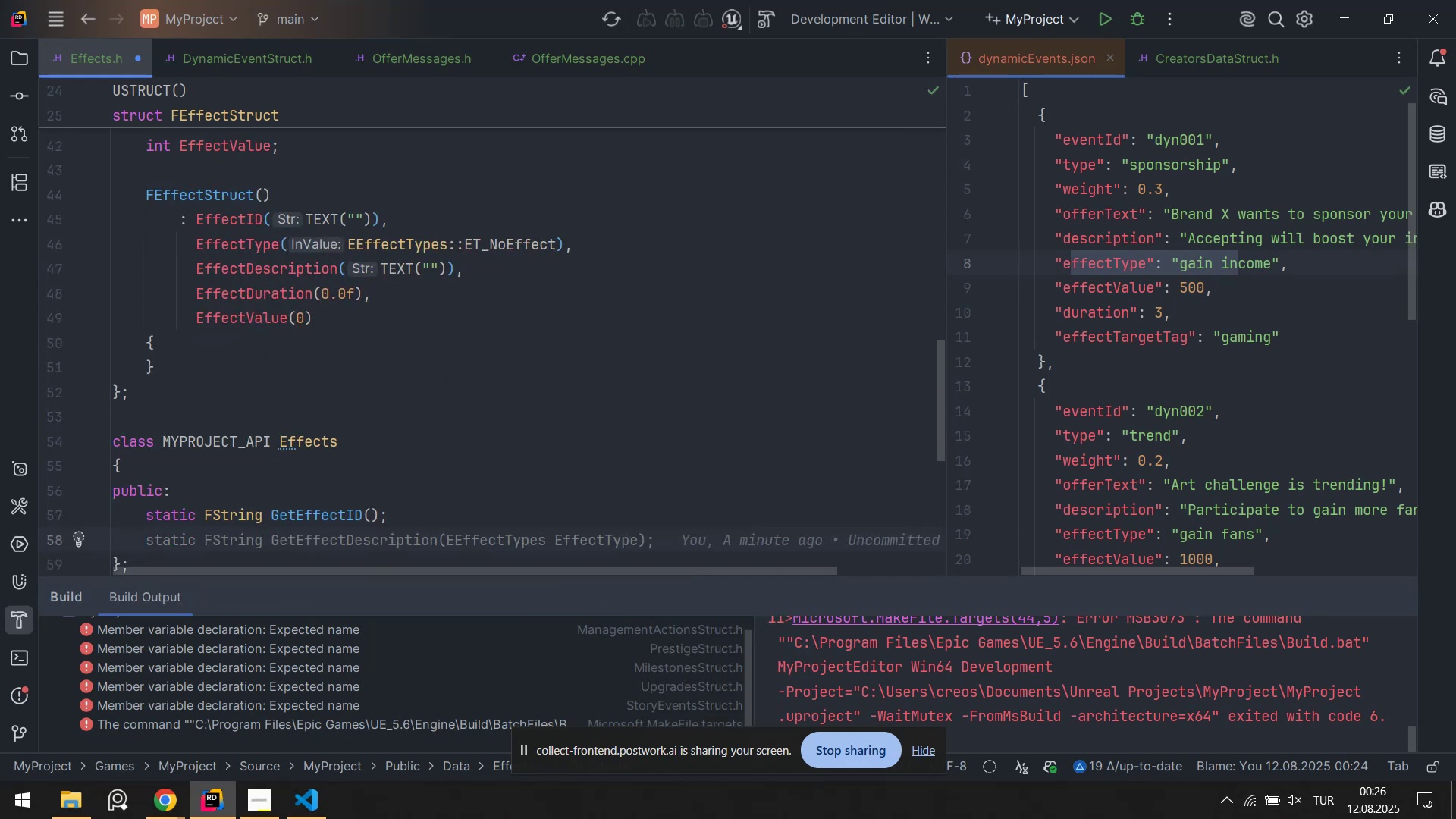 
key(Tab)
 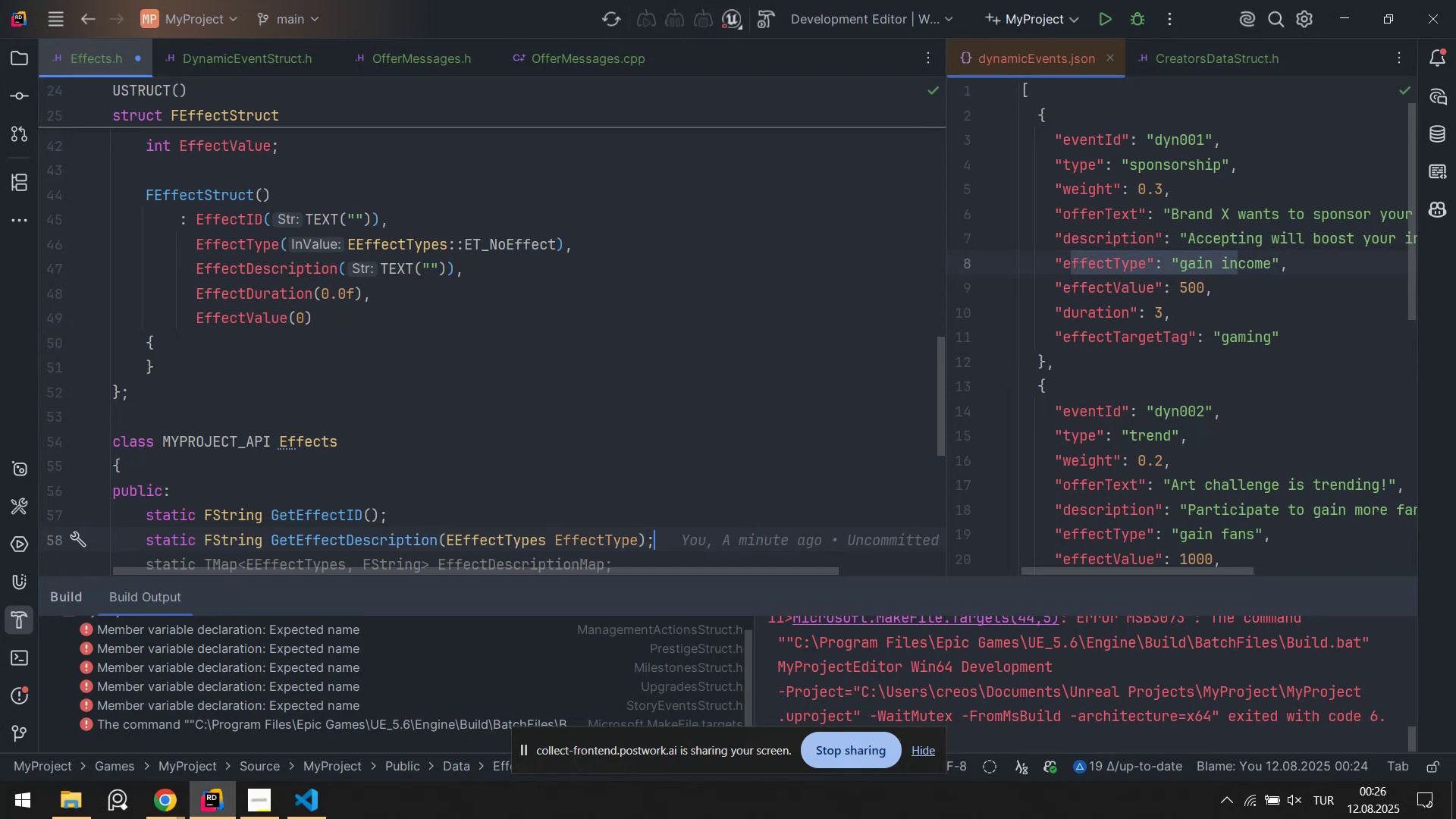 
key(Enter)
 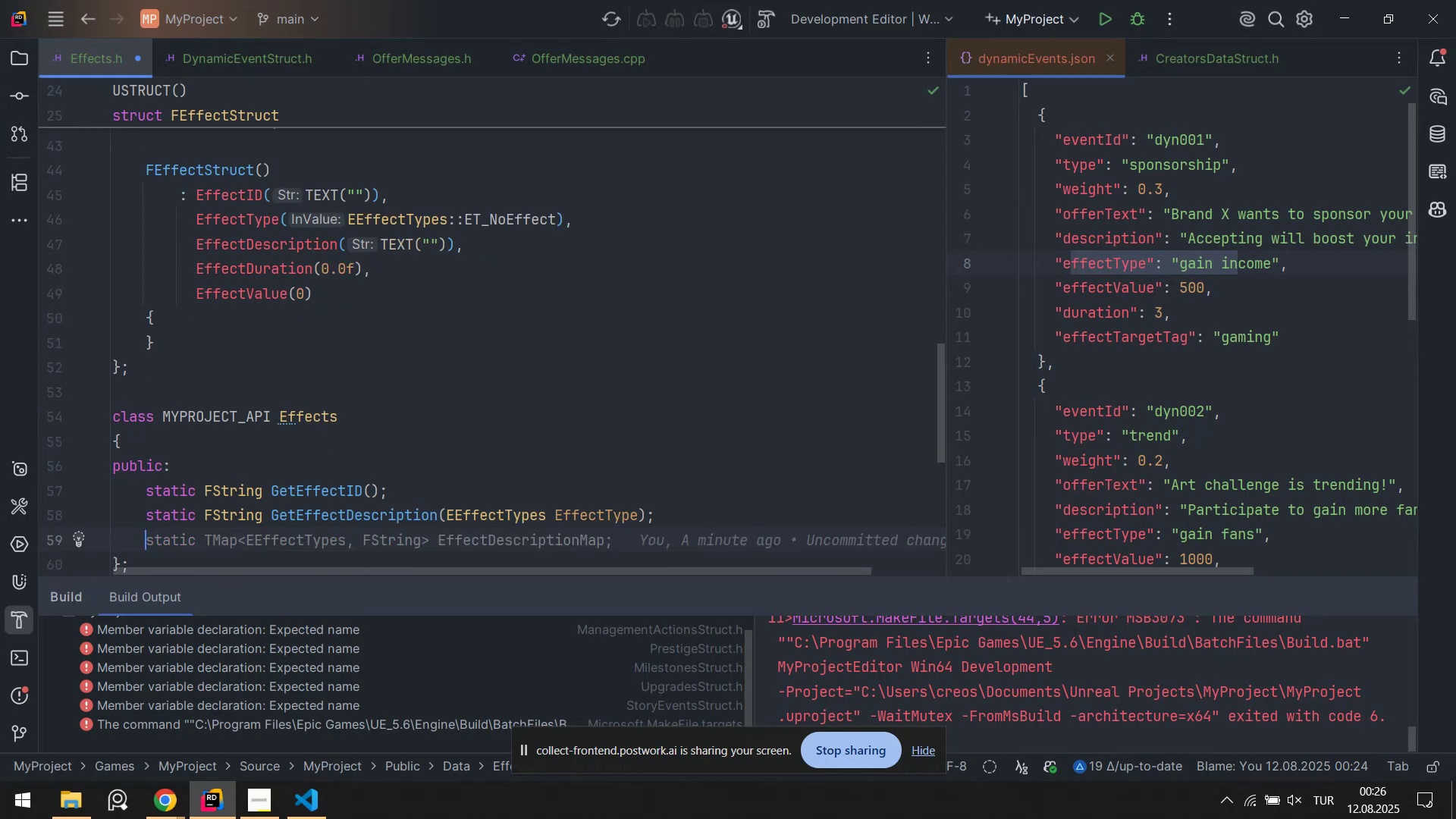 
key(Tab)
 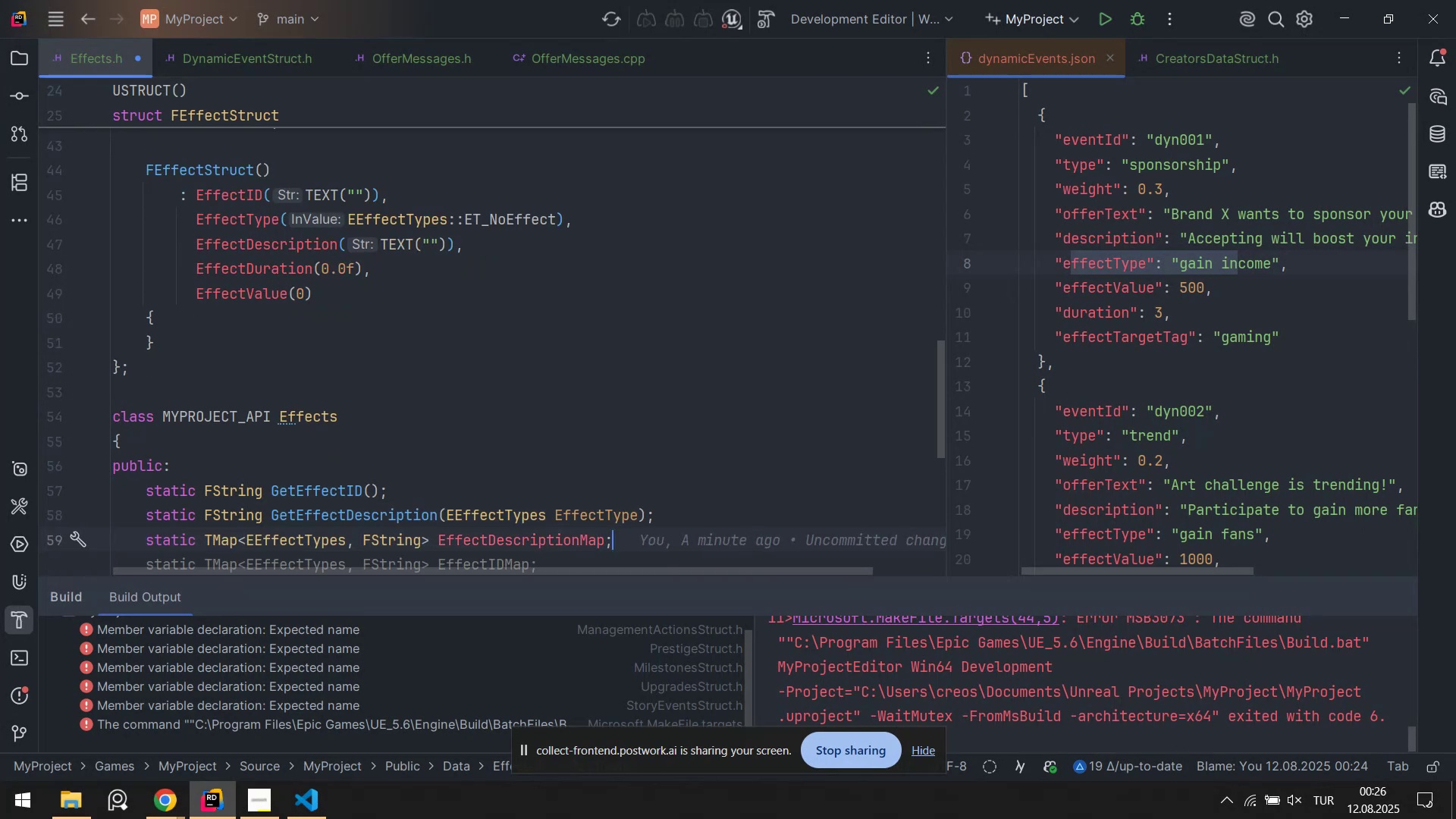 
scroll: coordinate [387, 366], scroll_direction: down, amount: 1.0
 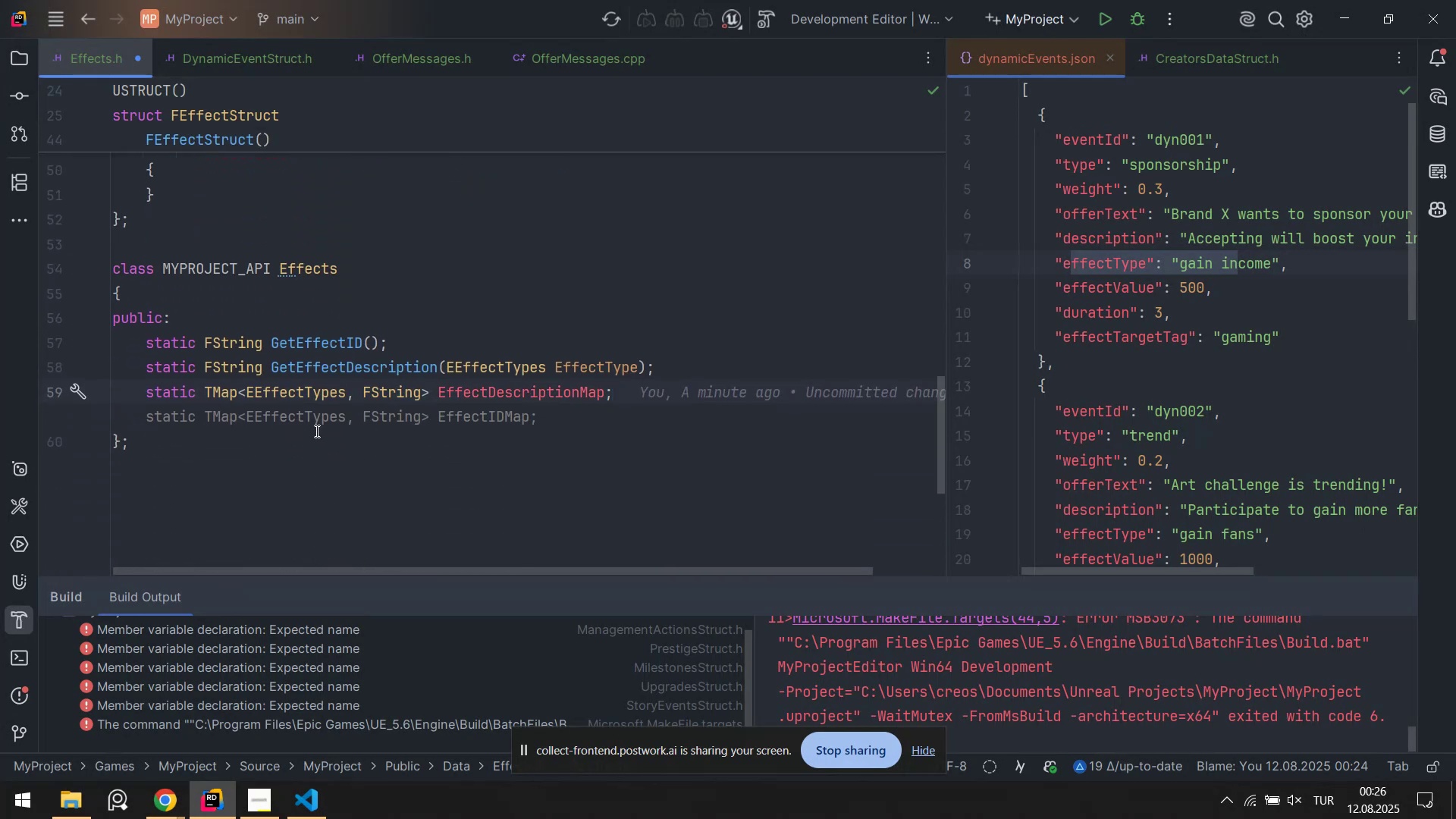 
left_click([306, 420])
 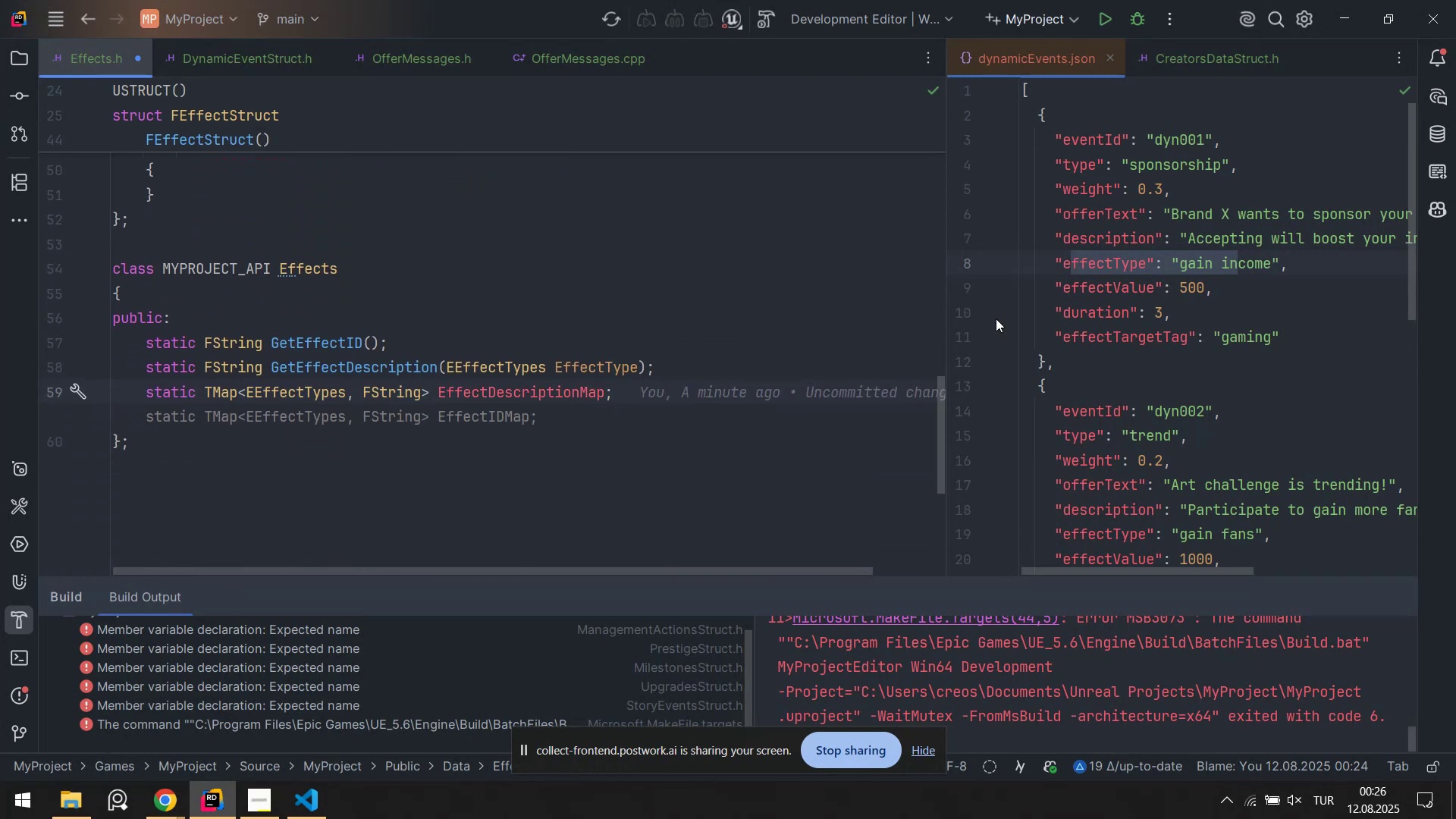 
left_click([610, 398])
 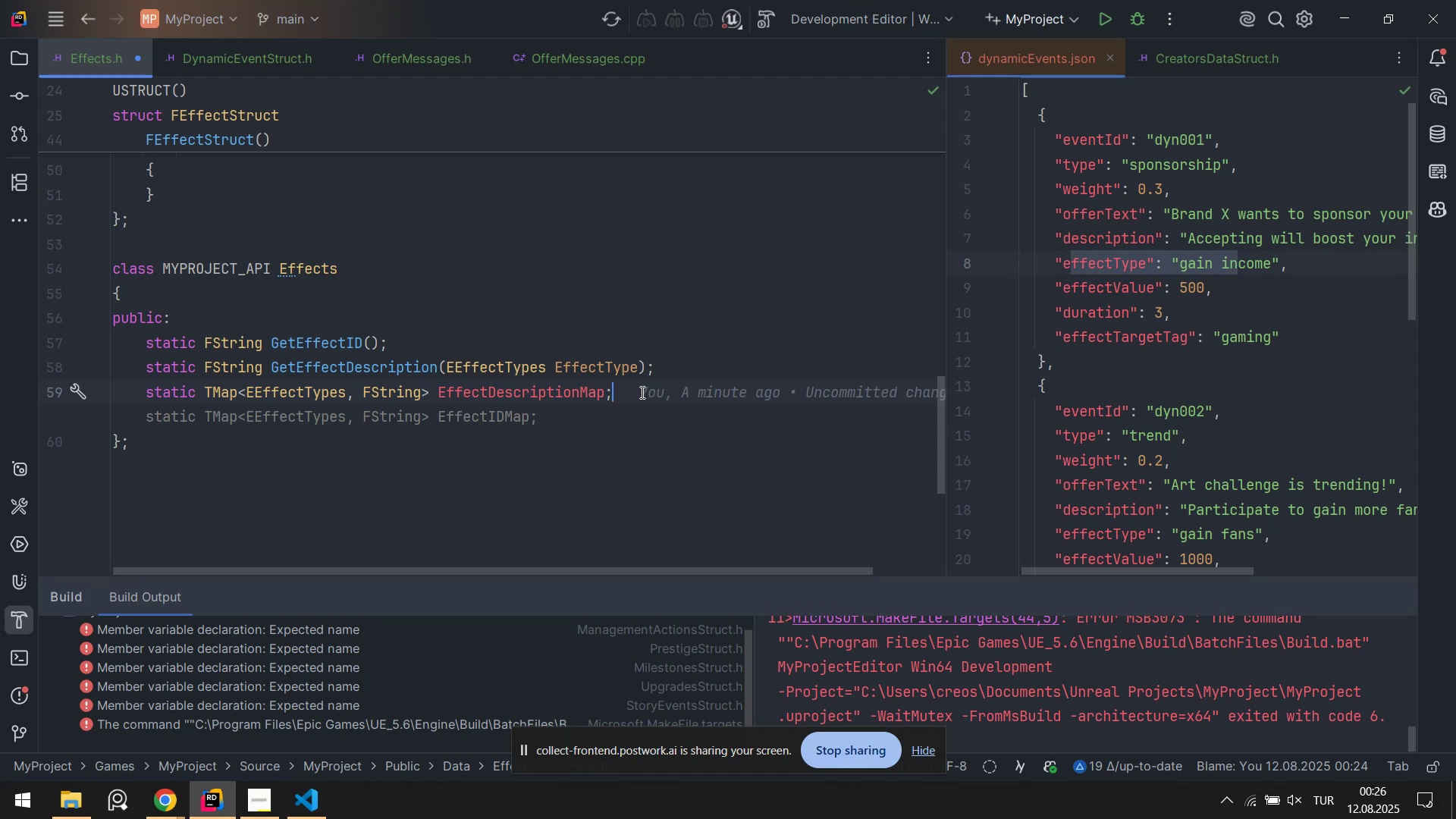 
left_click([641, 392])
 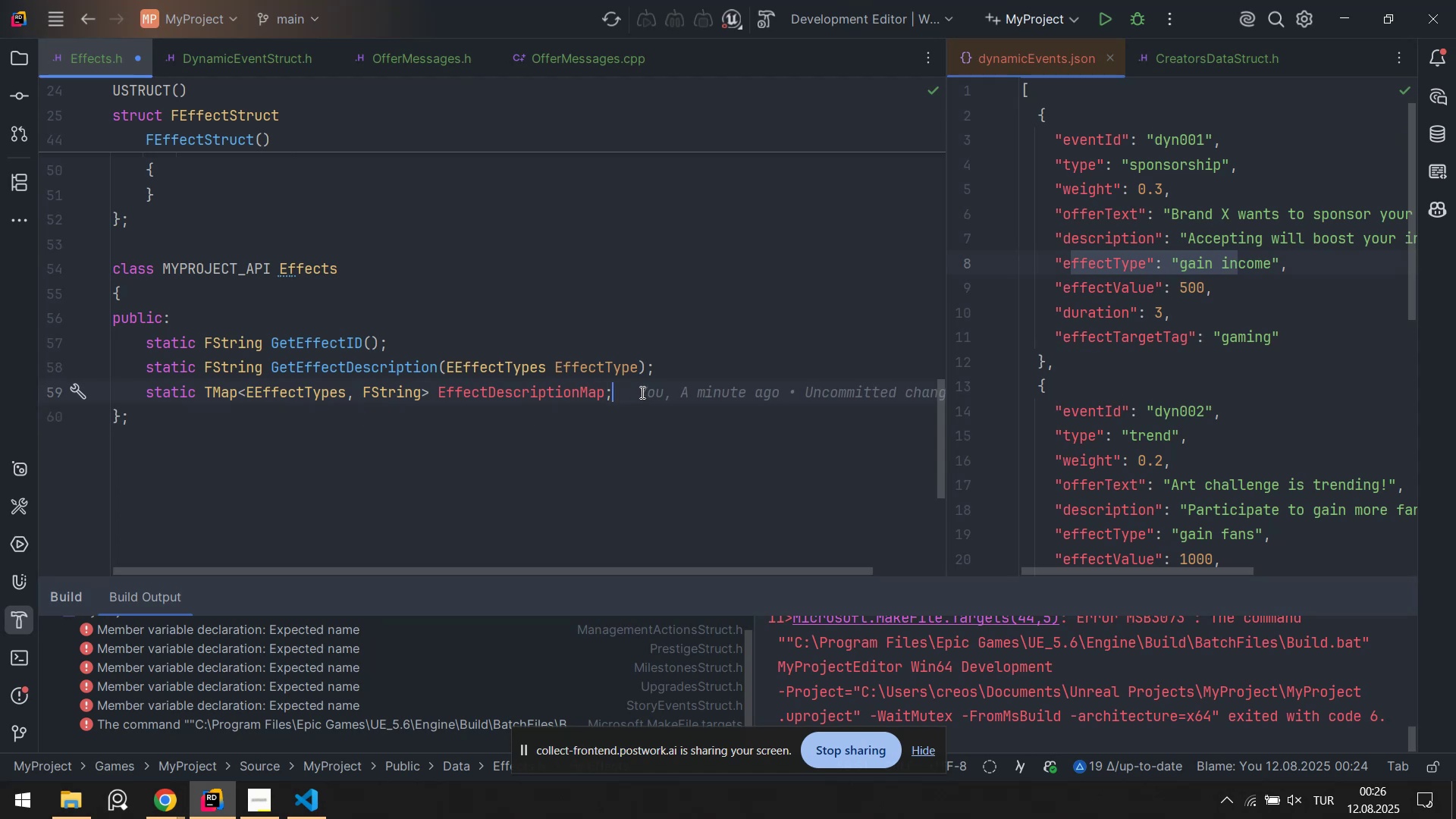 
key(Enter)
 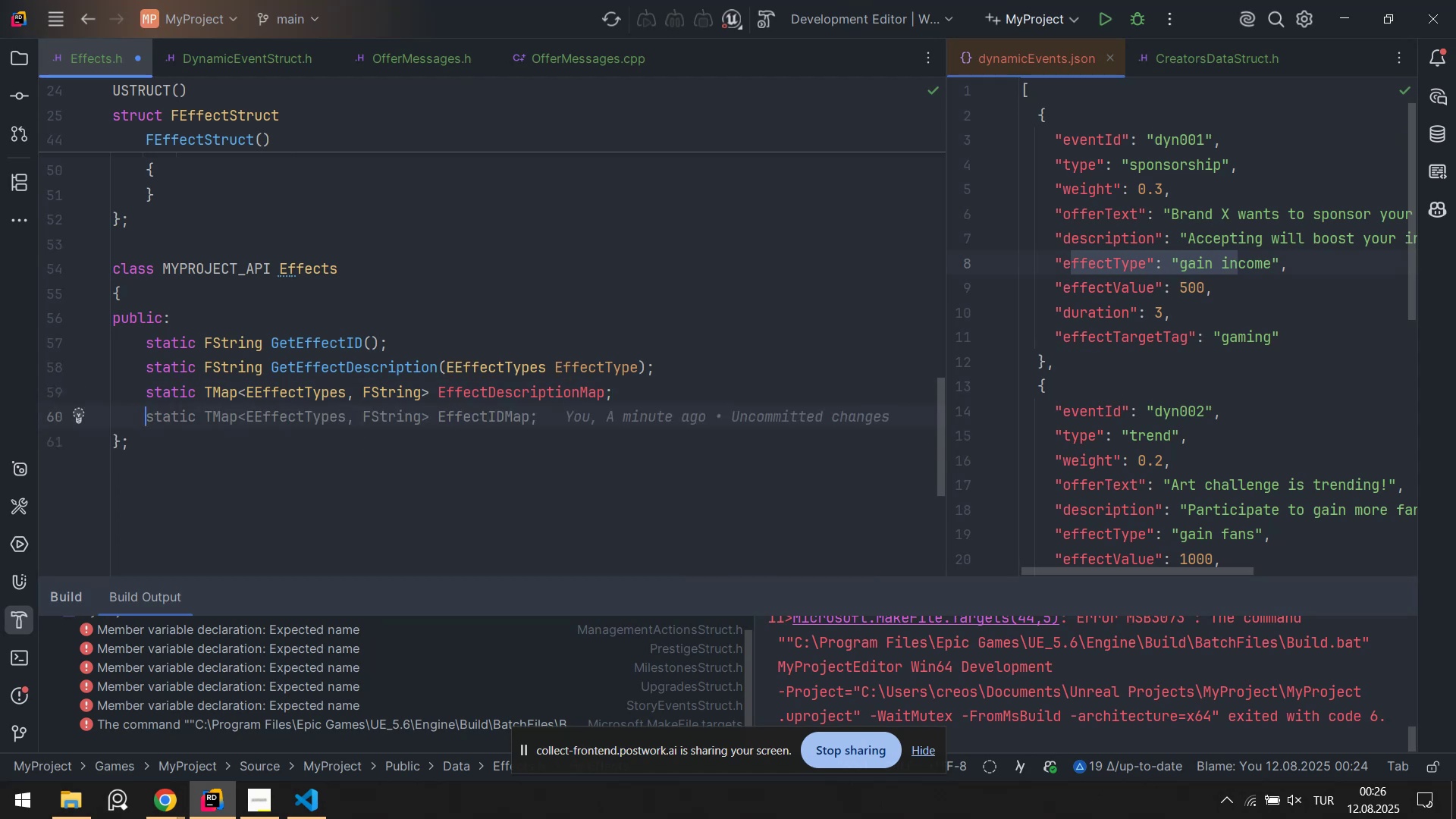 
wait(5.43)
 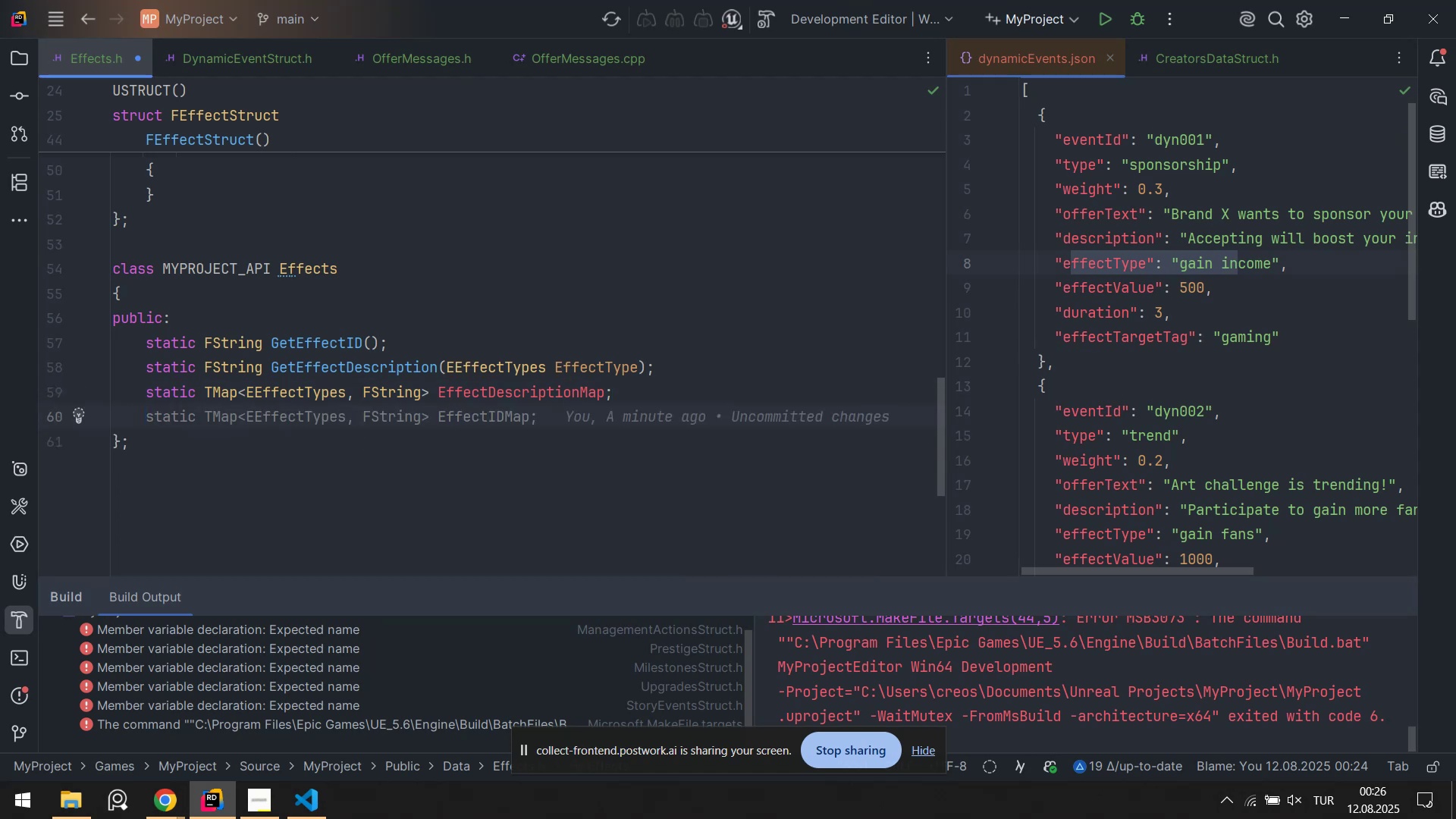 
type(stat'c I)
key(Backspace)
type('nt )
key(Tab)
 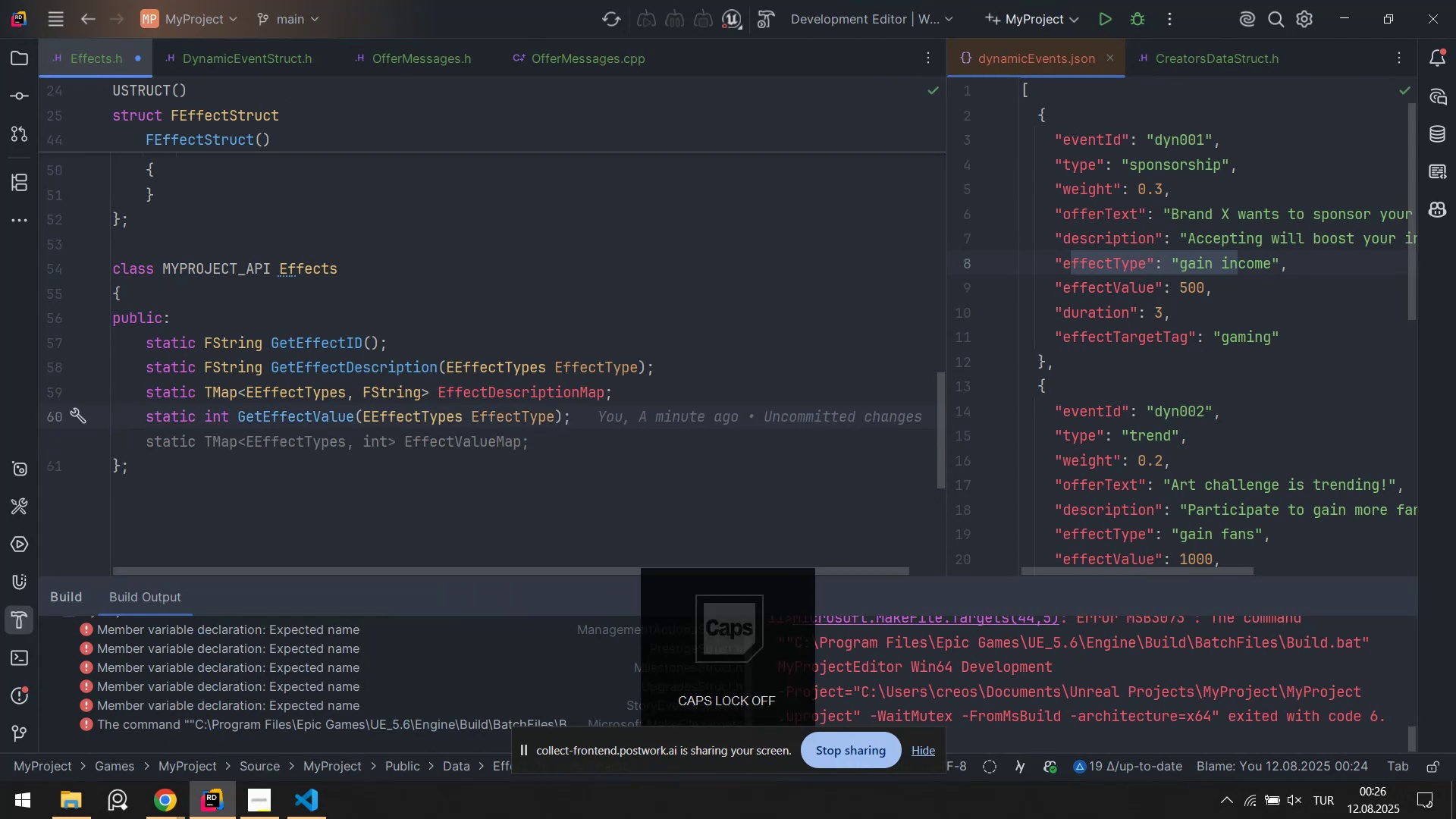 
scroll: coordinate [605, 289], scroll_direction: up, amount: 3.0
 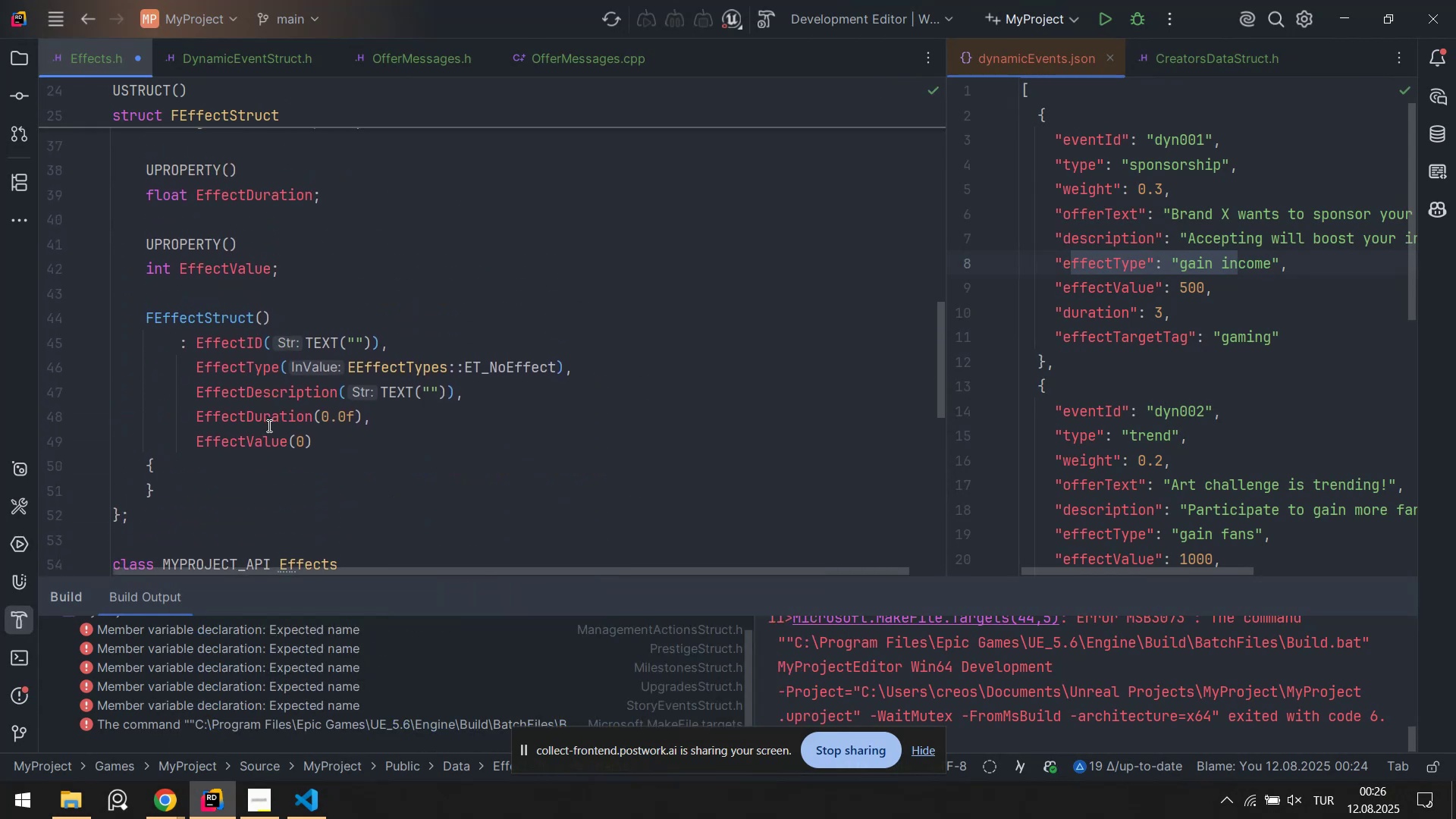 
scroll: coordinate [273, 431], scroll_direction: down, amount: 3.0
 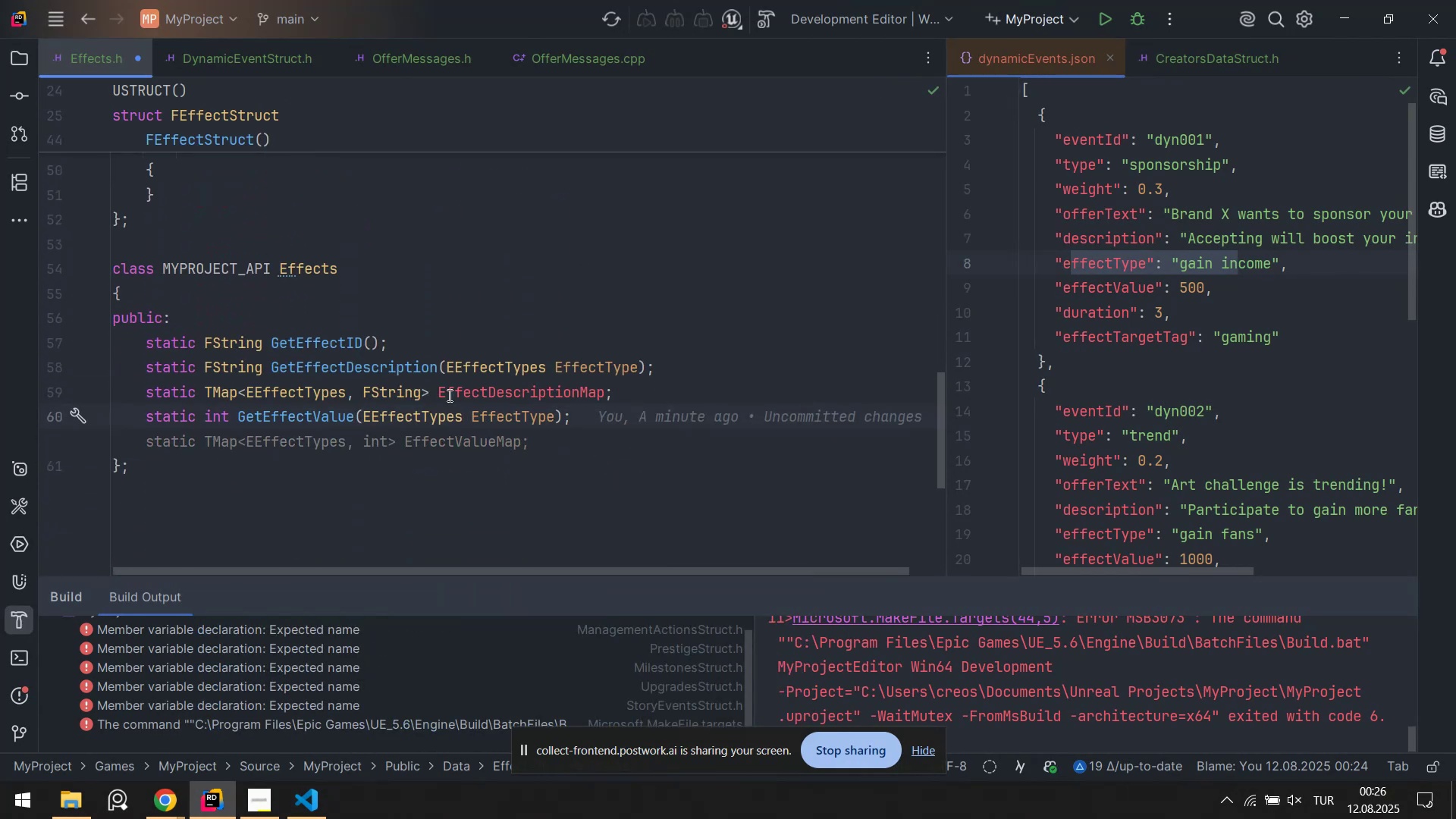 
key(Enter)
 